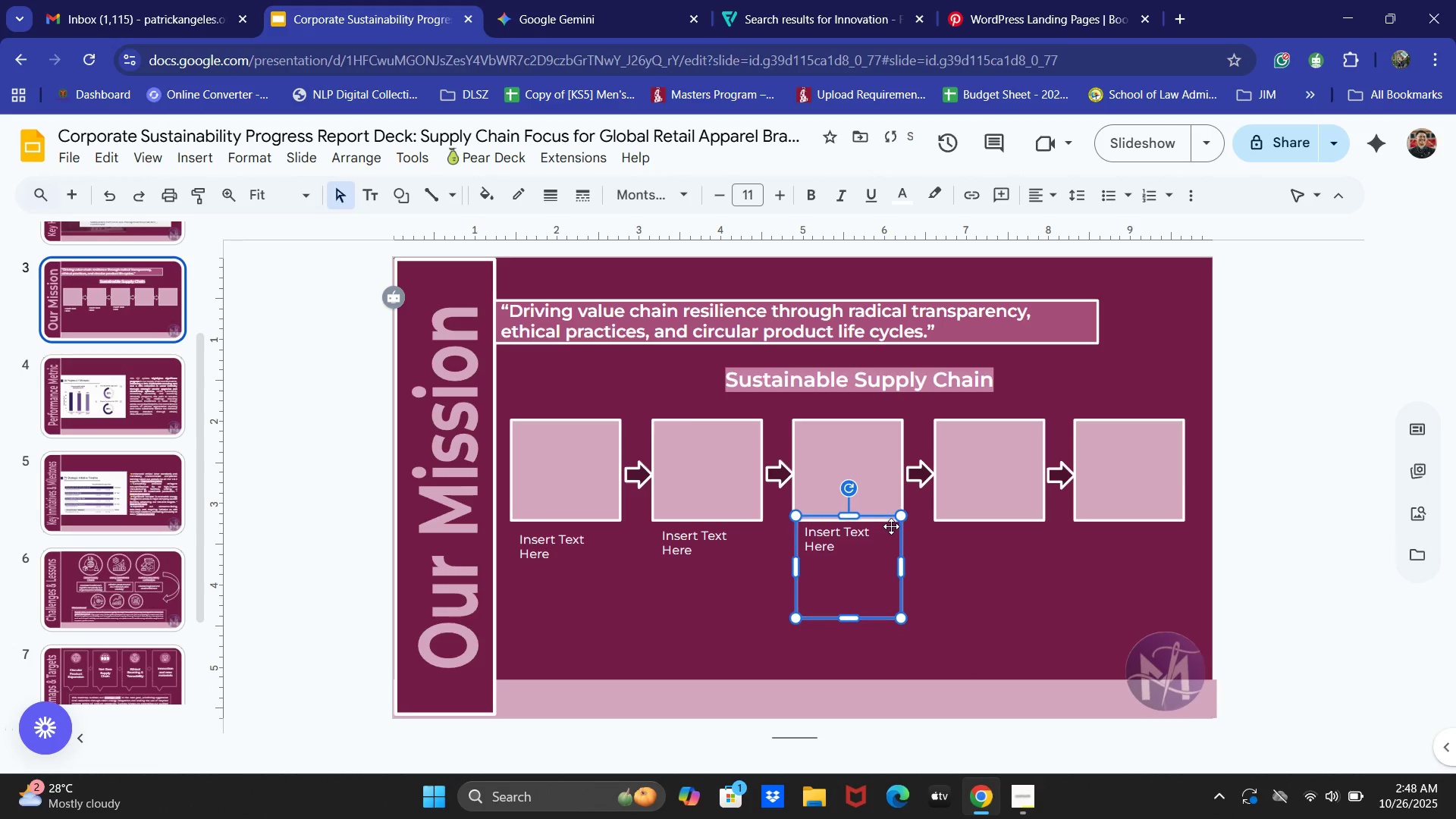 
key(ArrowLeft)
 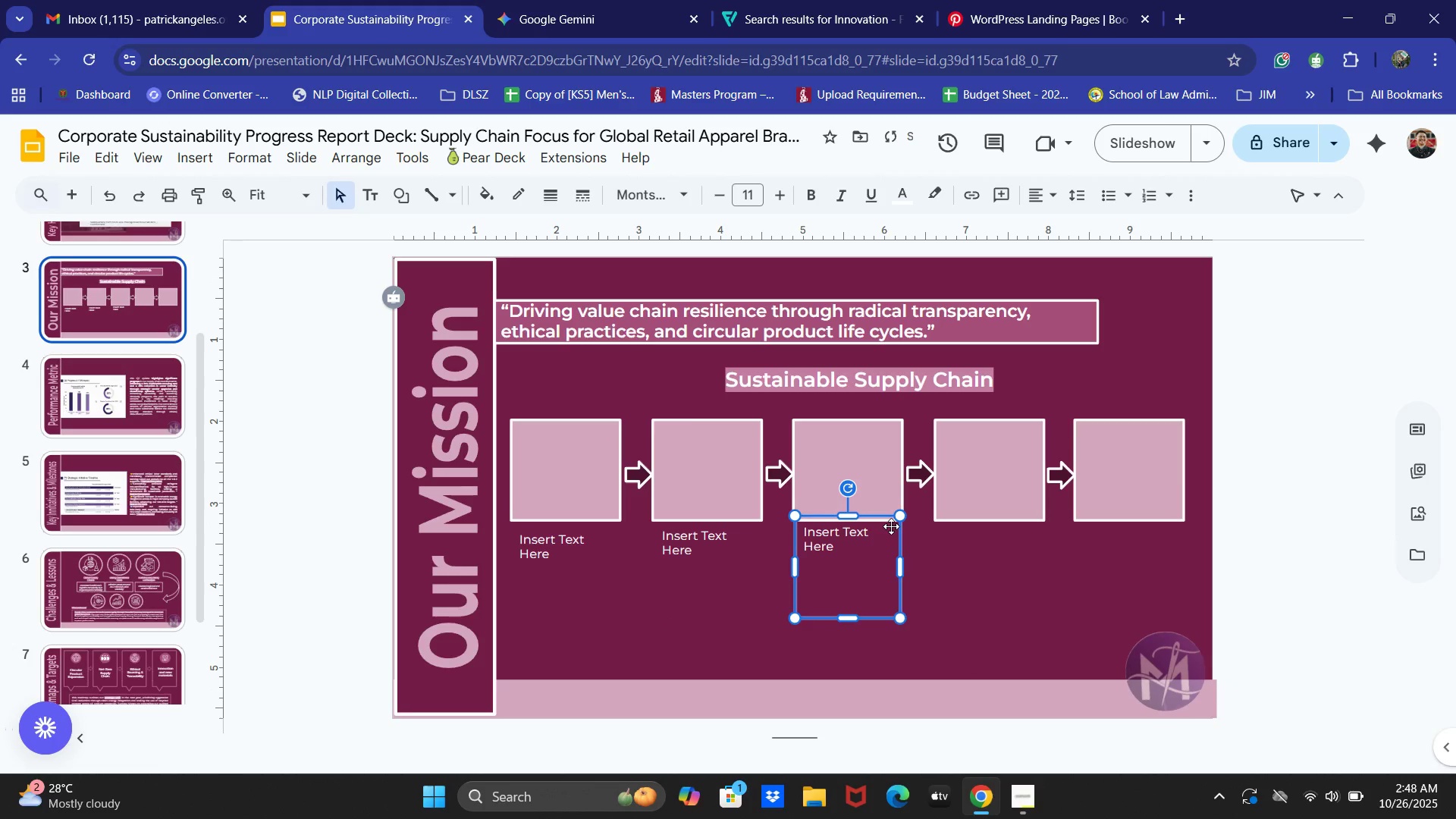 
key(ArrowLeft)
 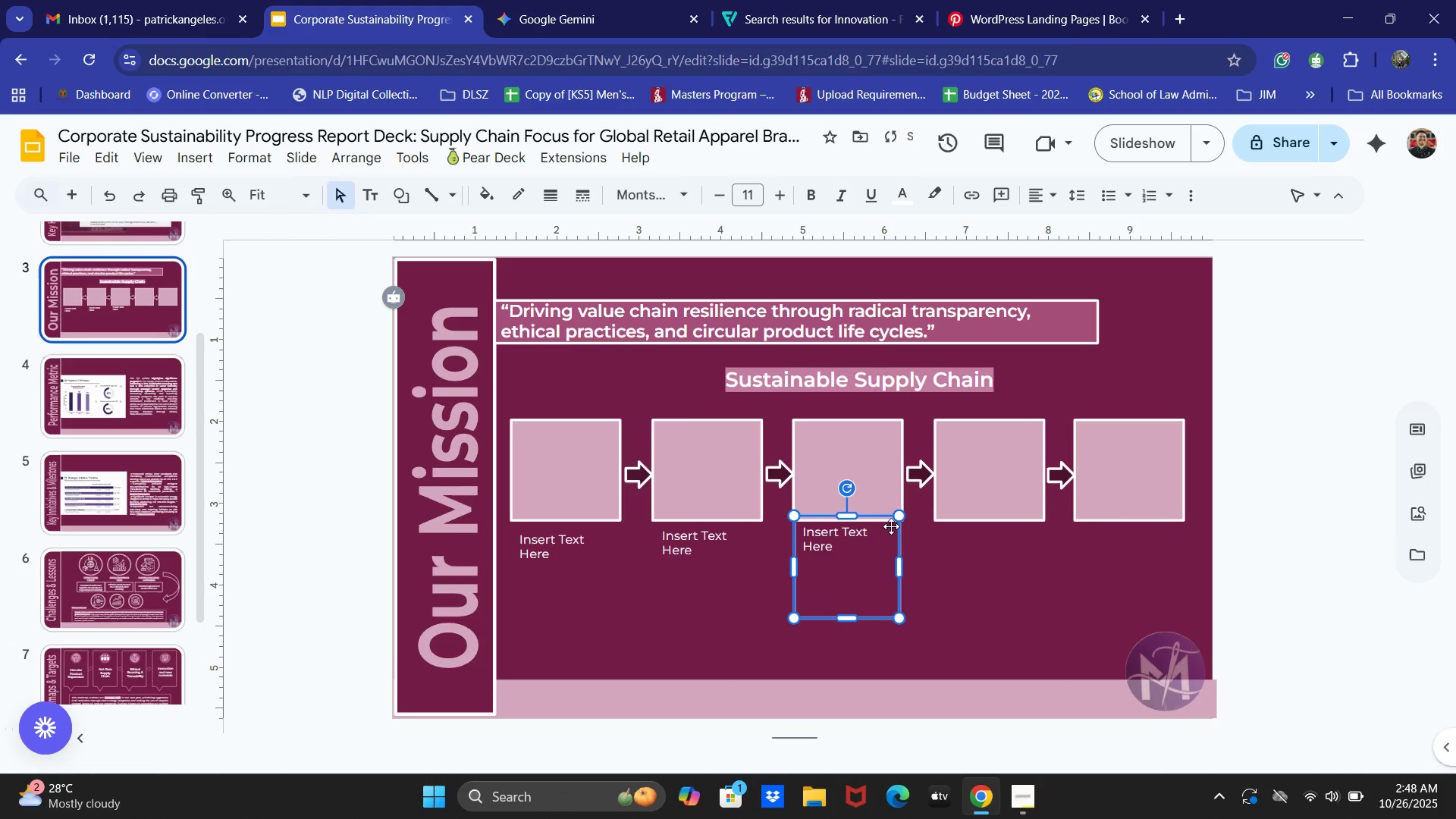 
key(ArrowDown)
 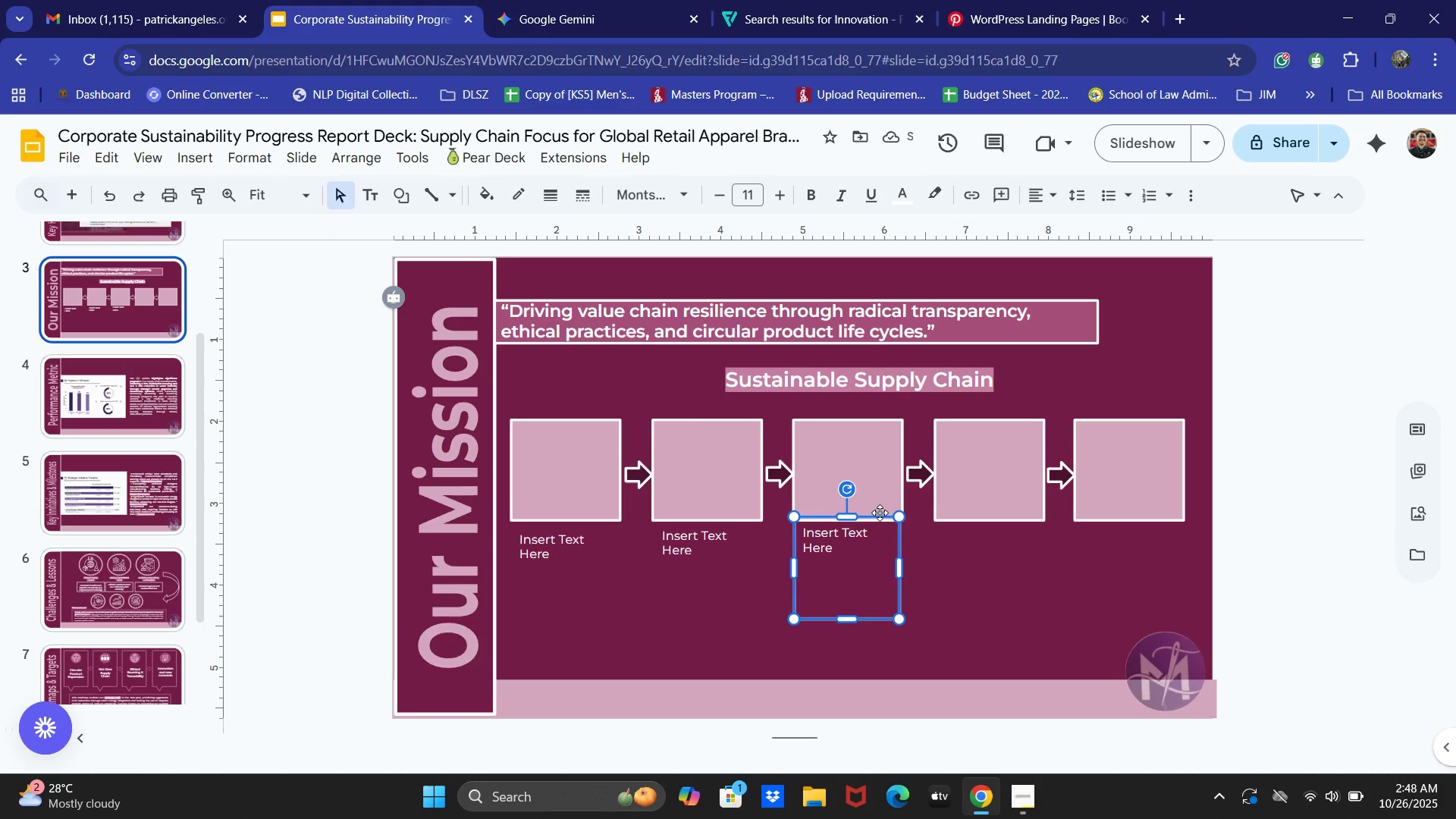 
left_click([710, 630])
 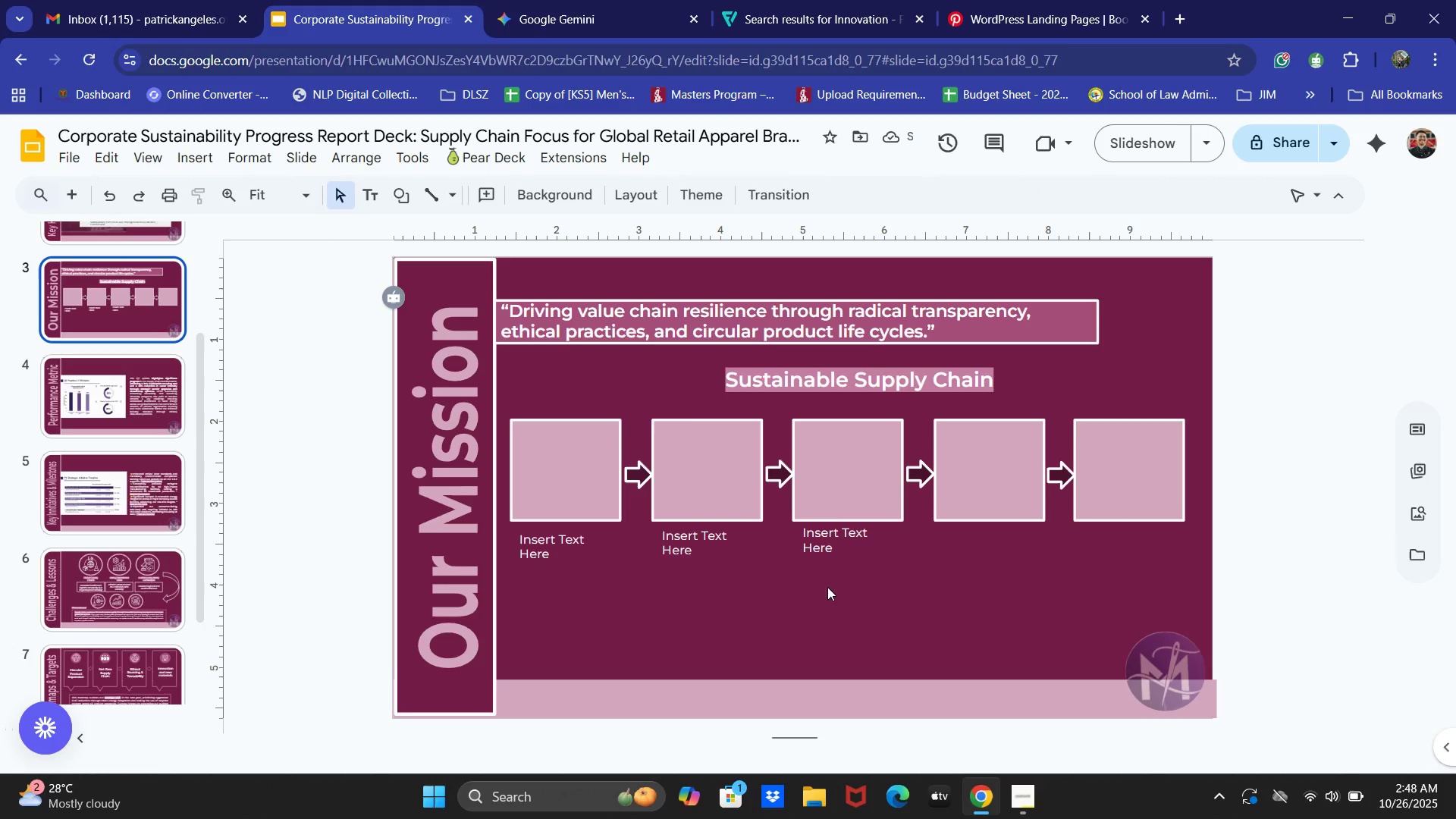 
left_click([819, 553])
 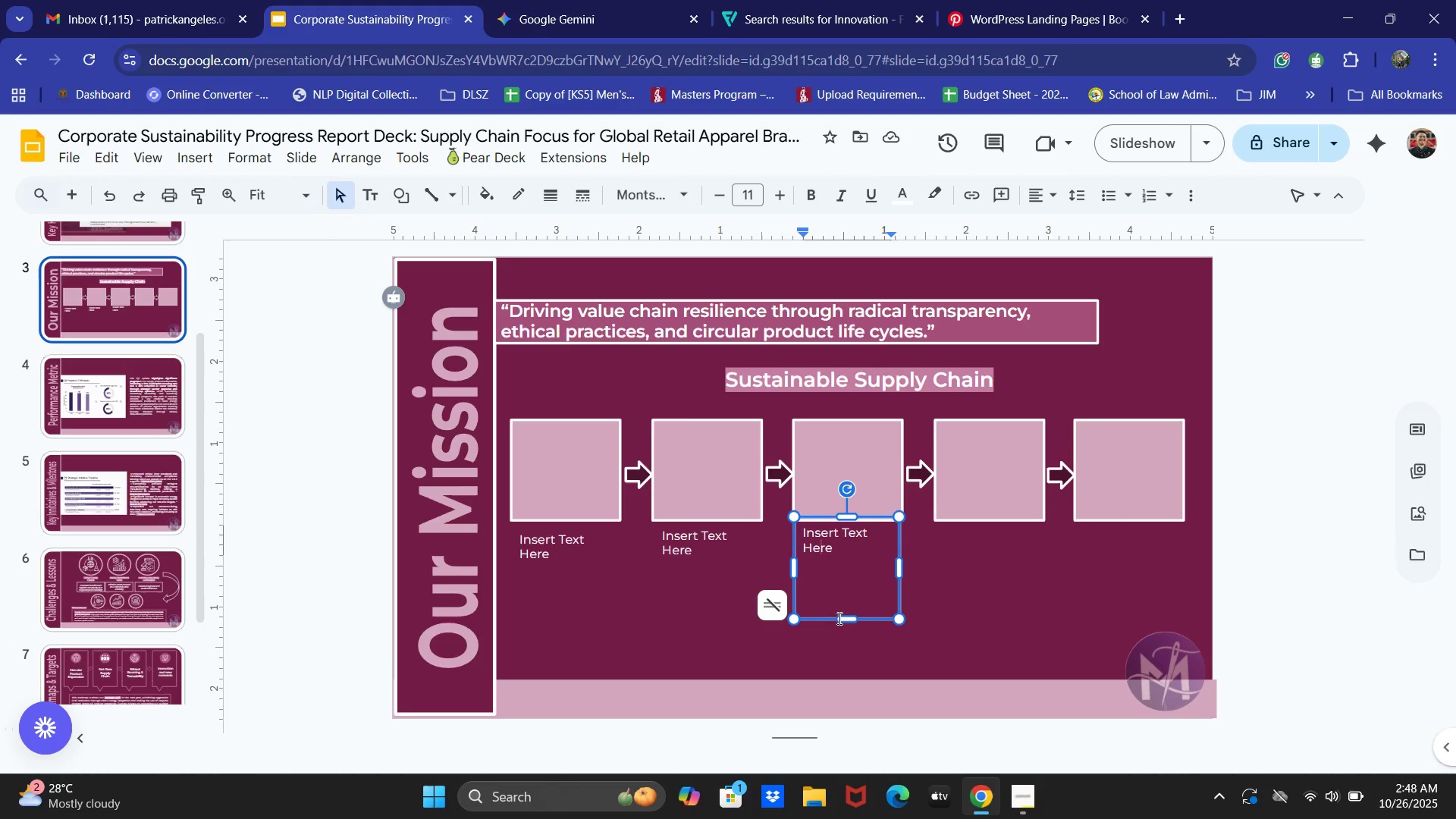 
left_click([809, 620])
 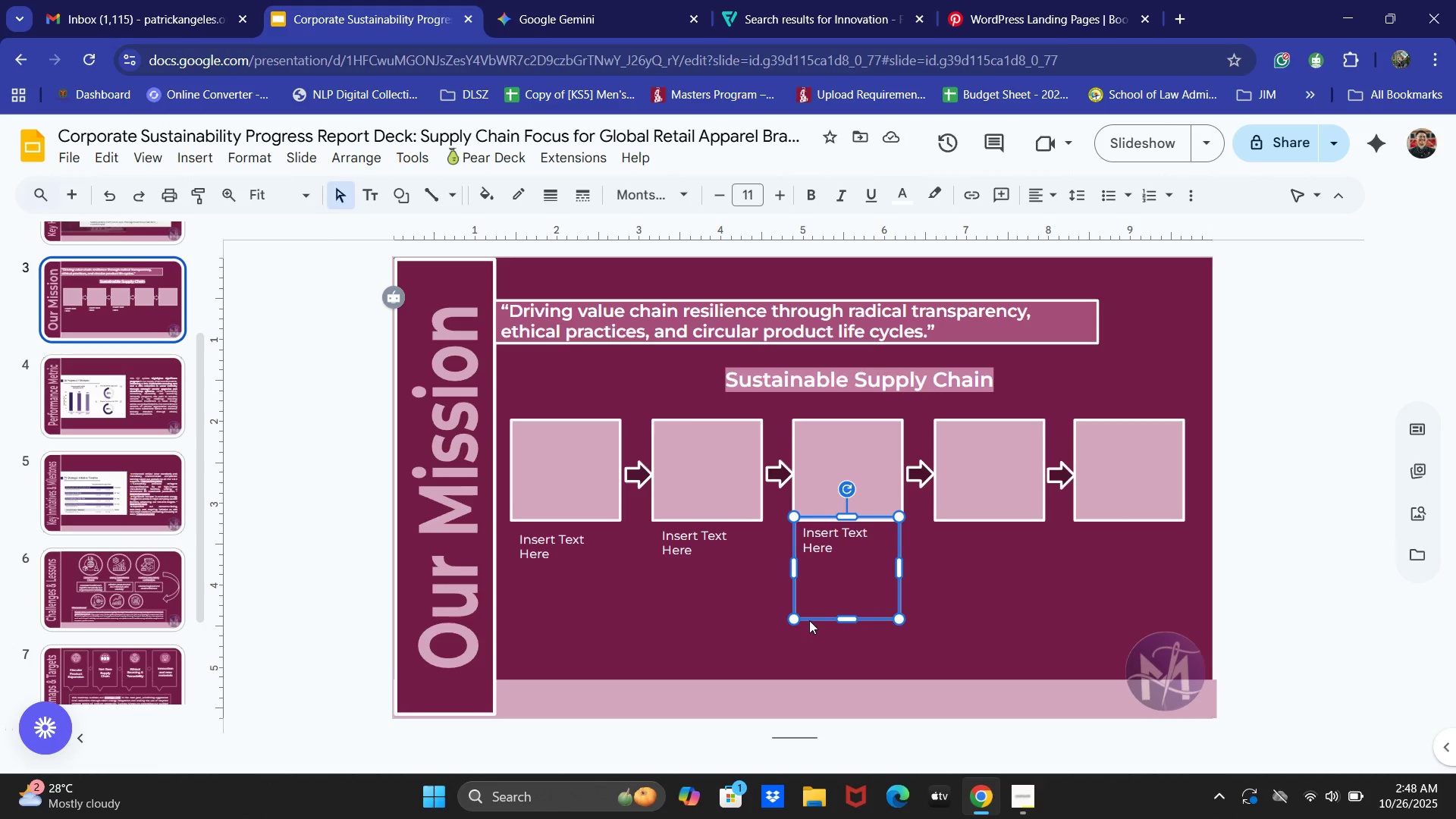 
key(ArrowDown)
 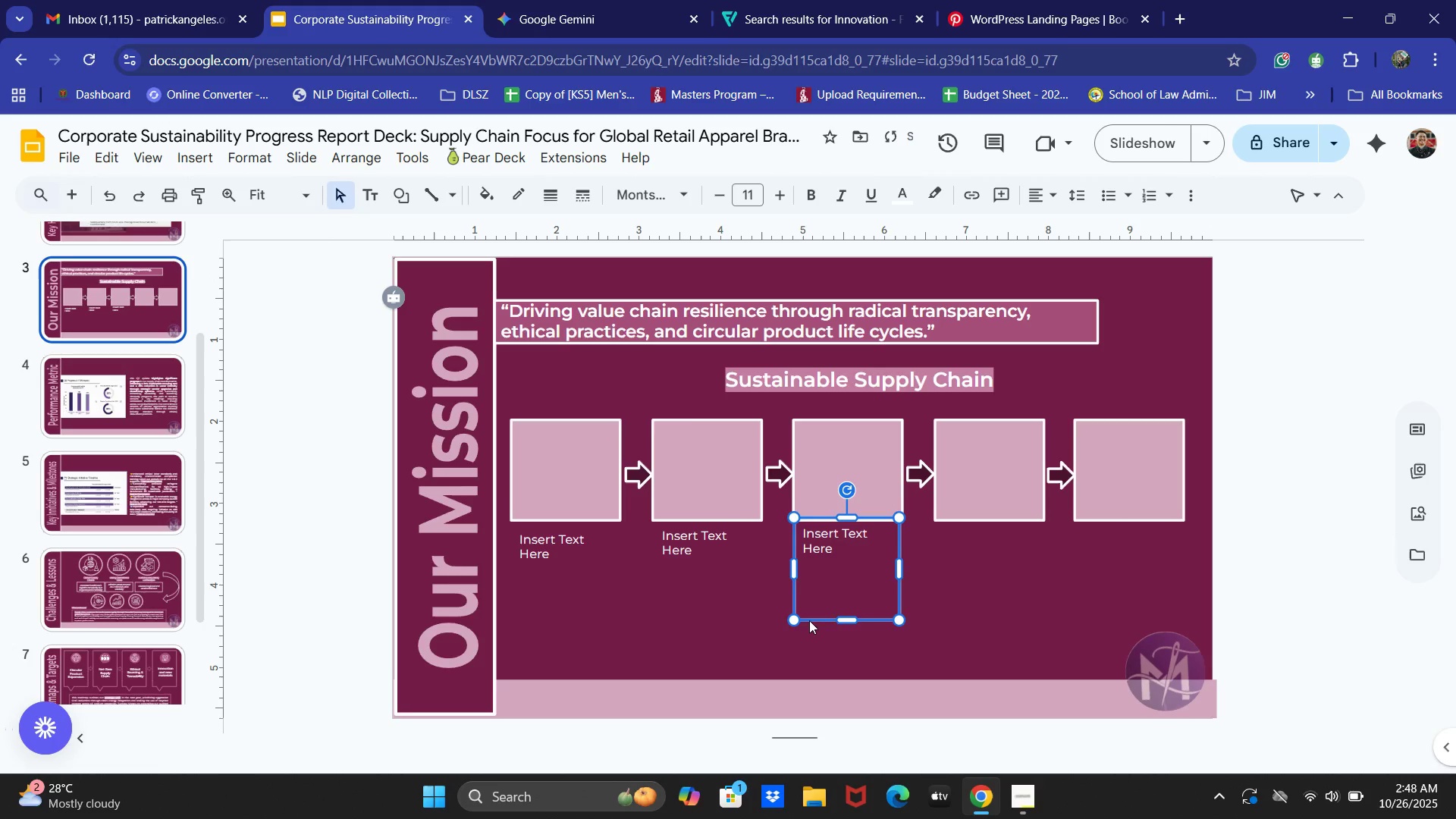 
key(ArrowDown)
 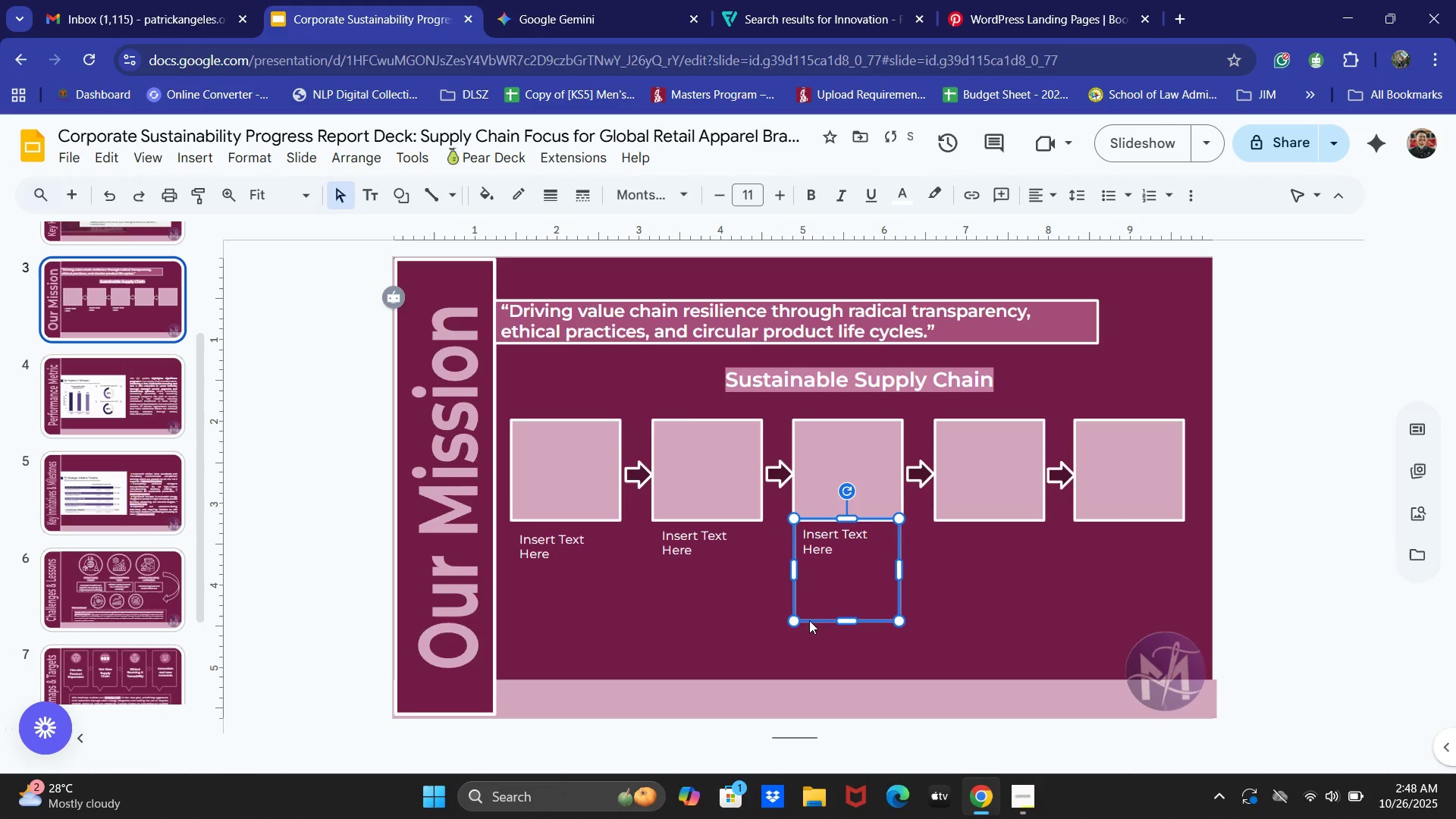 
key(ArrowDown)
 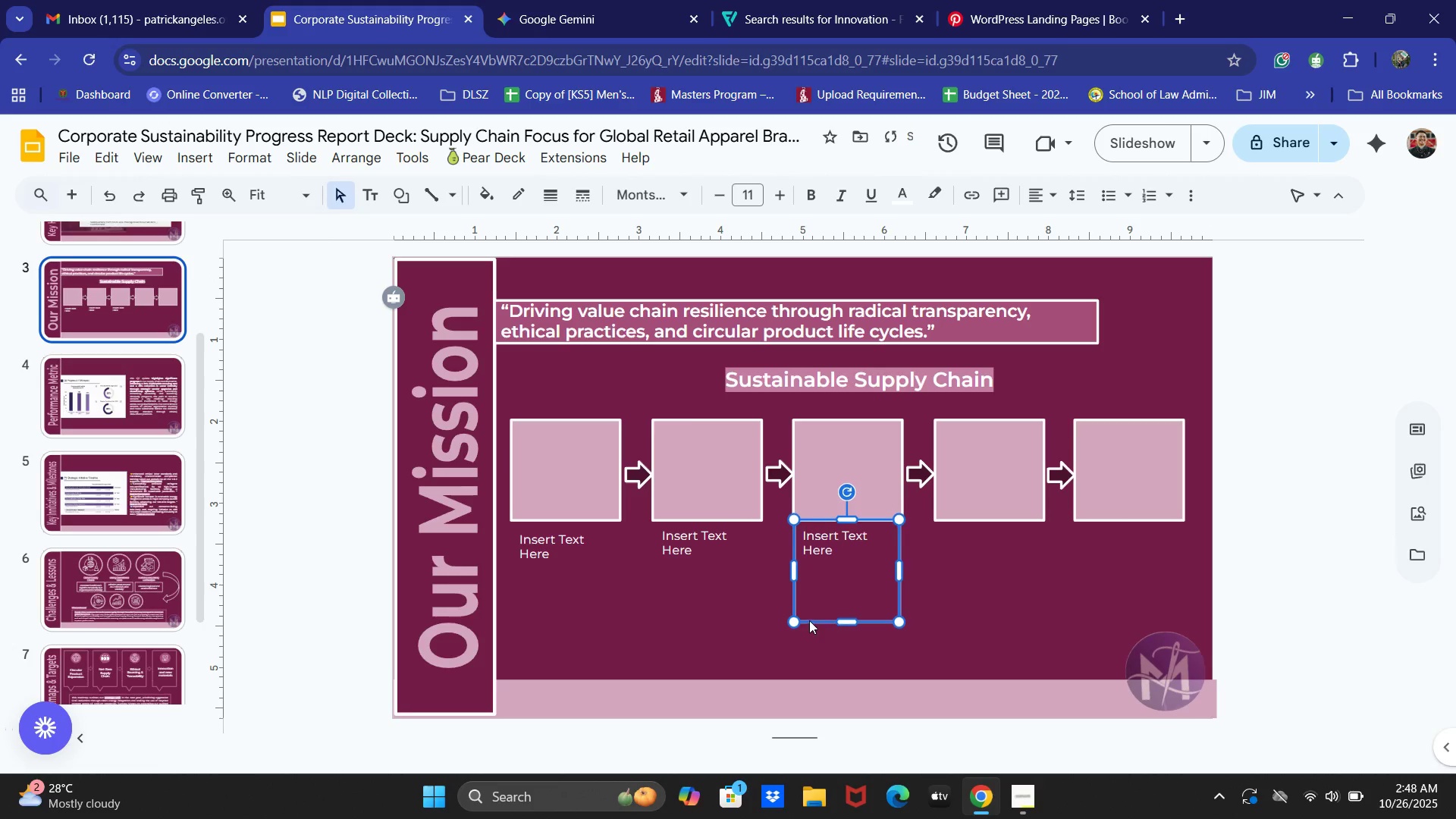 
key(ArrowDown)
 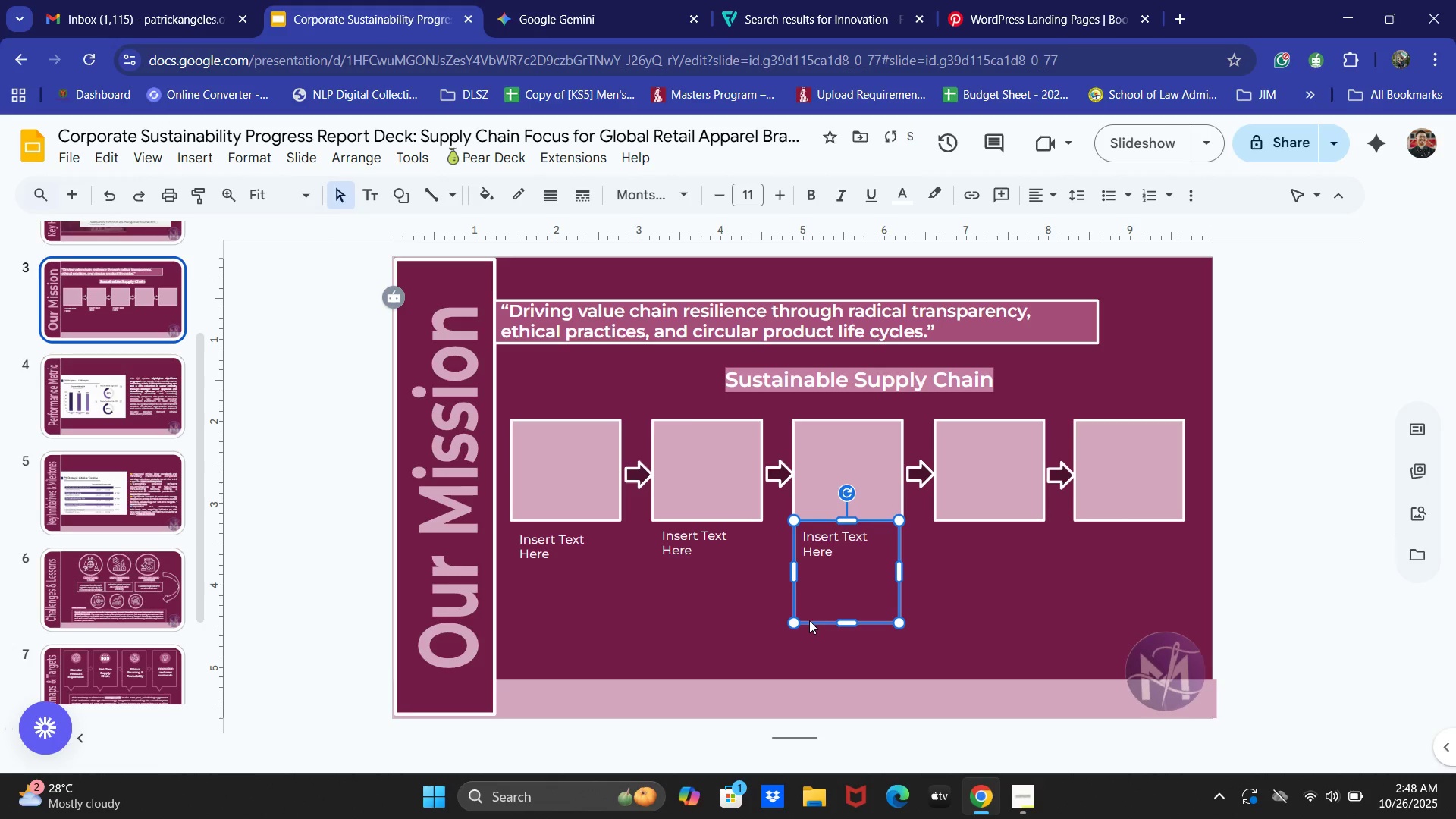 
key(ArrowDown)
 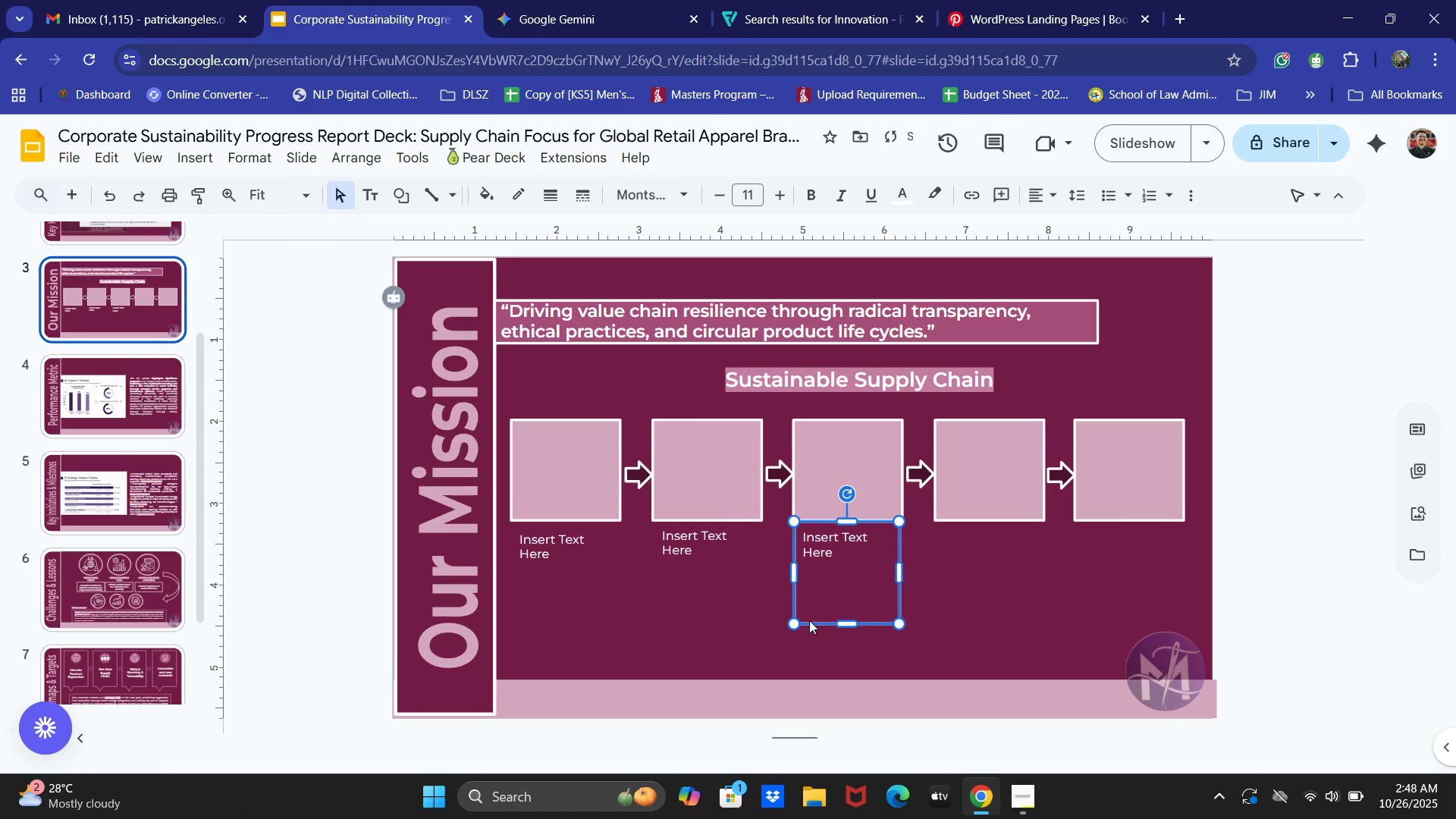 
key(Control+C)
 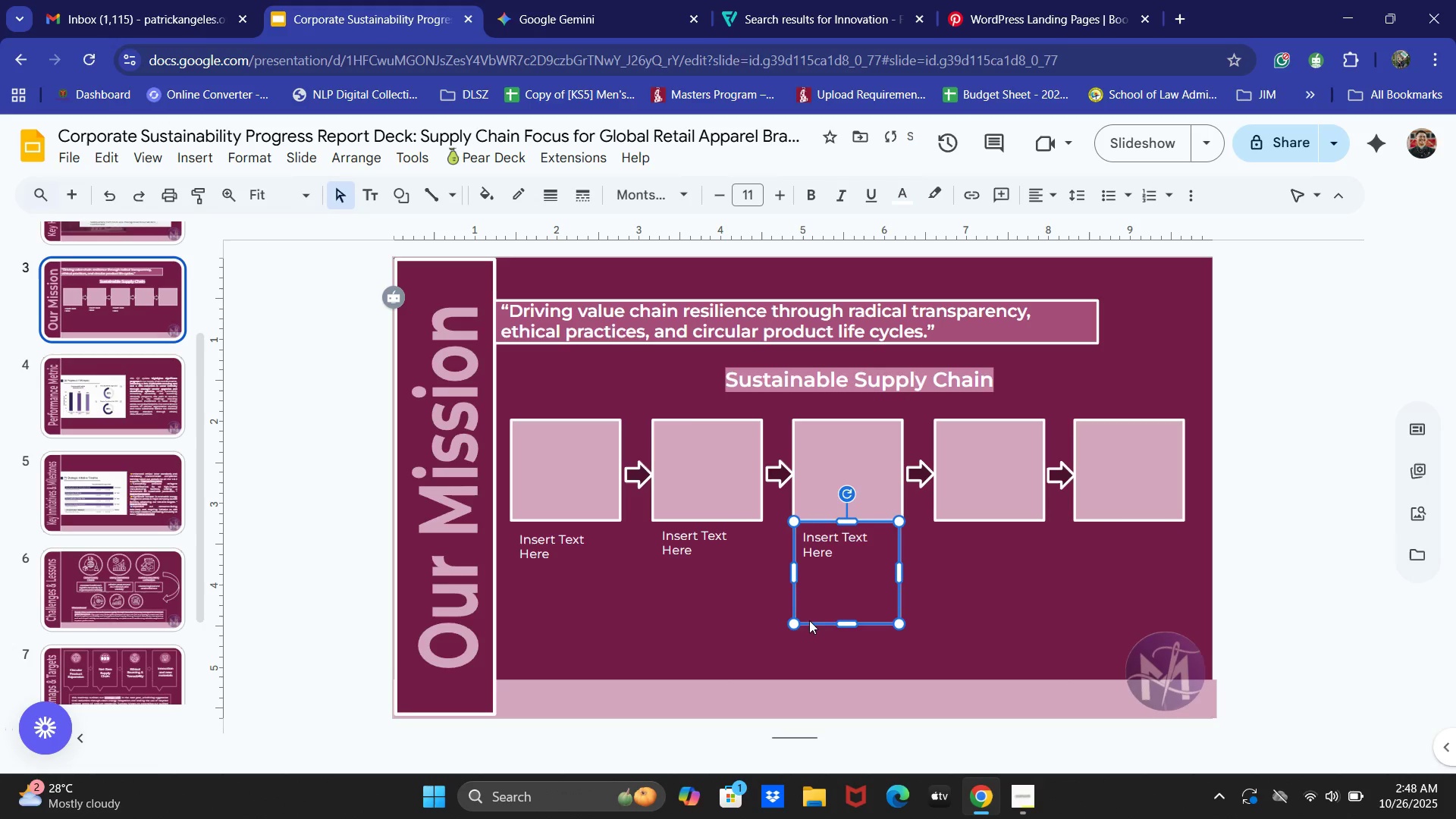 
key(Control+V)
 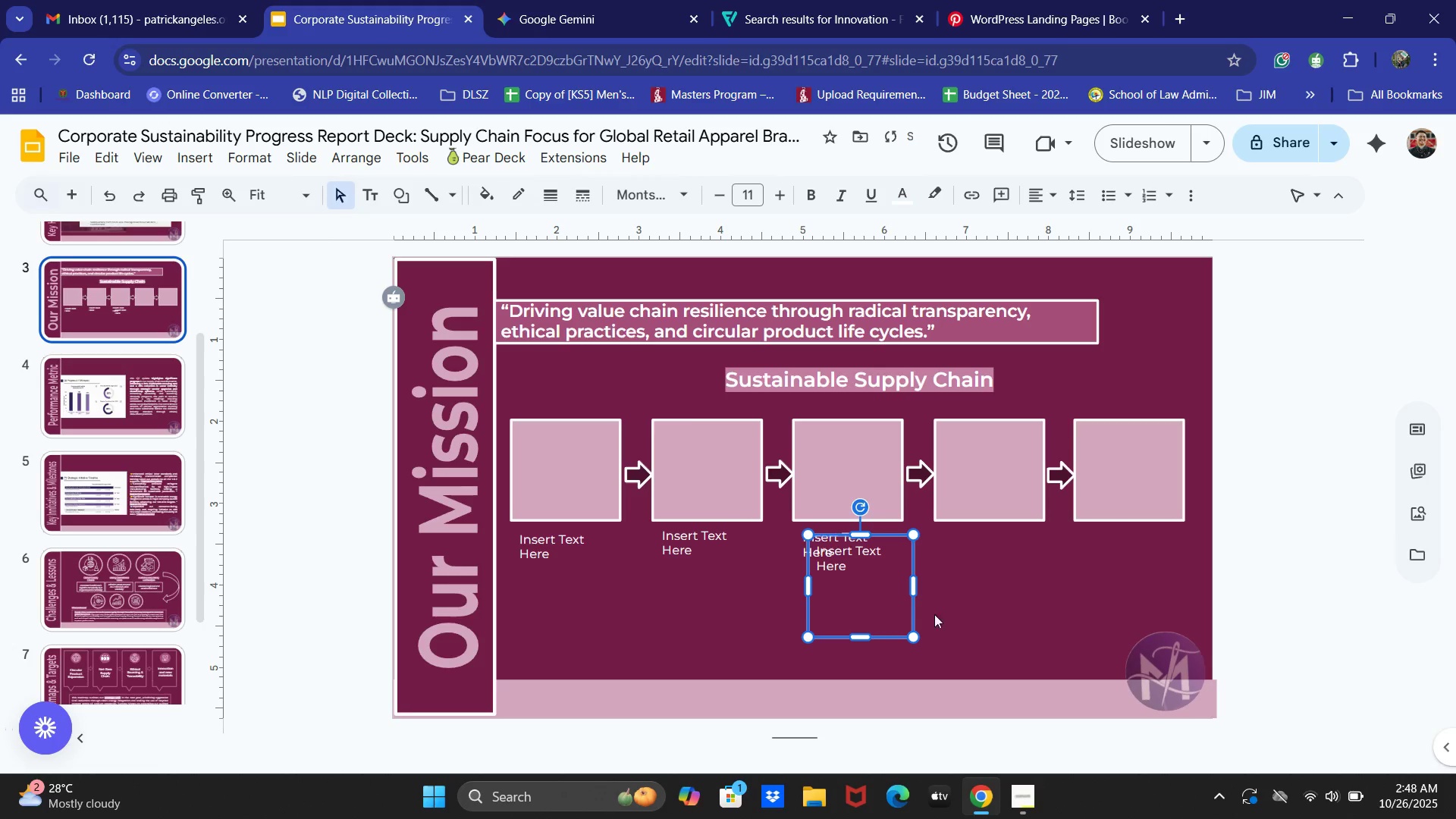 
left_click_drag(start_coordinate=[912, 620], to_coordinate=[1044, 607])
 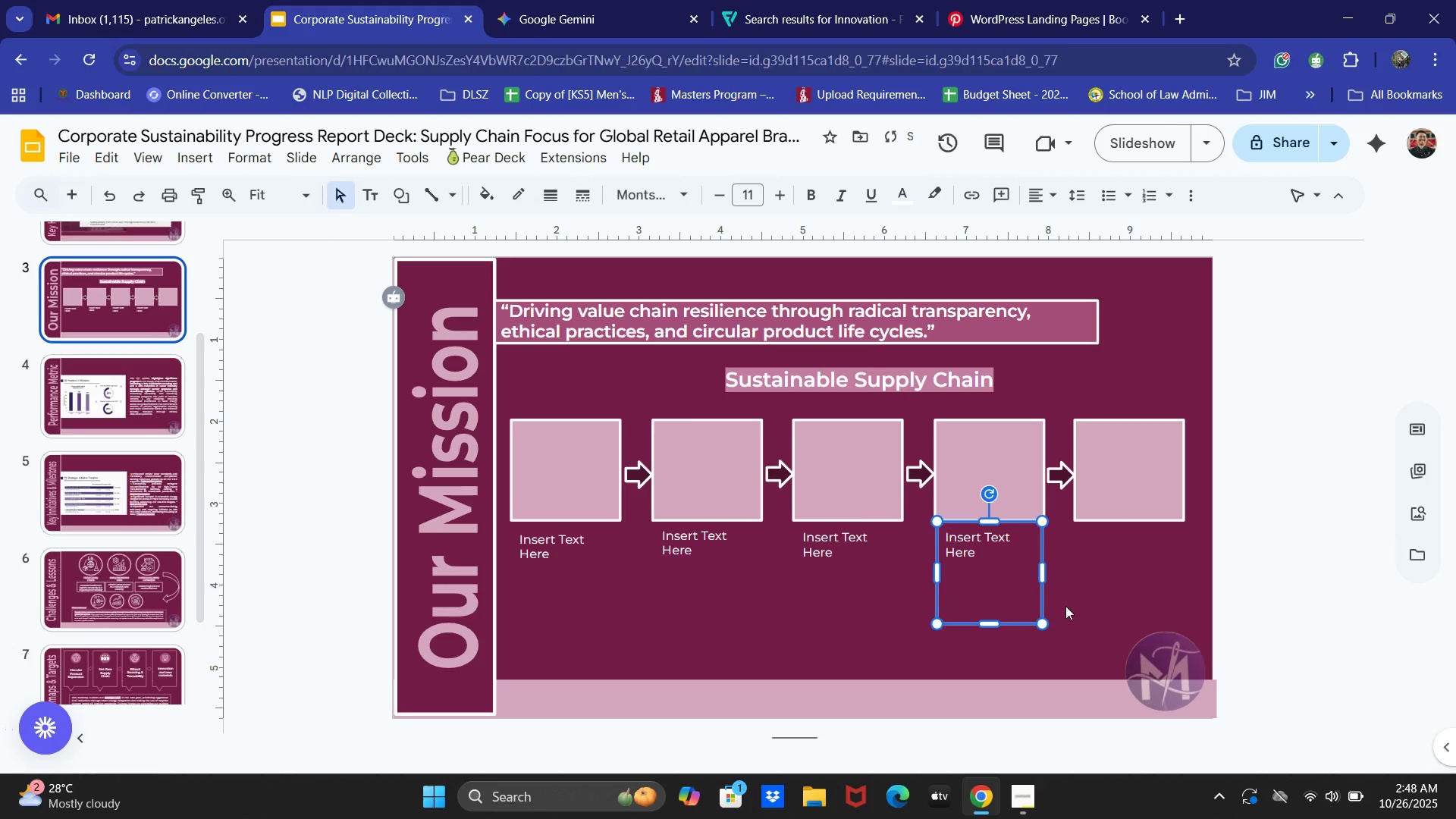 
key(Control+C)
 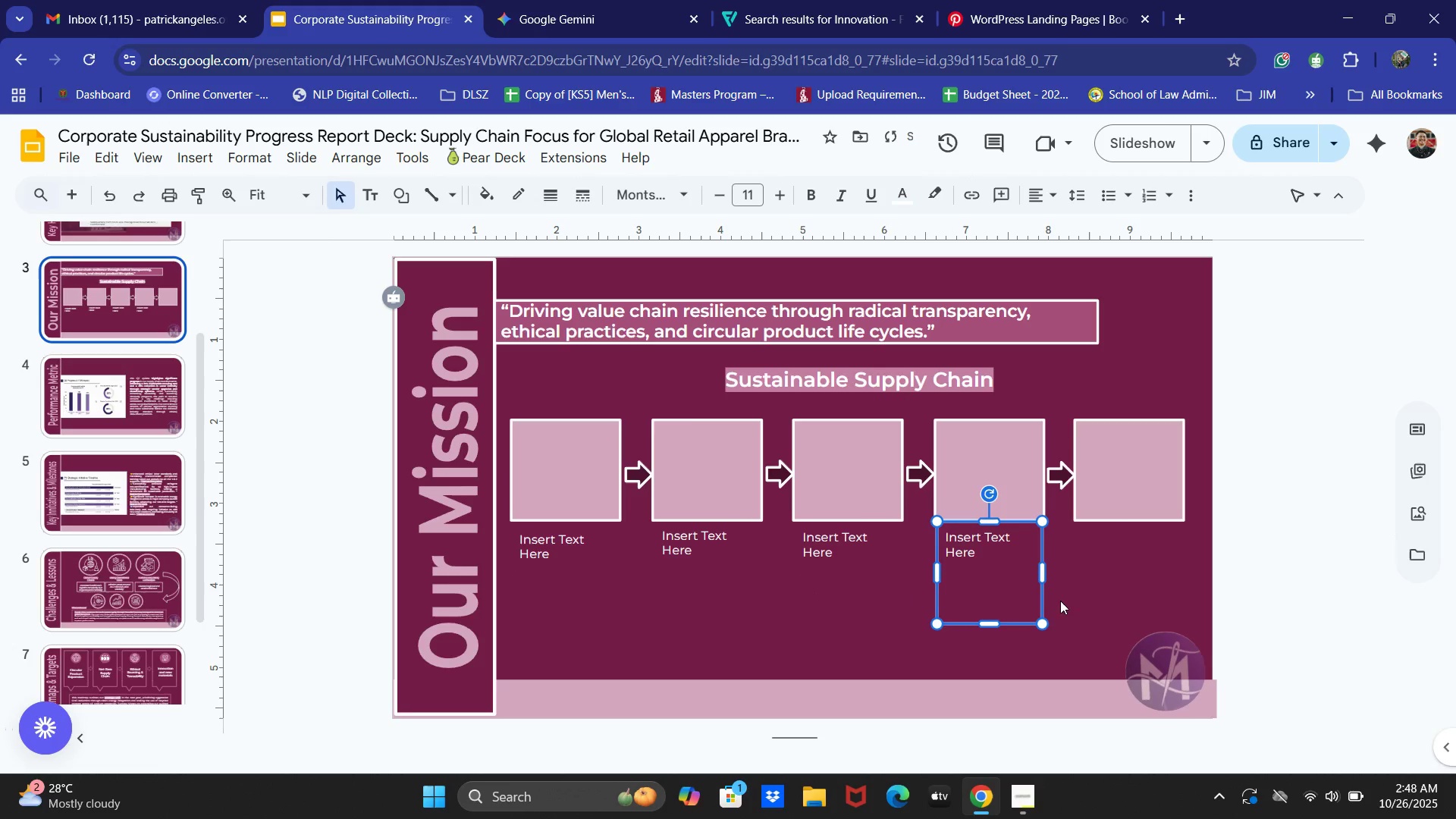 
key(Control+V)
 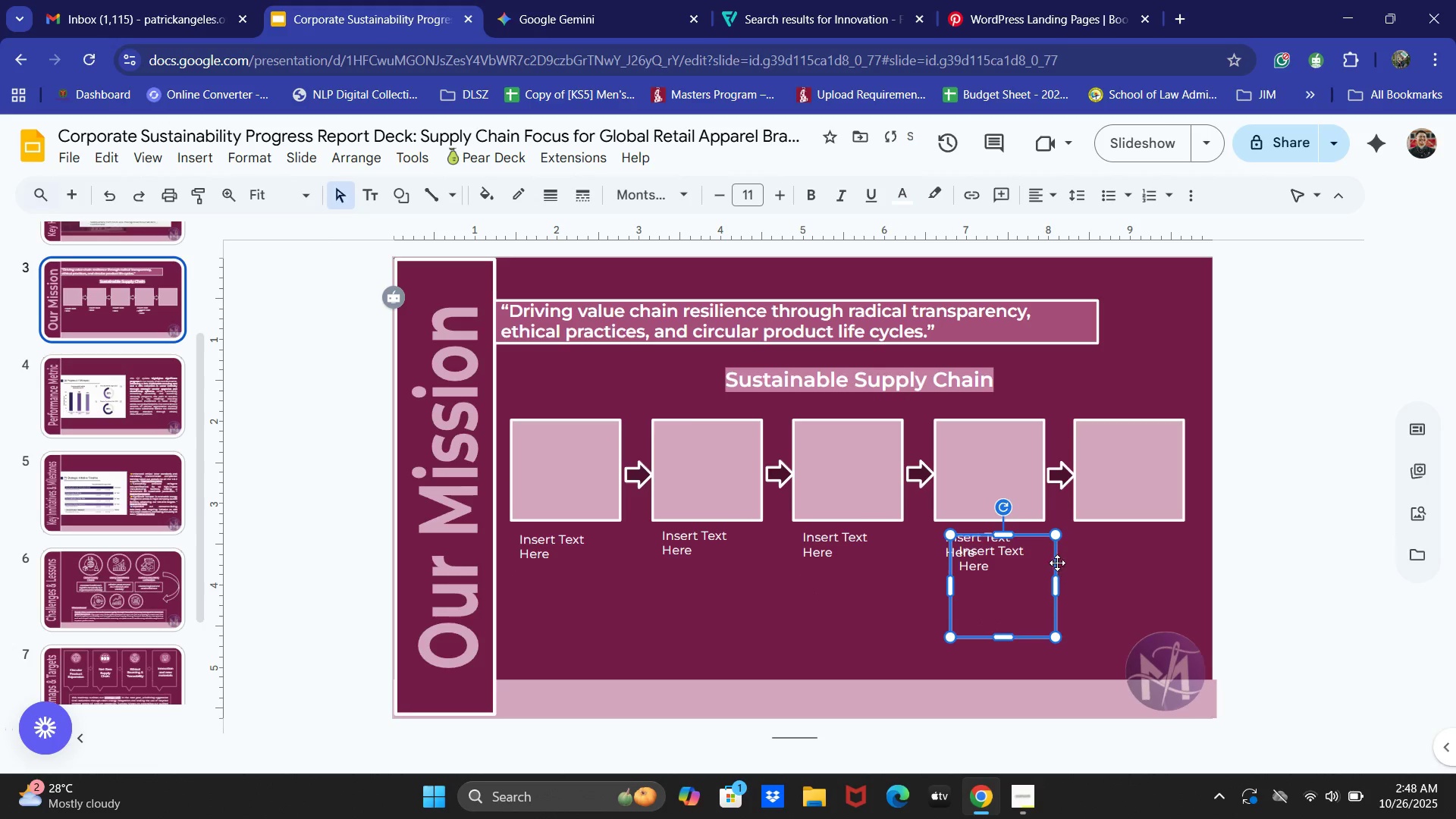 
left_click_drag(start_coordinate=[1057, 562], to_coordinate=[1185, 548])
 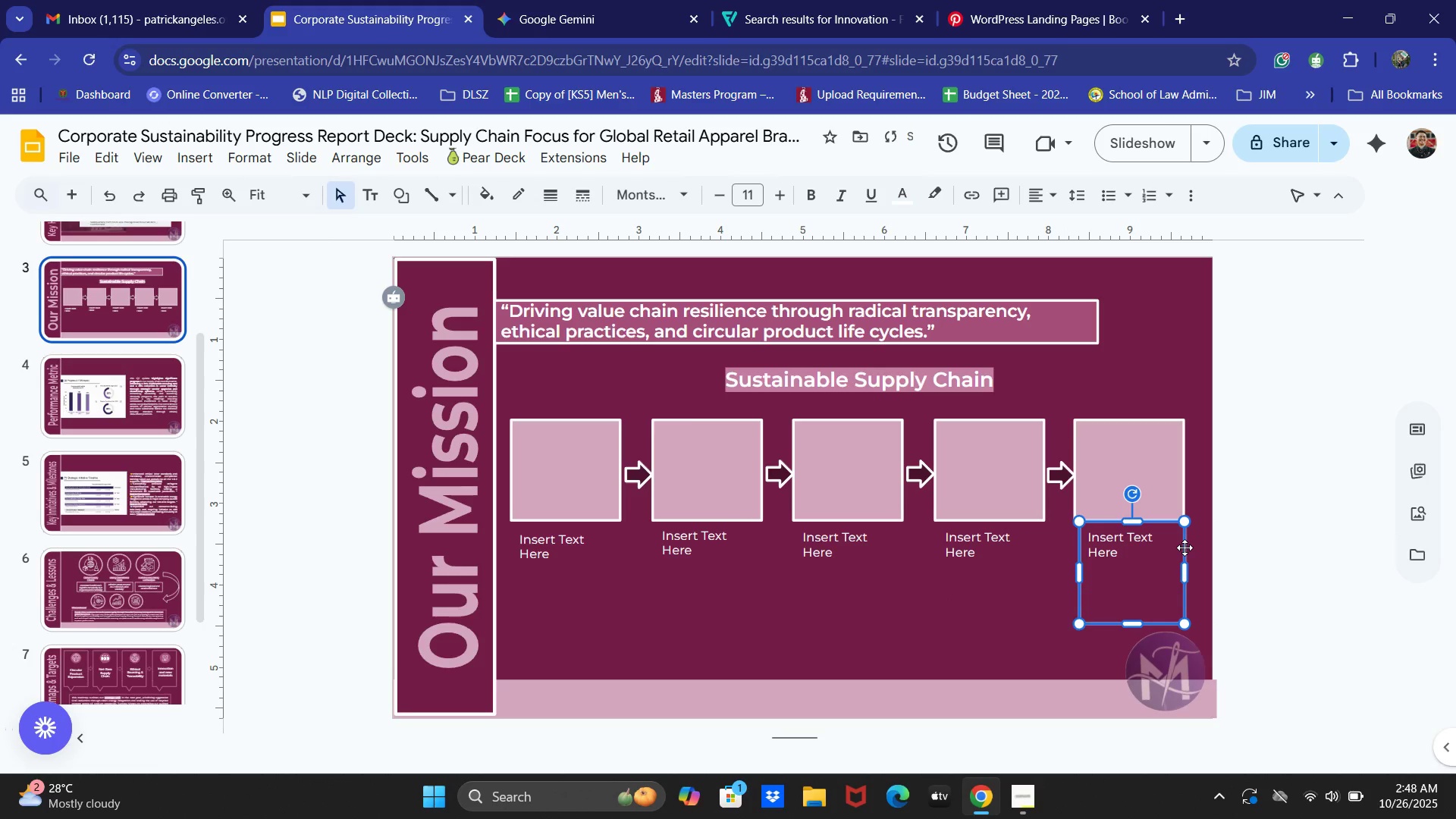 
left_click_drag(start_coordinate=[1185, 548], to_coordinate=[1179, 548])
 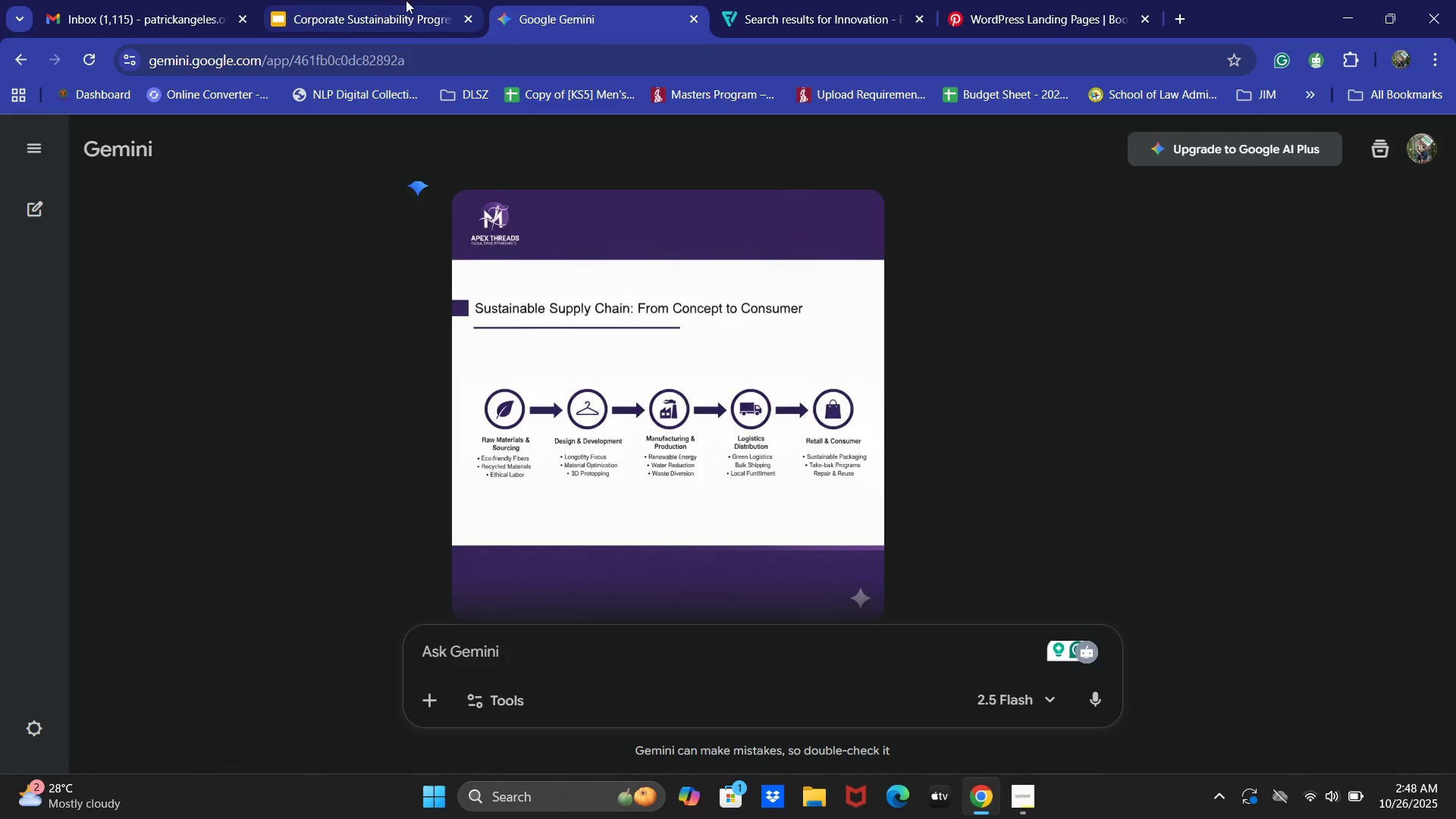 
left_click([398, 0])
 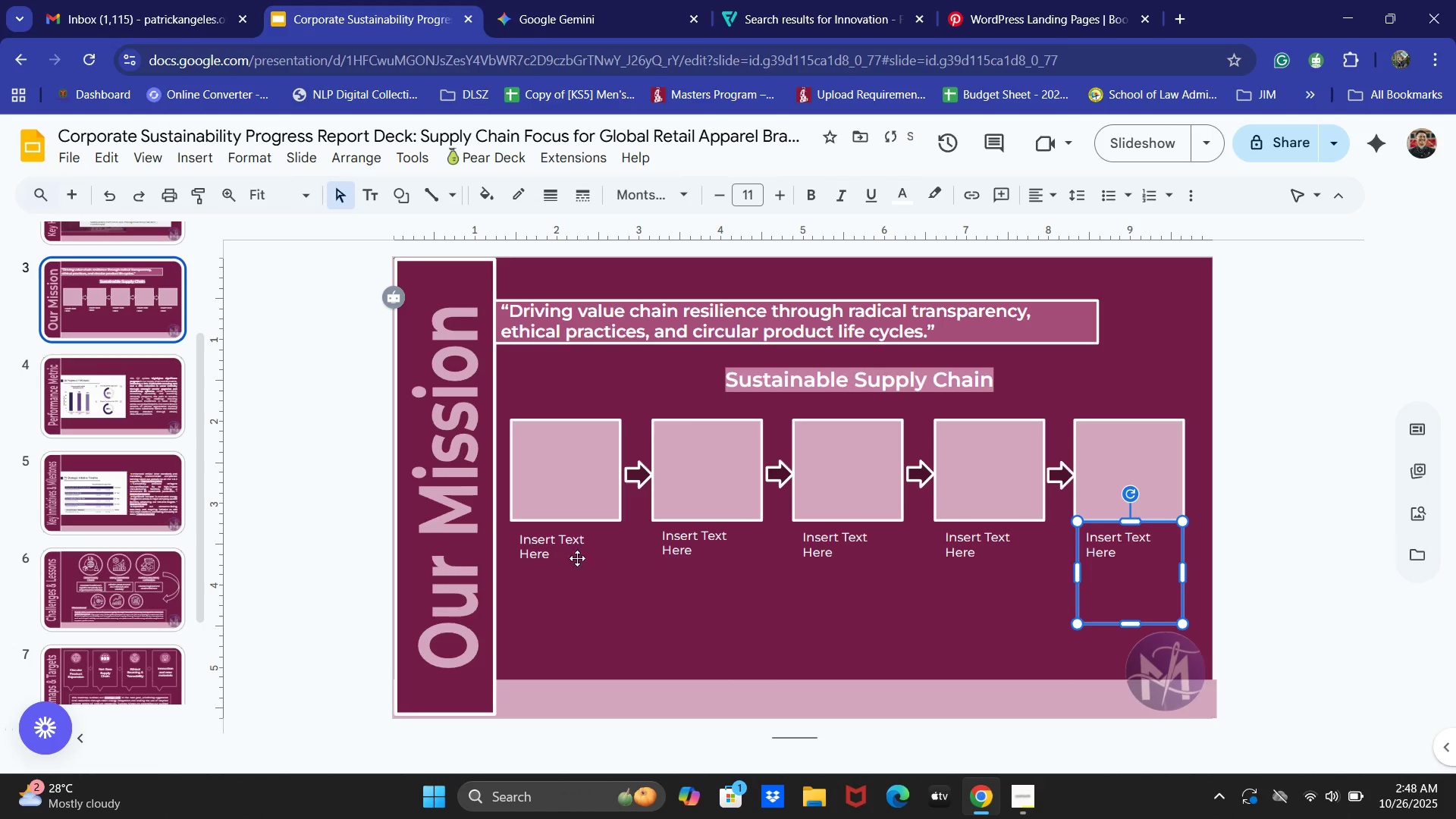 
double_click([565, 550])
 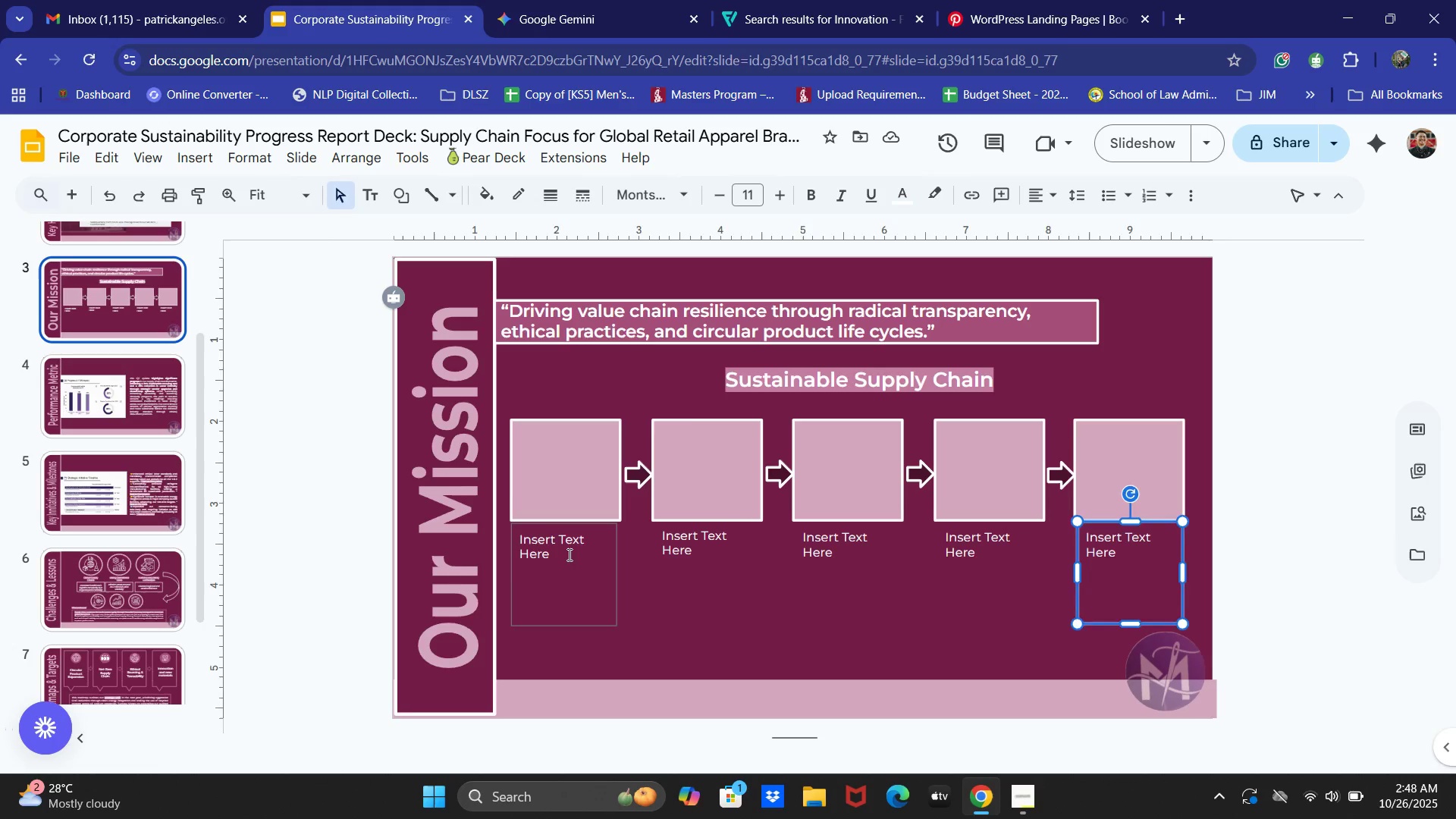 
key(Control+A)
 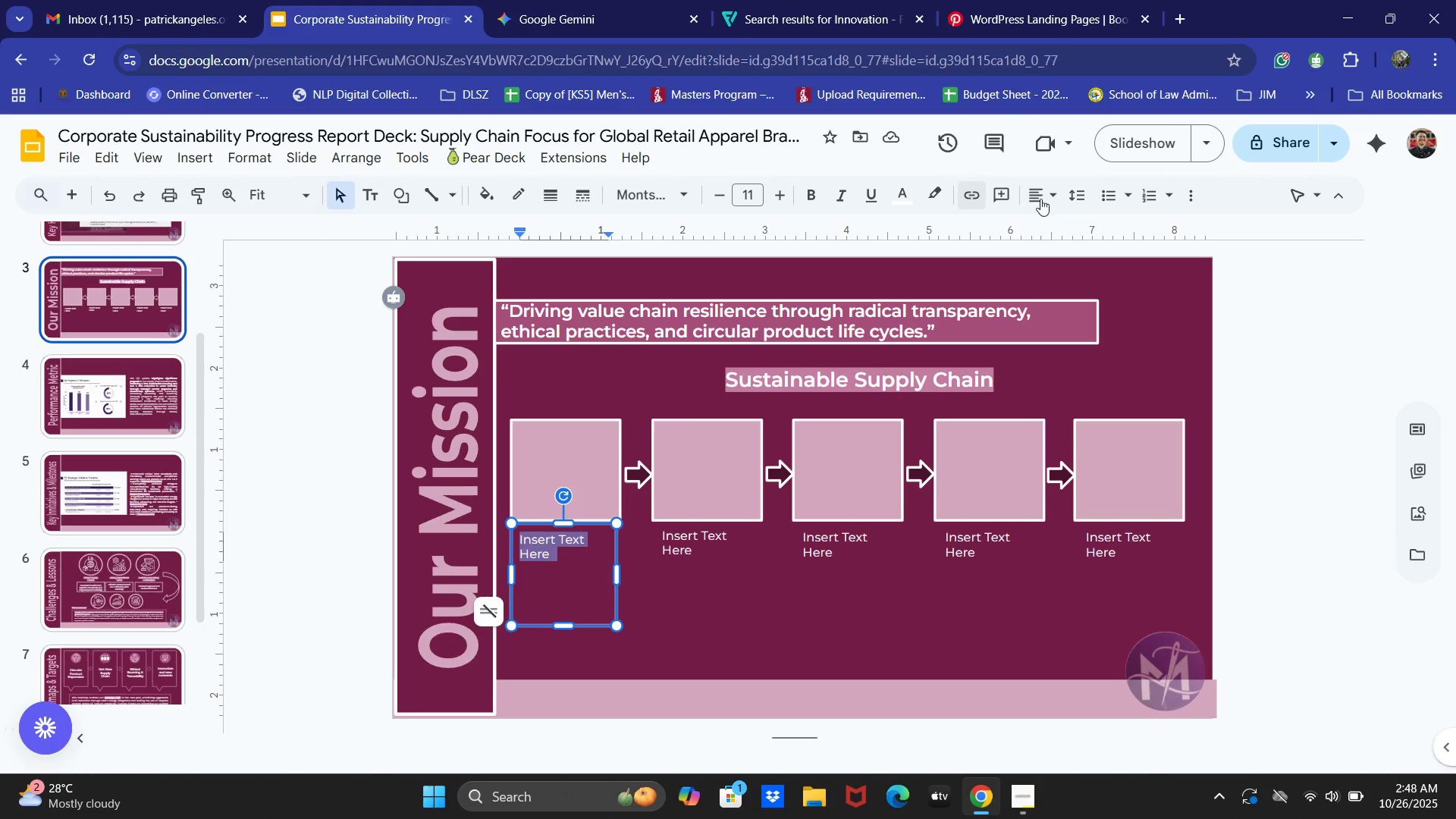 
double_click([1060, 218])
 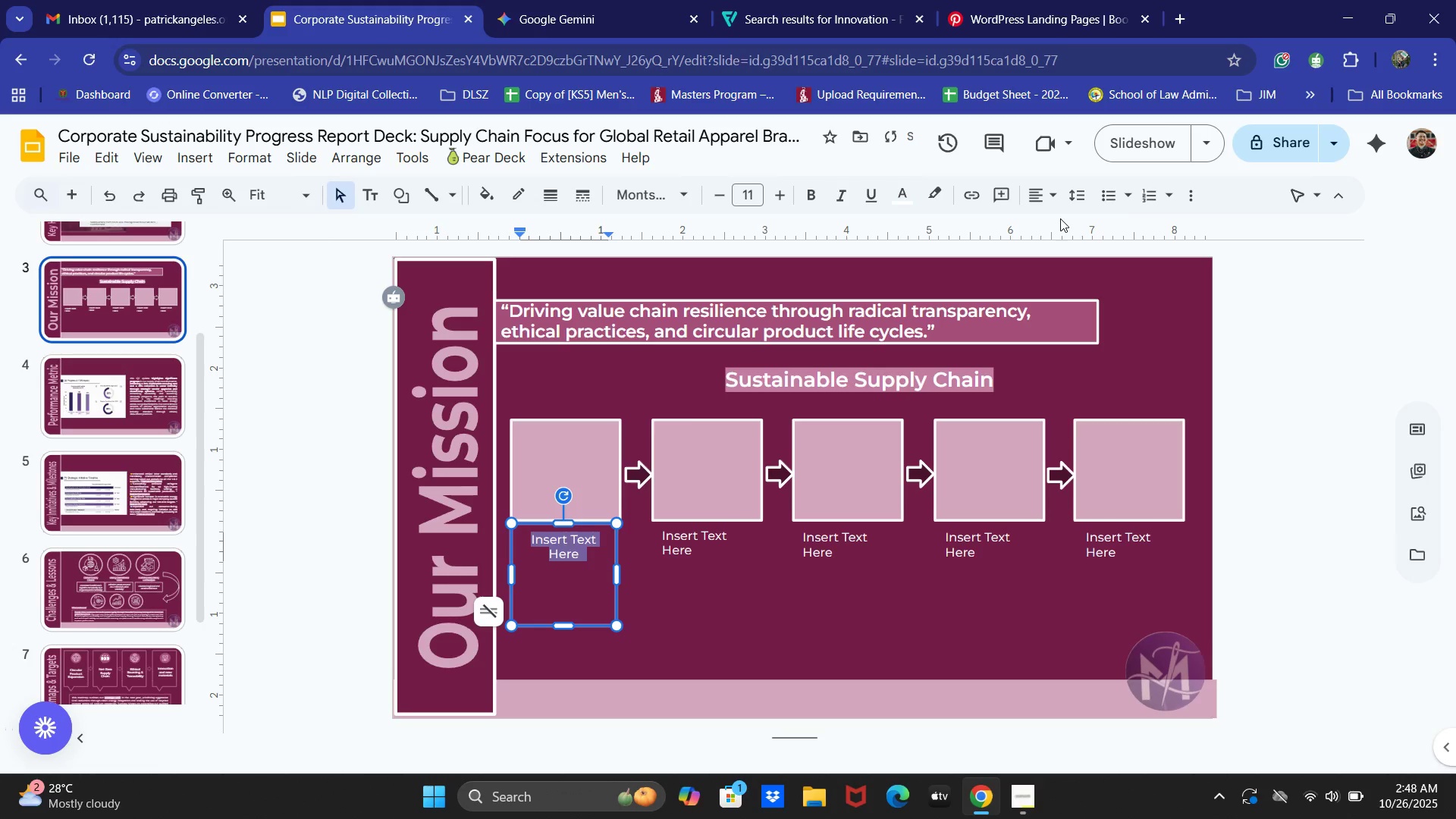 
type(Raw ad)
key(Backspace)
type(nd Materials Sourcing)
 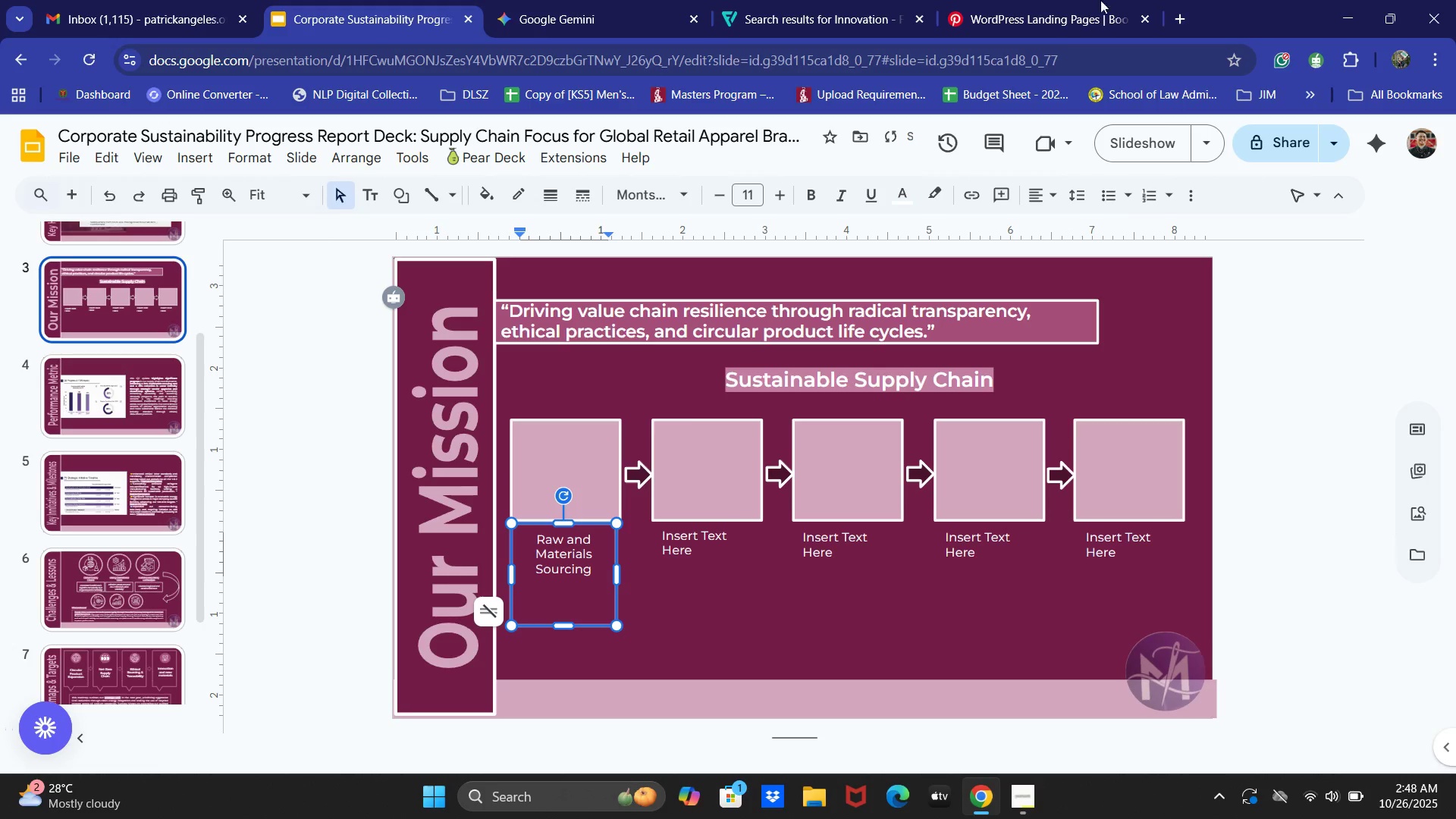 
left_click([607, 0])
 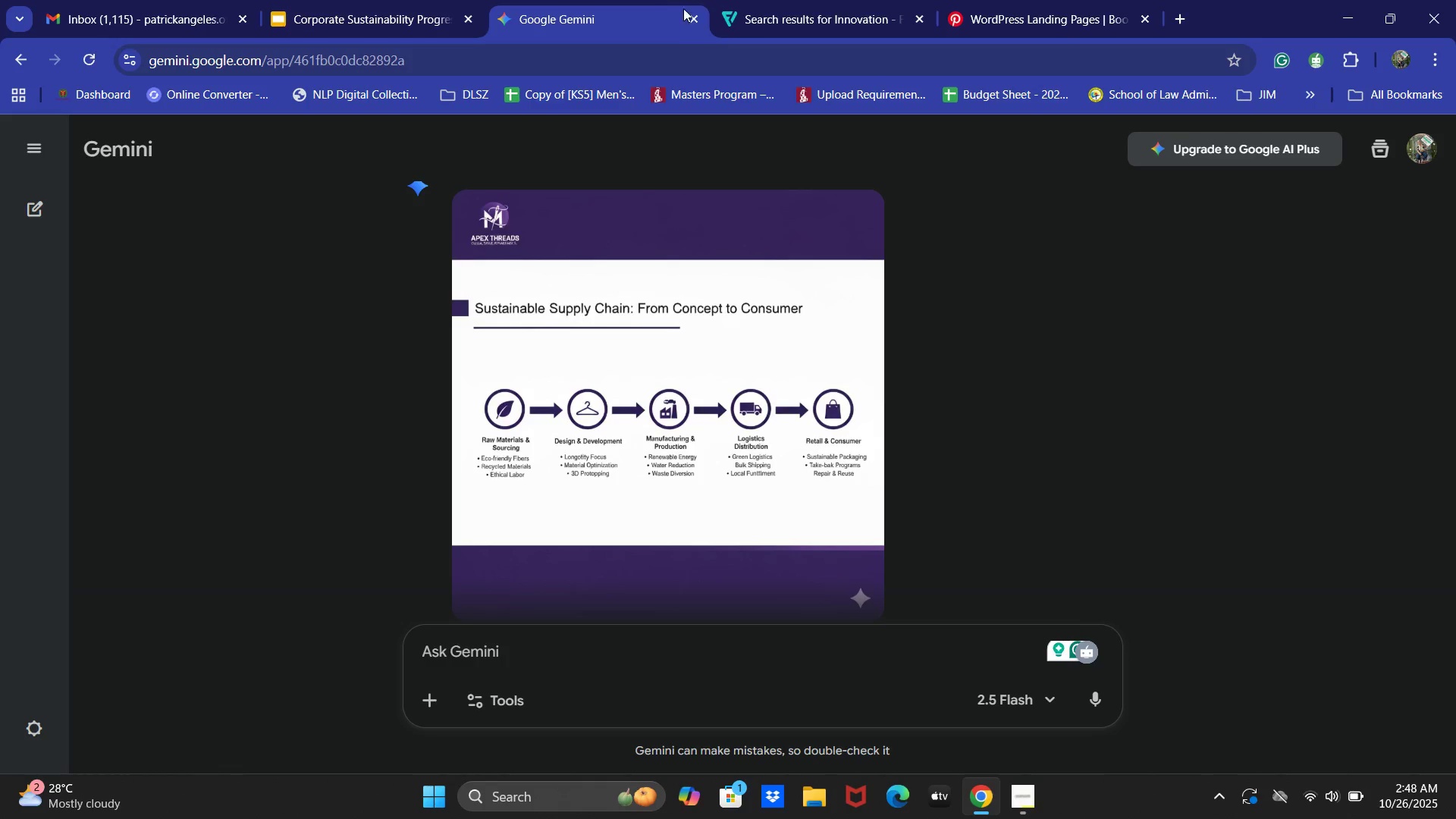 
left_click([764, 0])
 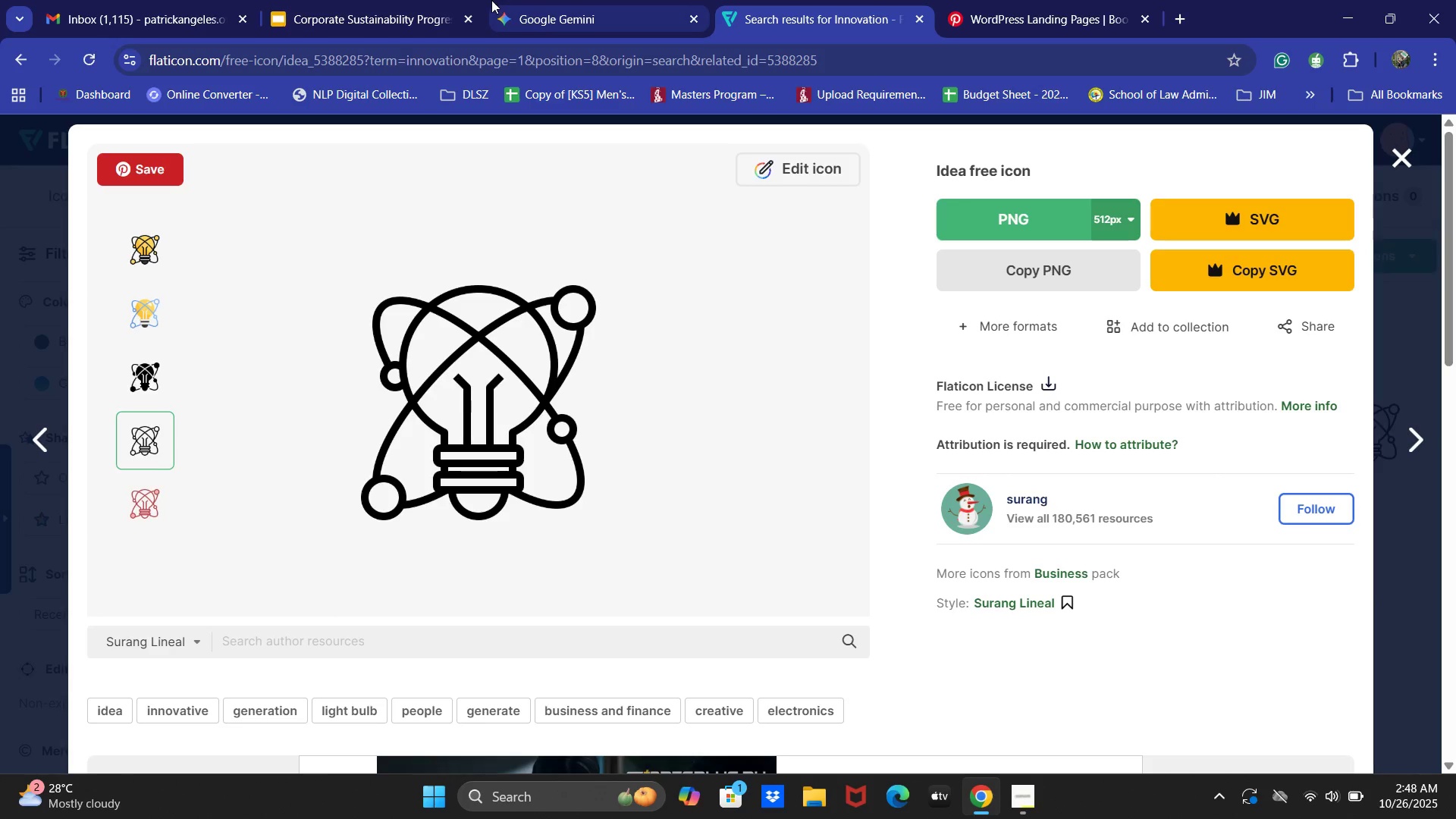 
double_click([411, 0])
 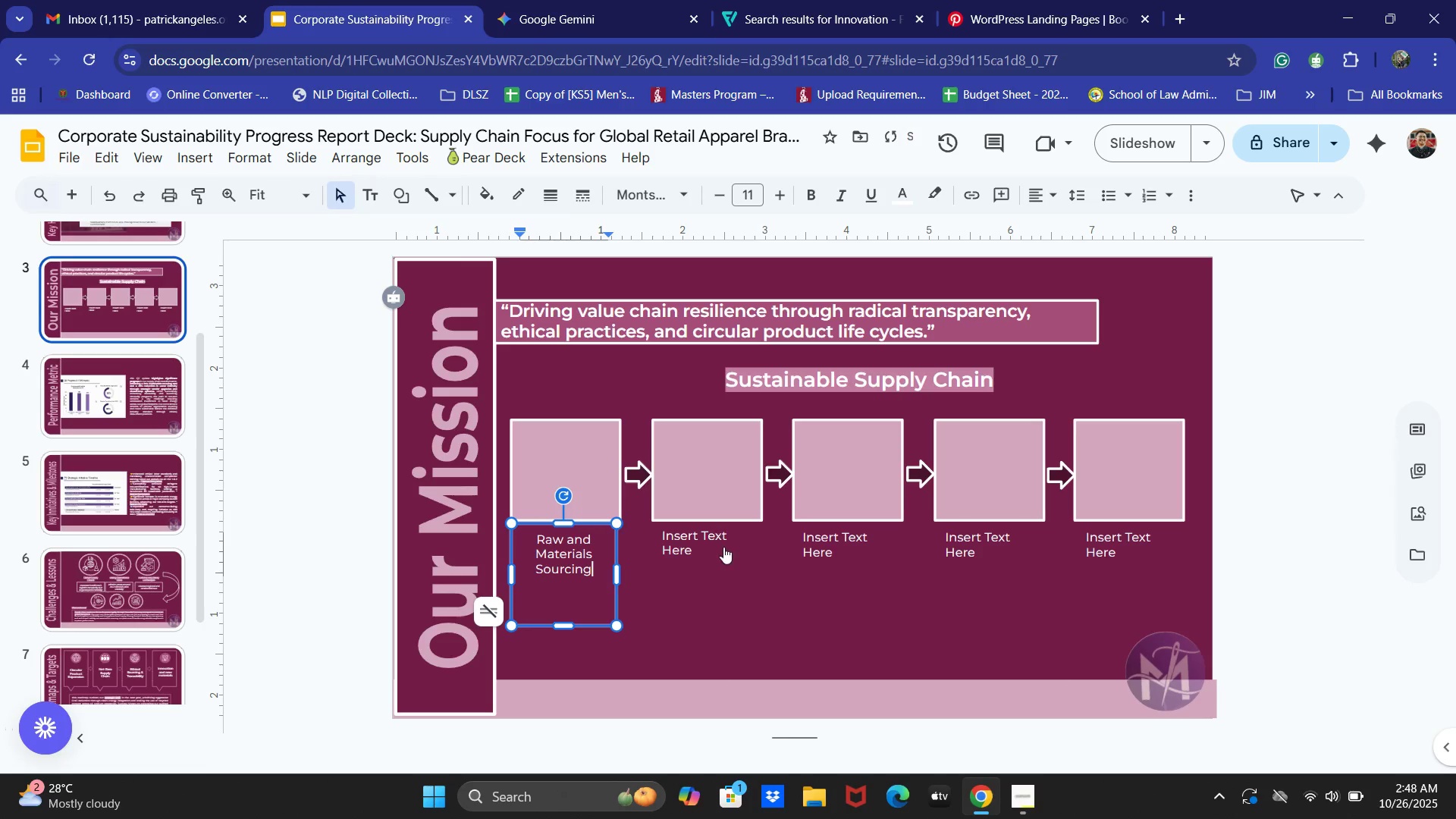 
left_click([701, 531])
 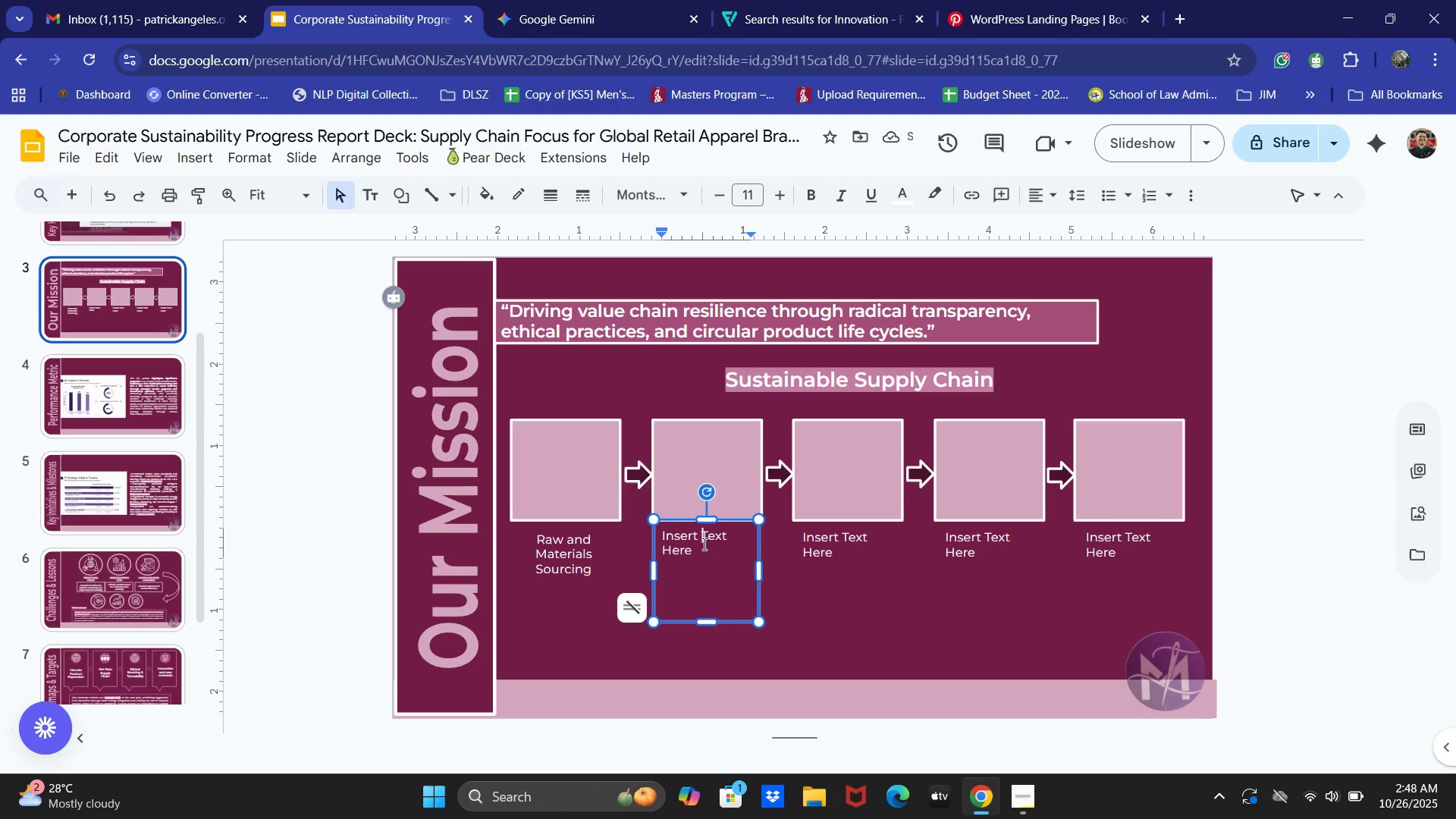 
key(Control+ControlLeft)
 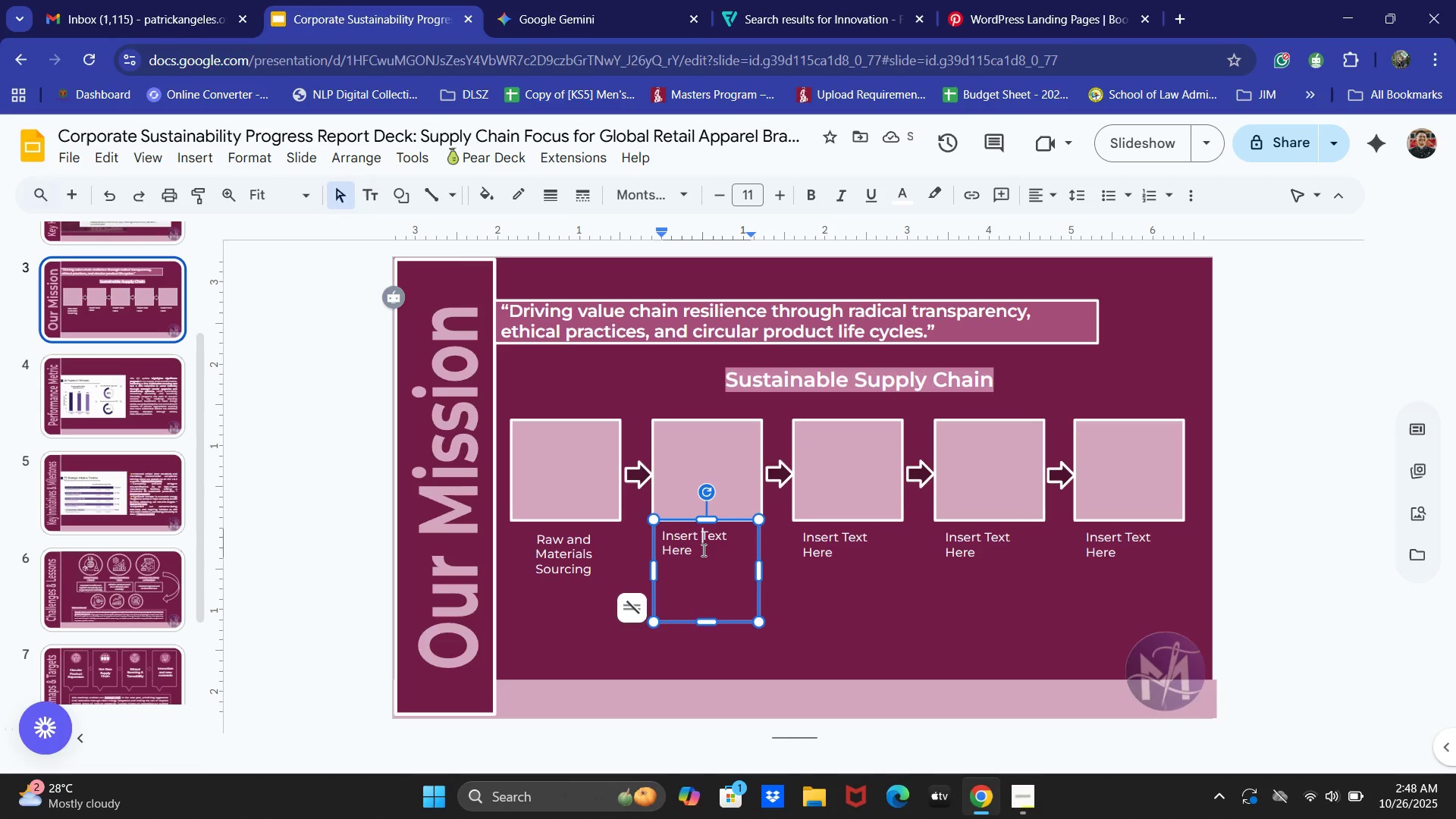 
key(Control+A)
 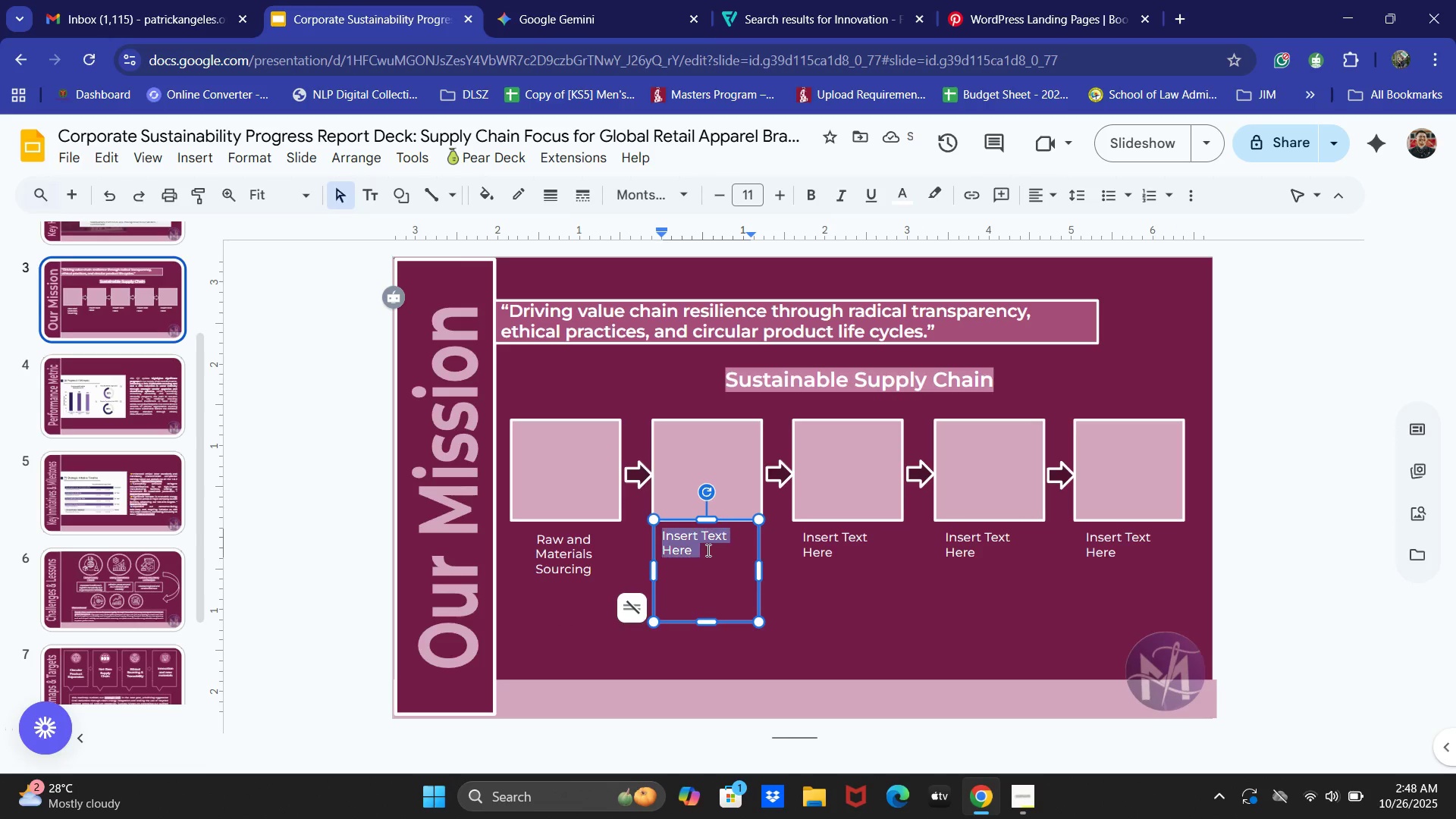 
type(Des)
key(Backspace)
key(Backspace)
key(Backspace)
 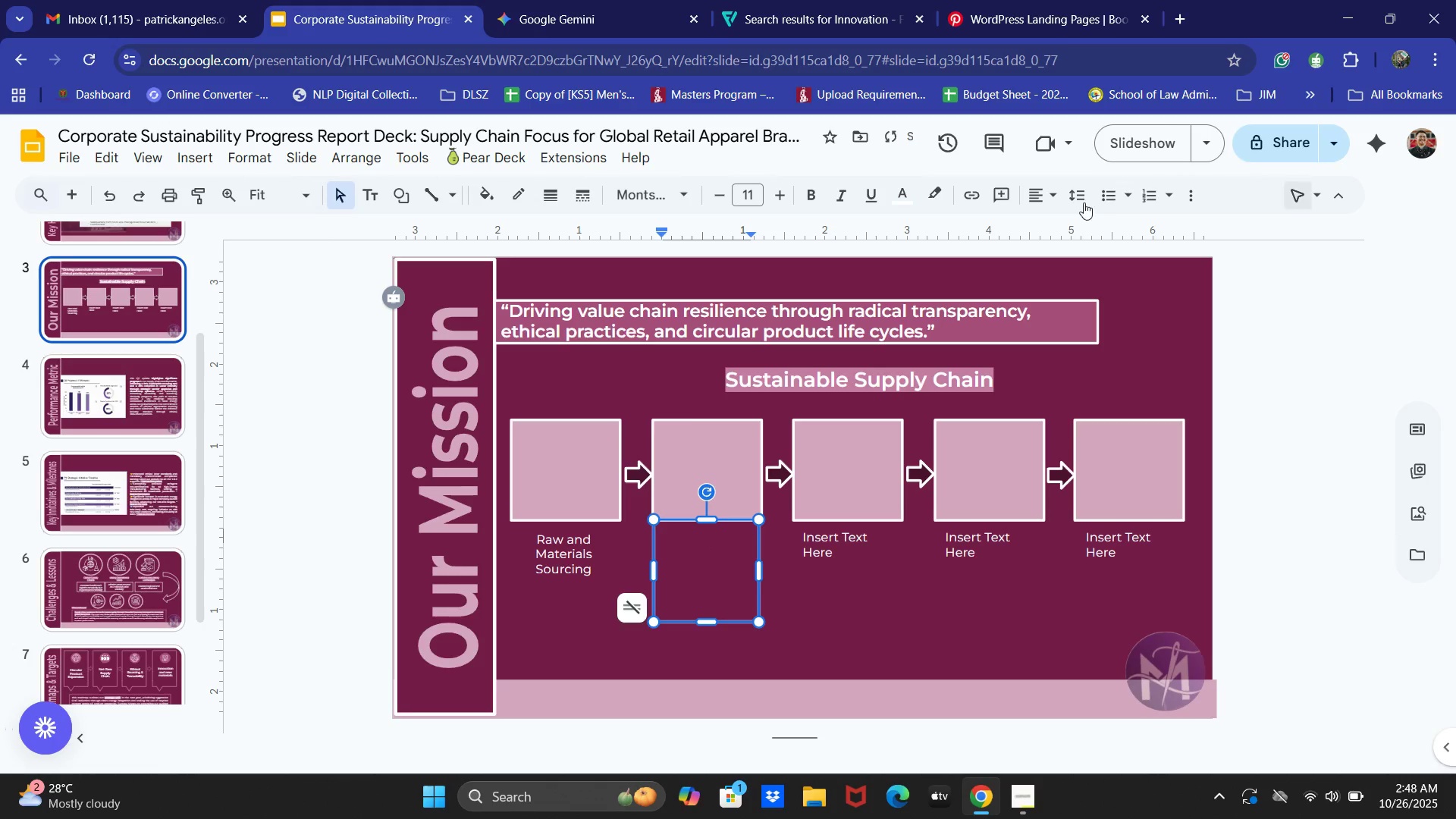 
left_click([1036, 201])
 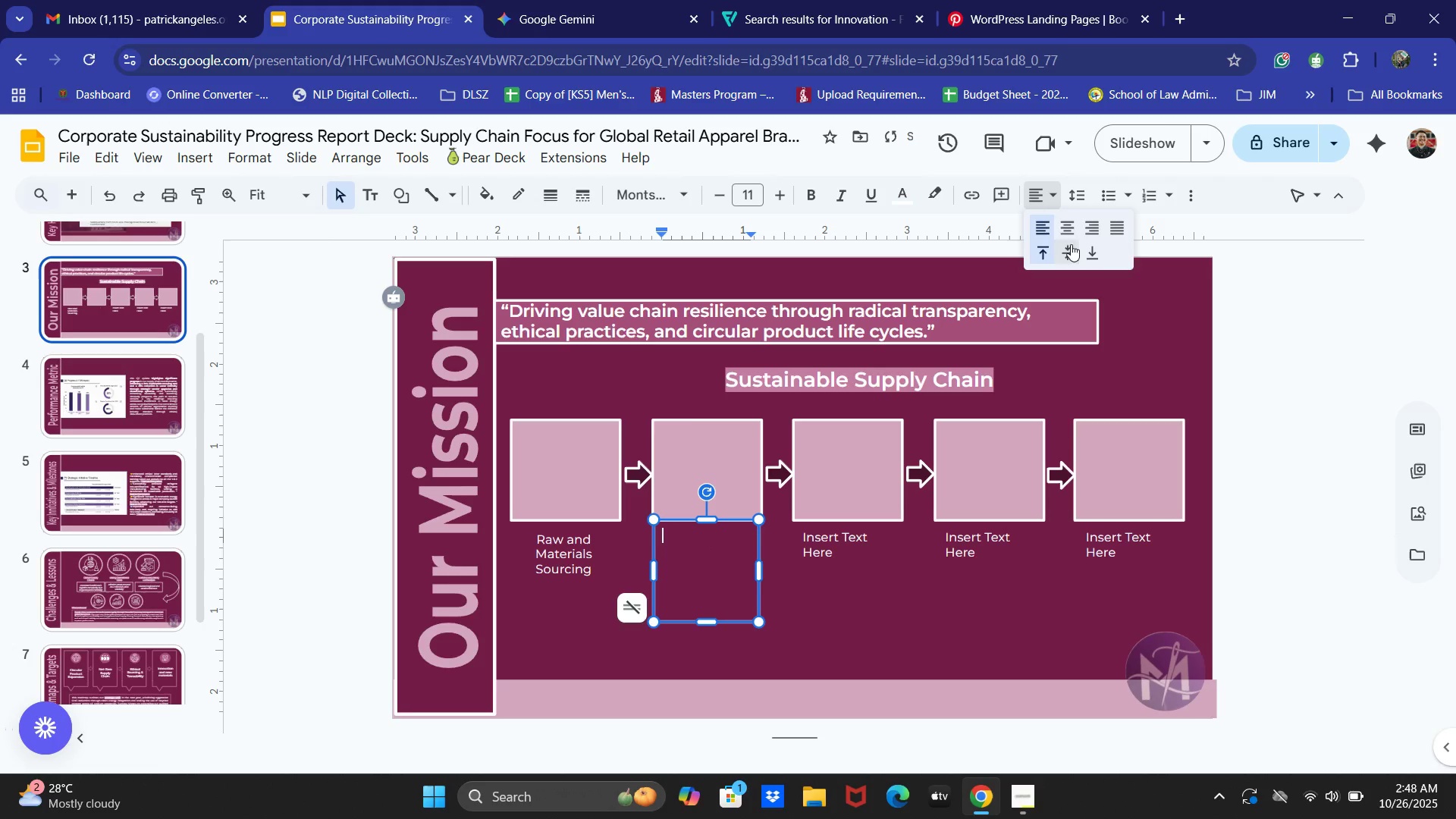 
left_click([1065, 226])
 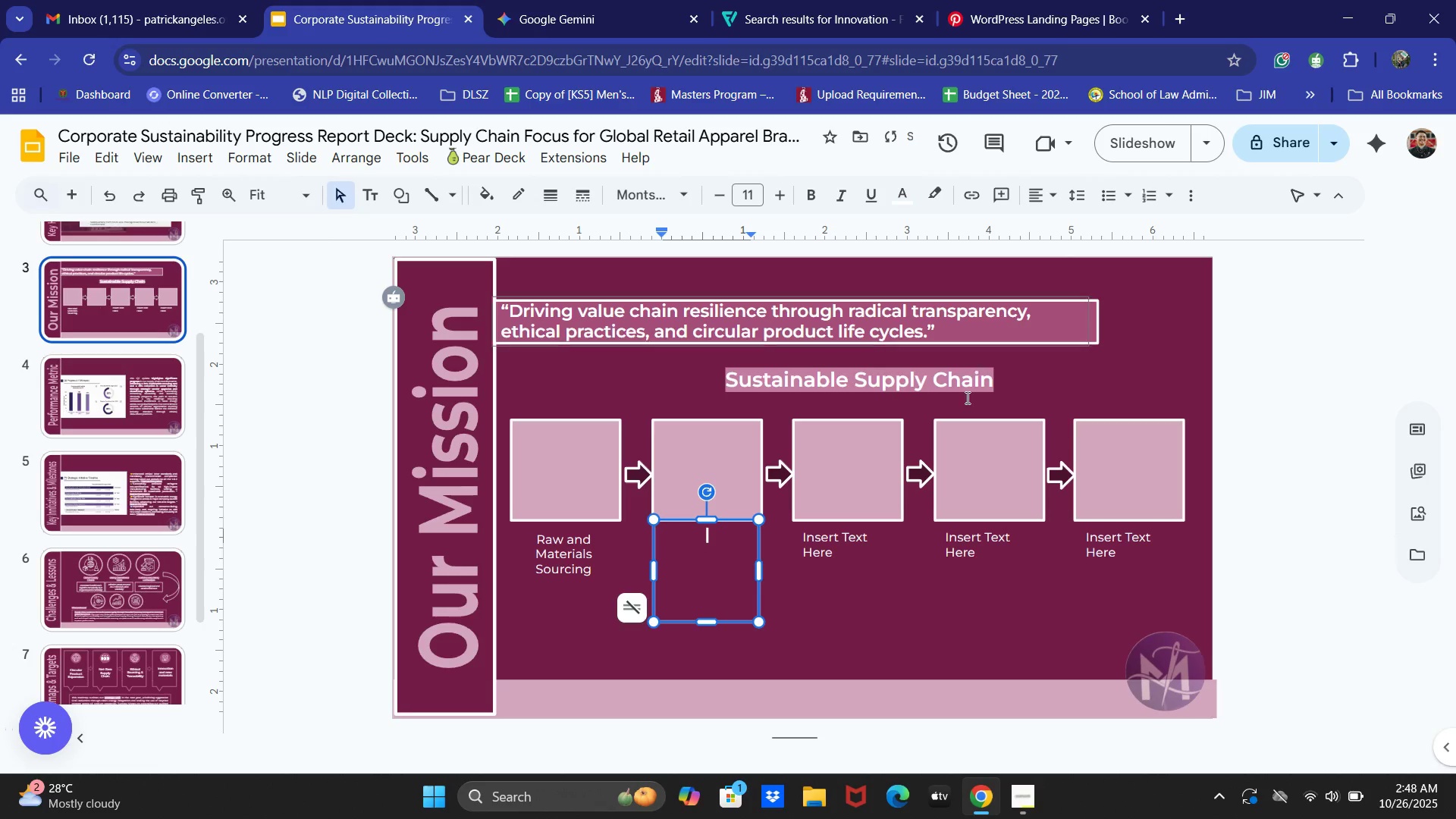 
type(Design and Development)
 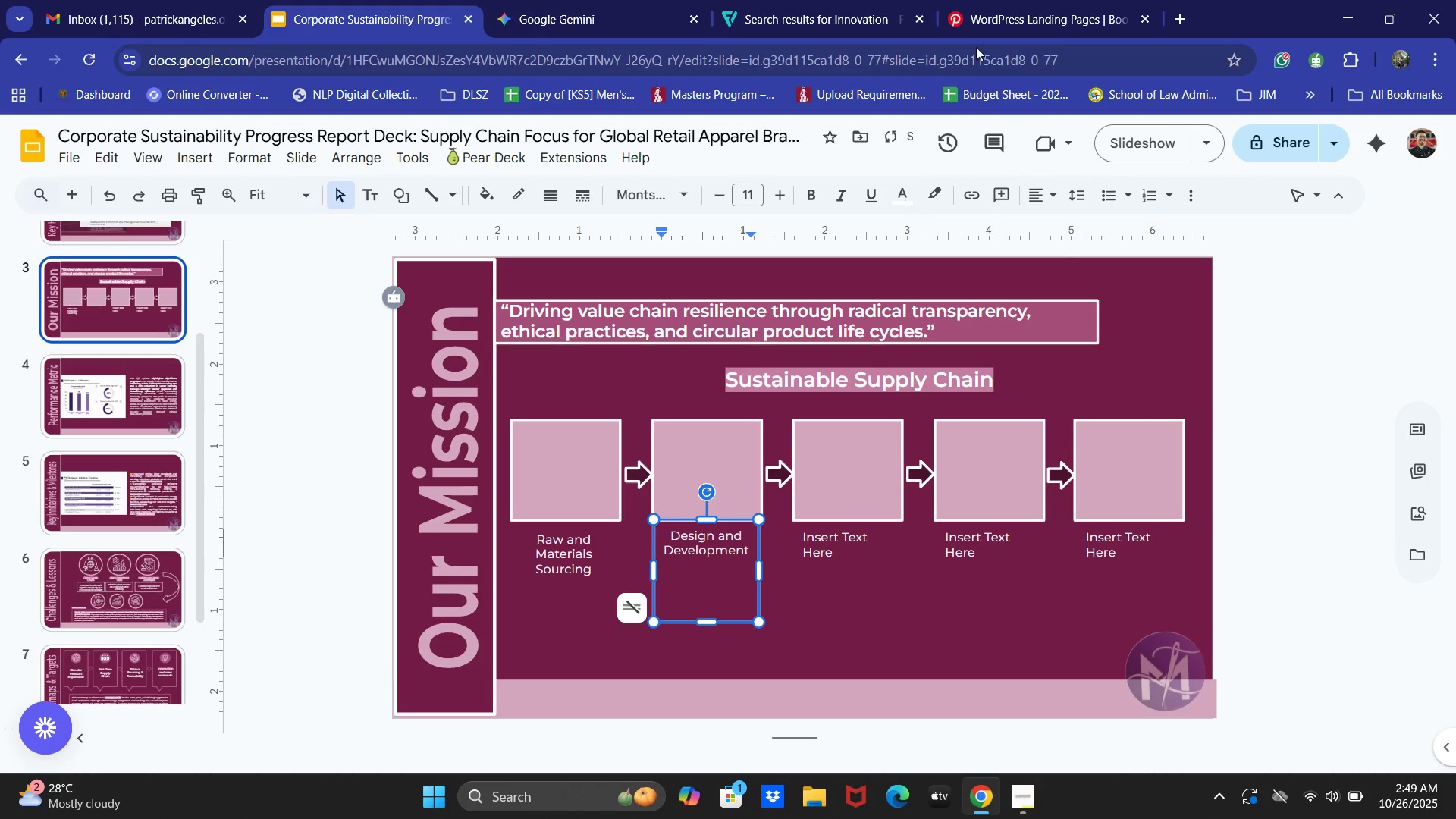 
double_click([563, 0])
 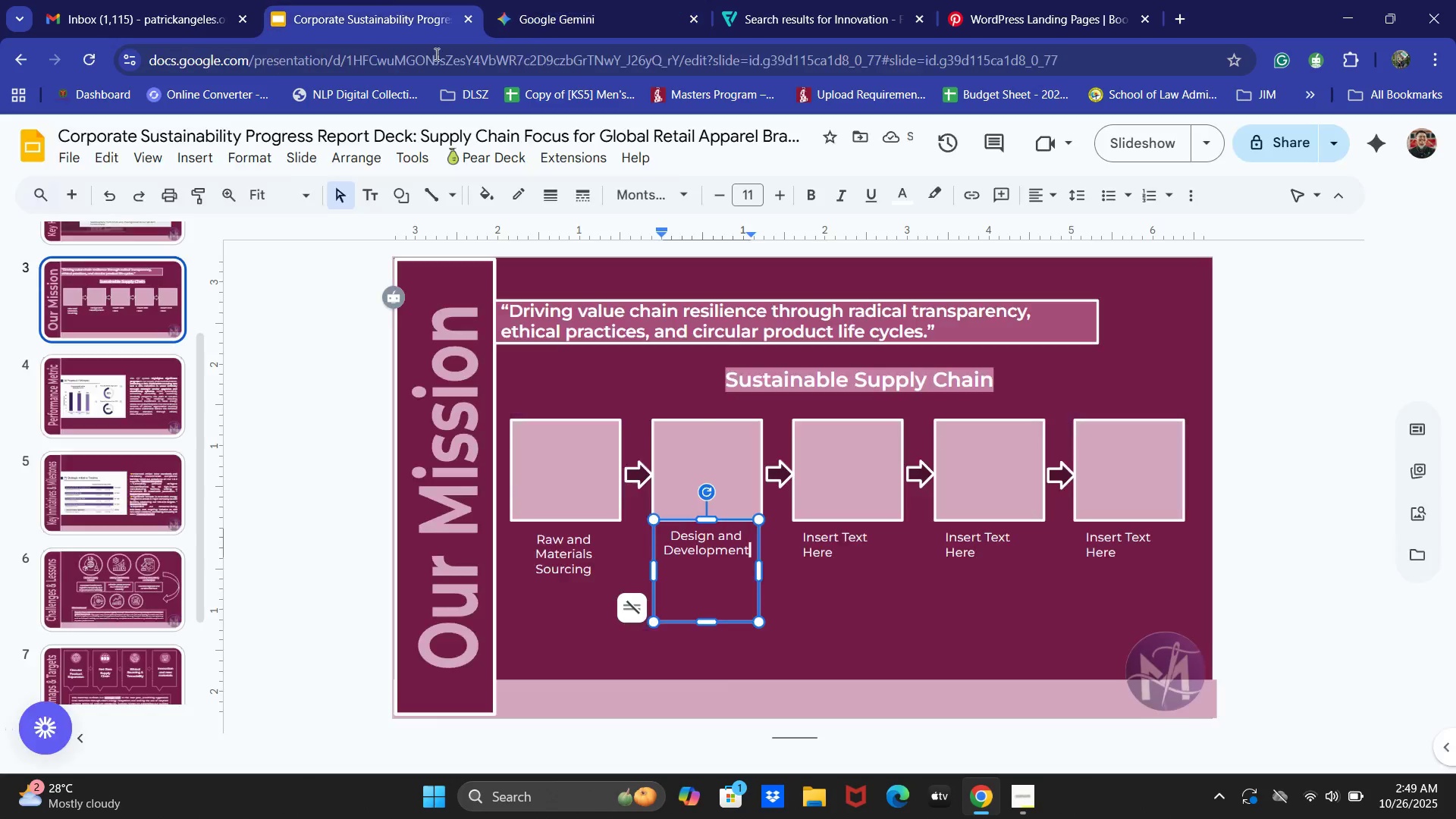 
double_click([838, 548])
 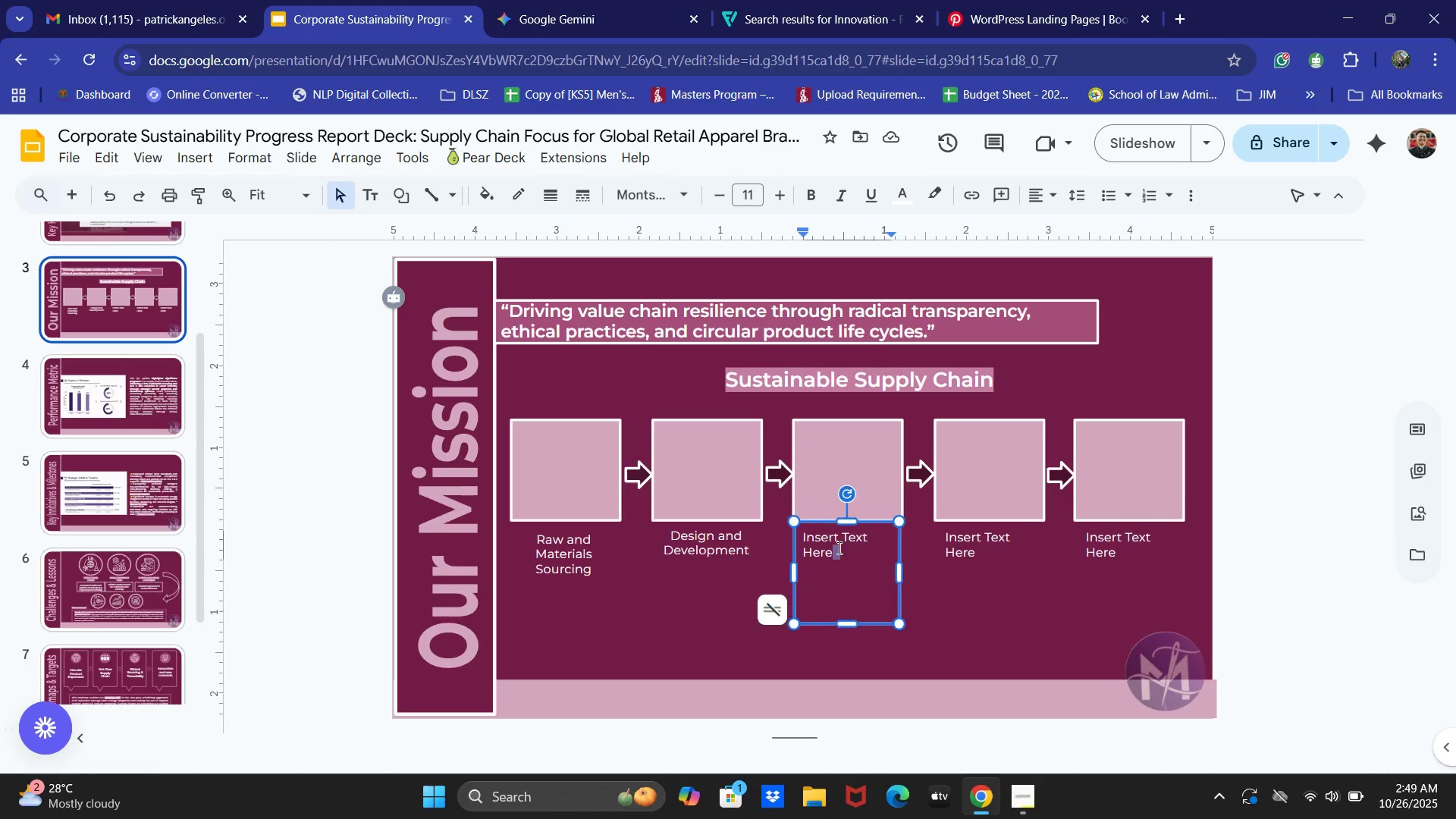 
key(Control+ControlLeft)
 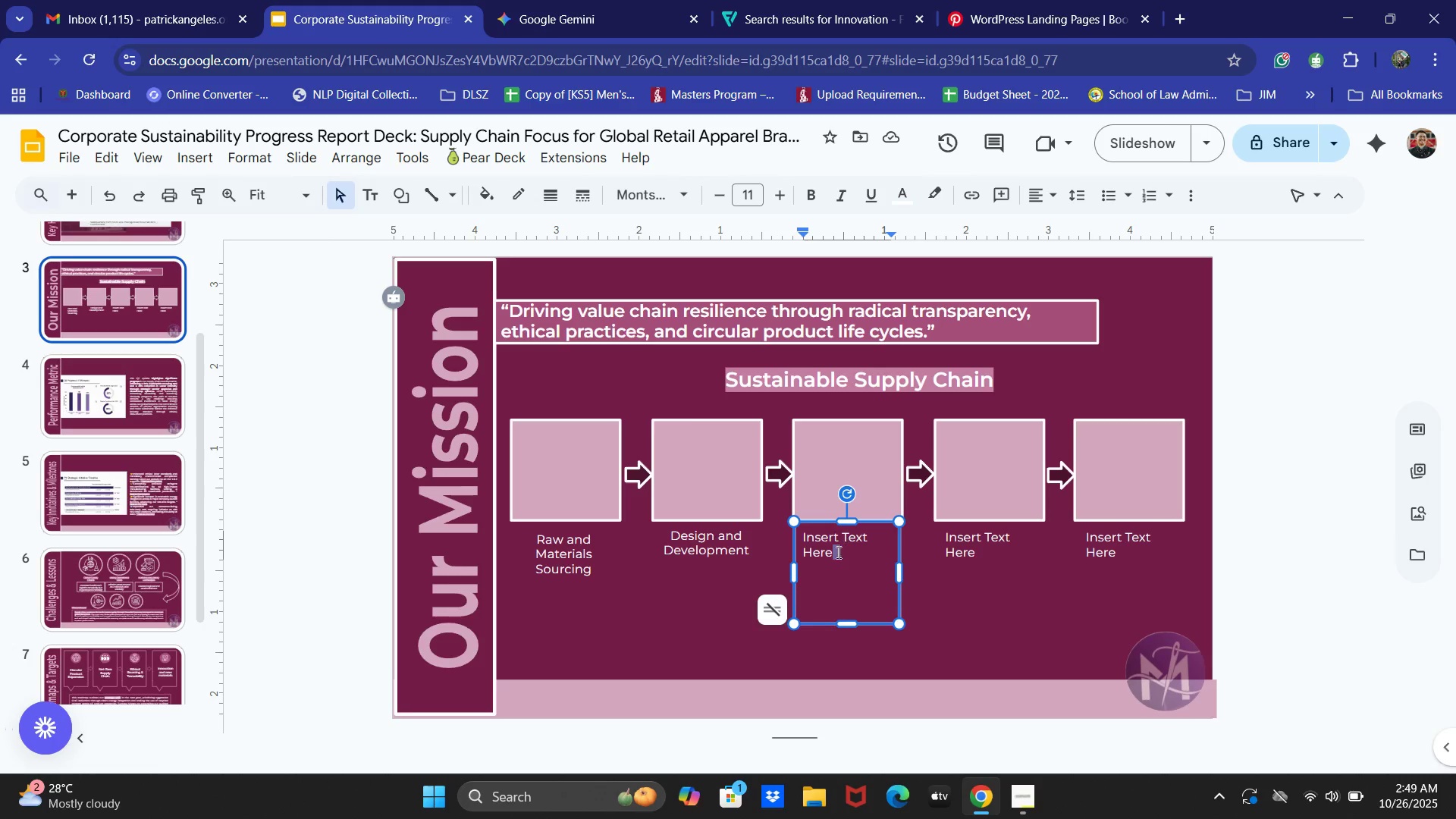 
key(Control+ControlLeft)
 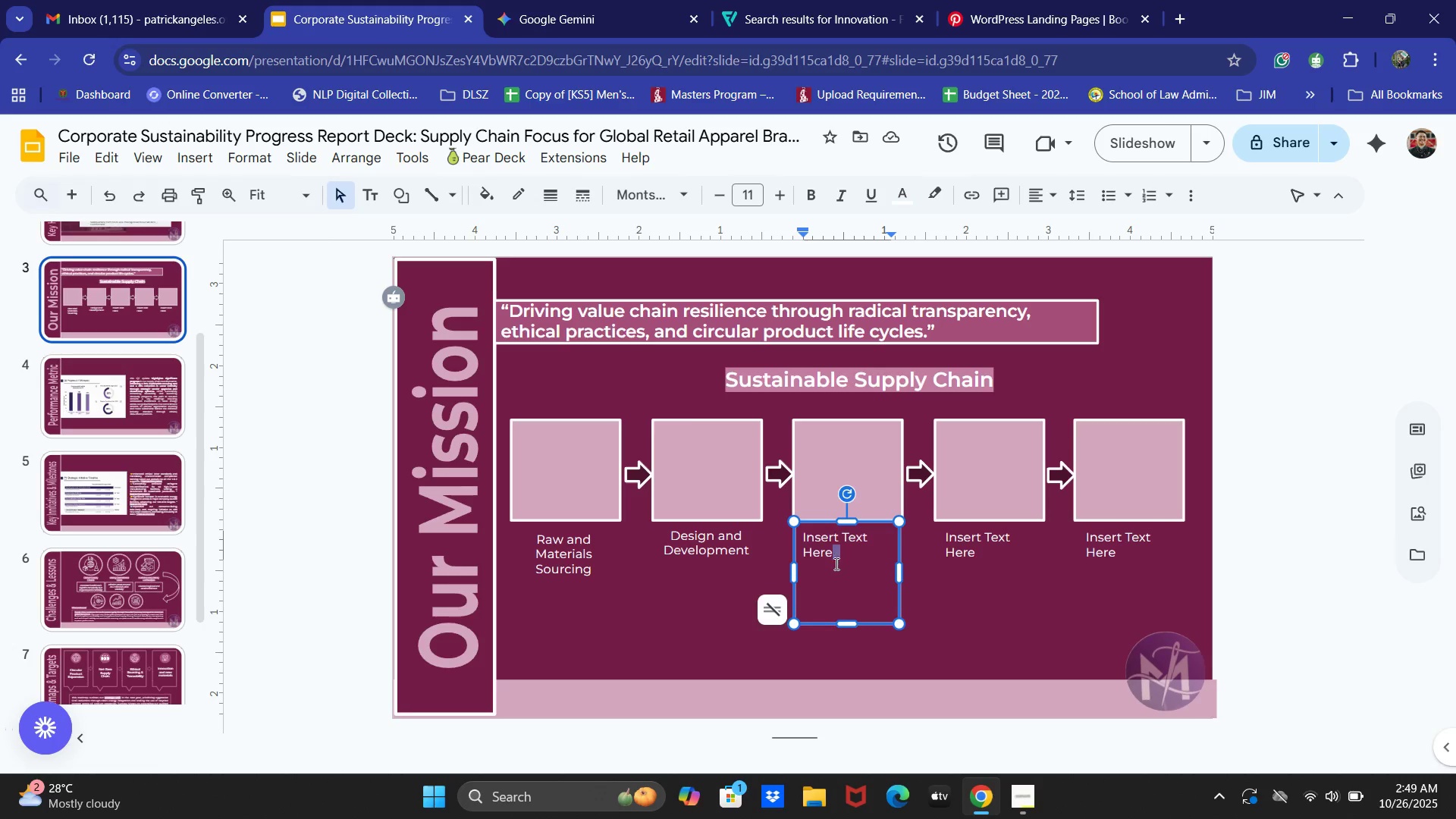 
key(Control+A)
 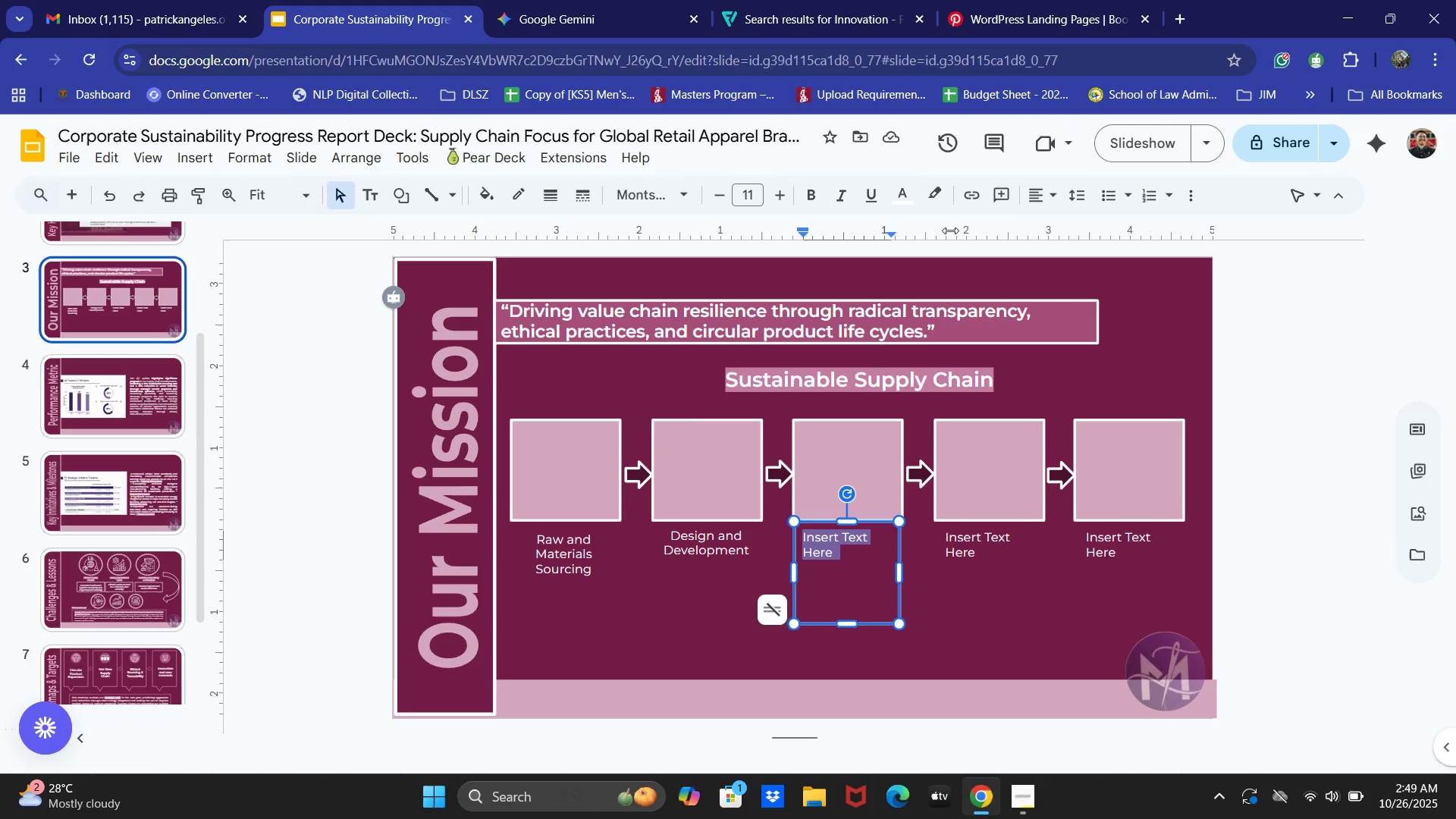 
left_click([1048, 195])
 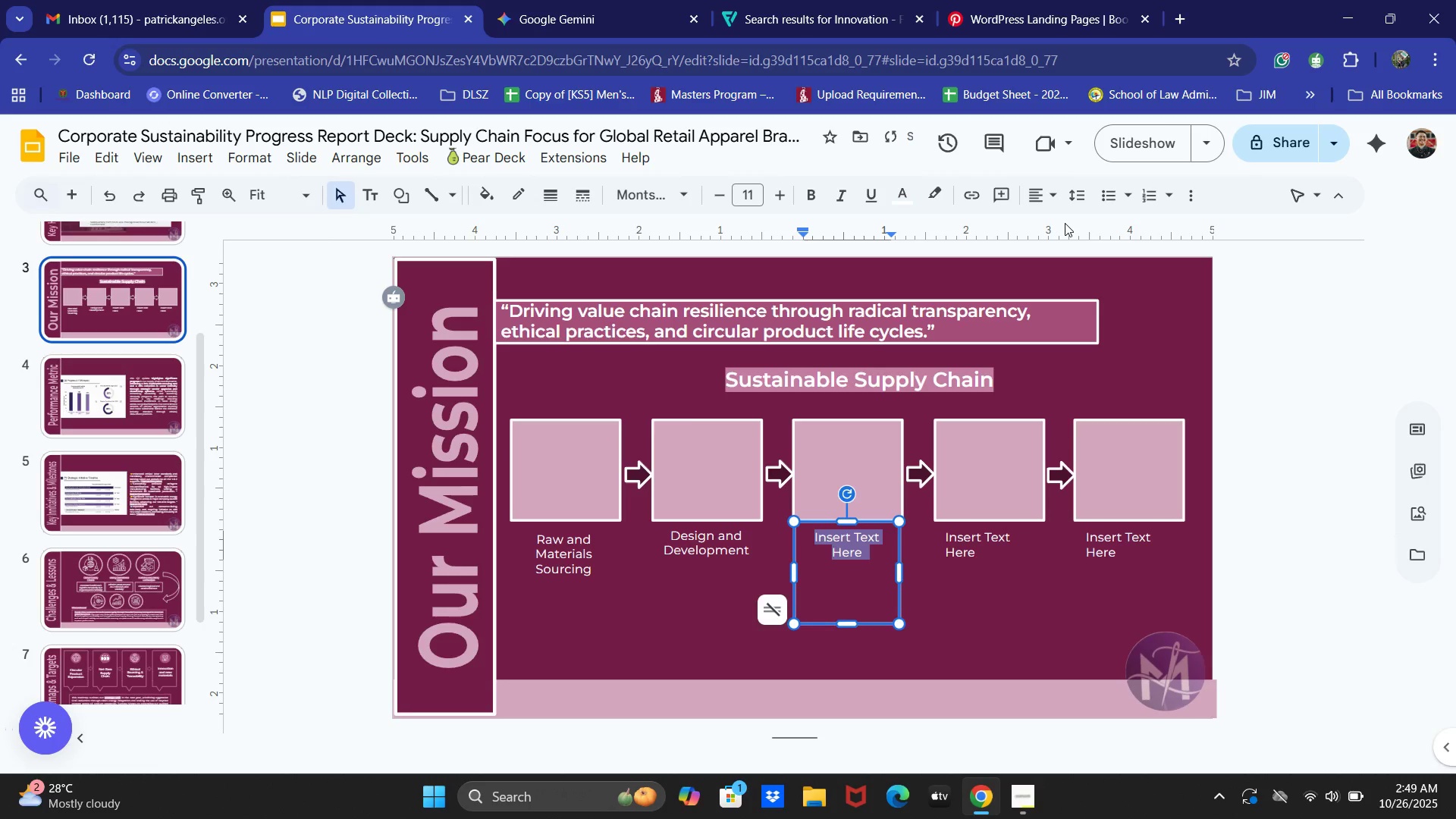 
type(Manufacturing and Production)
 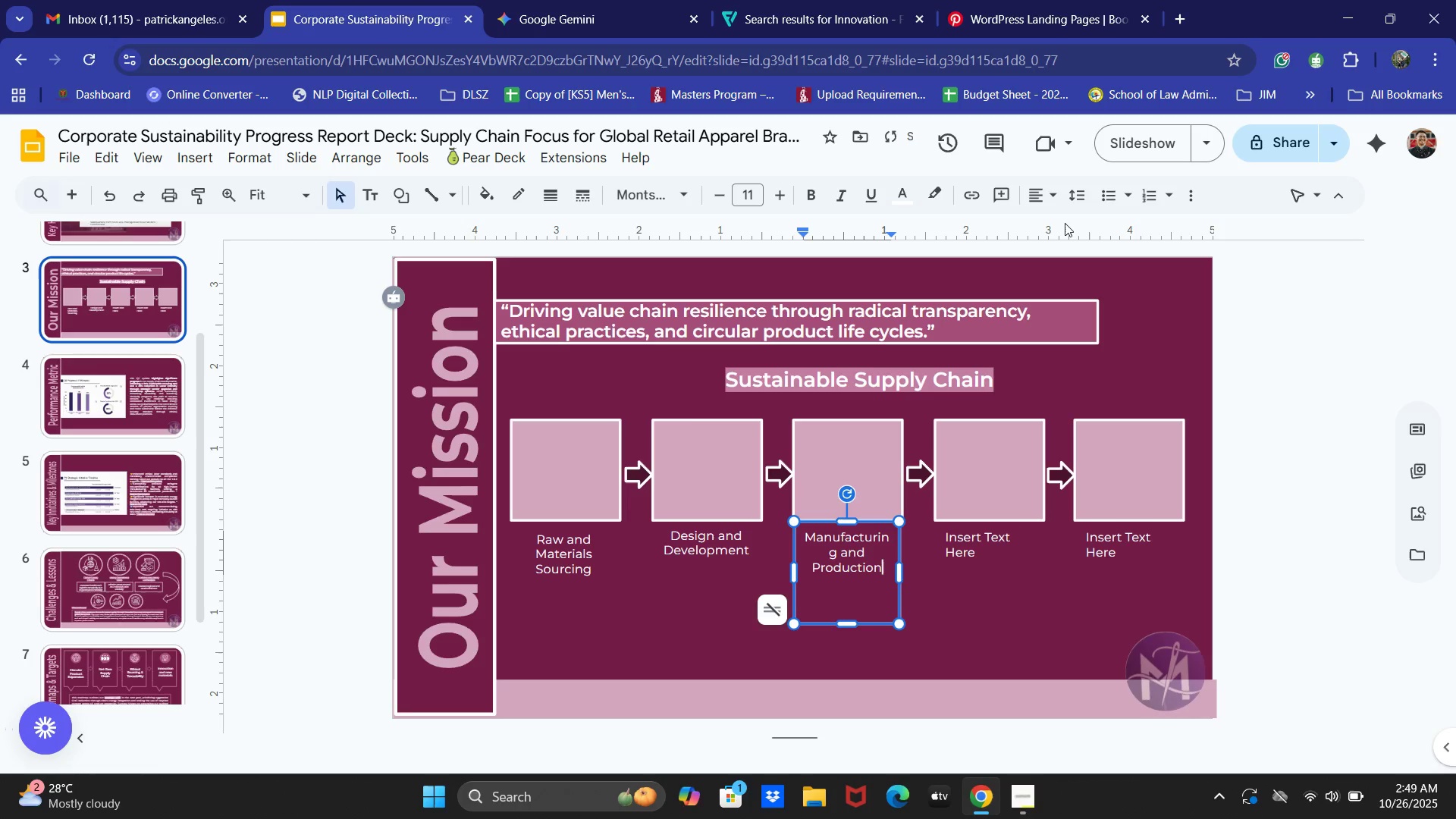 
key(Control+ControlLeft)
 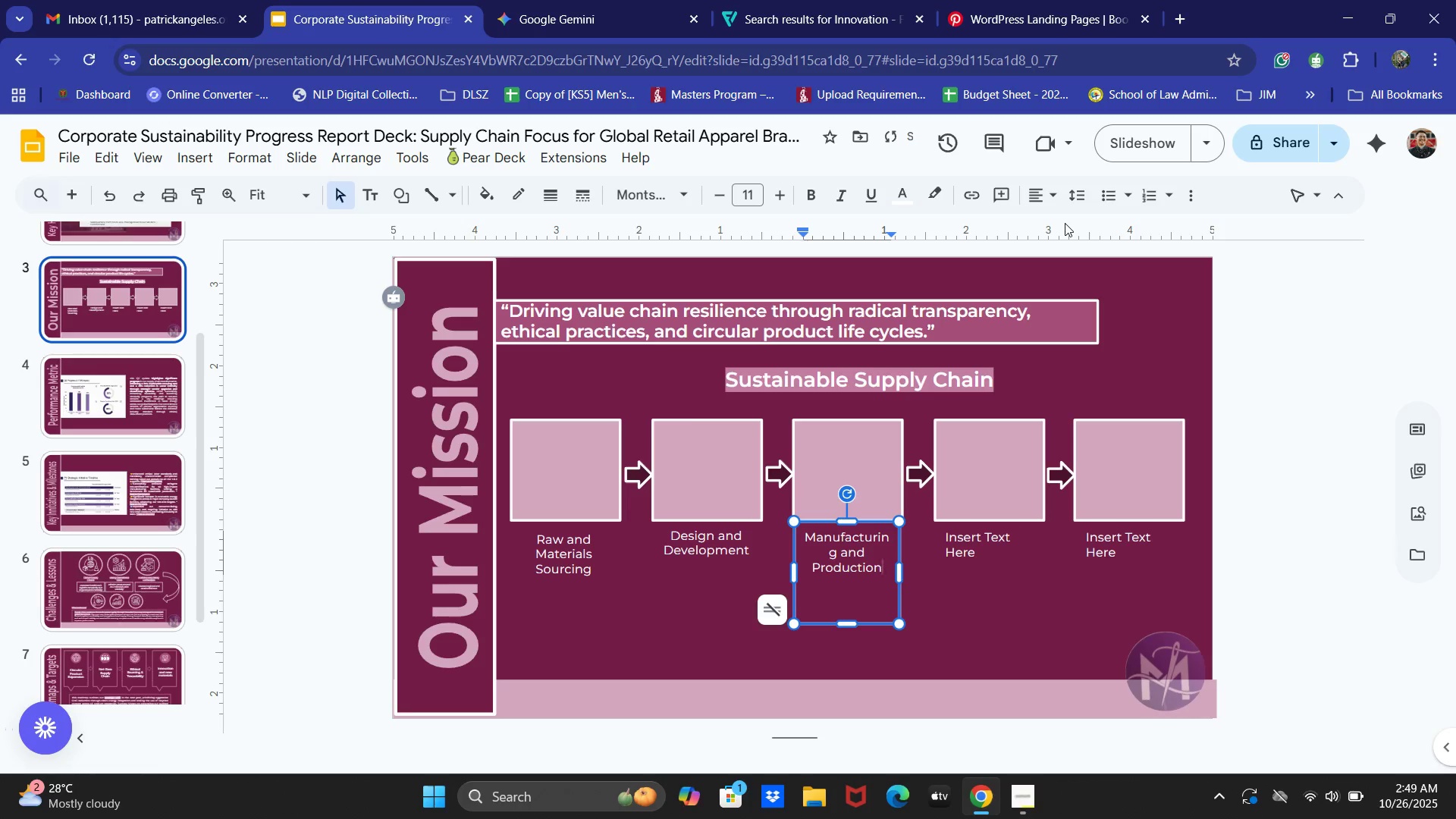 
key(Control+A)
 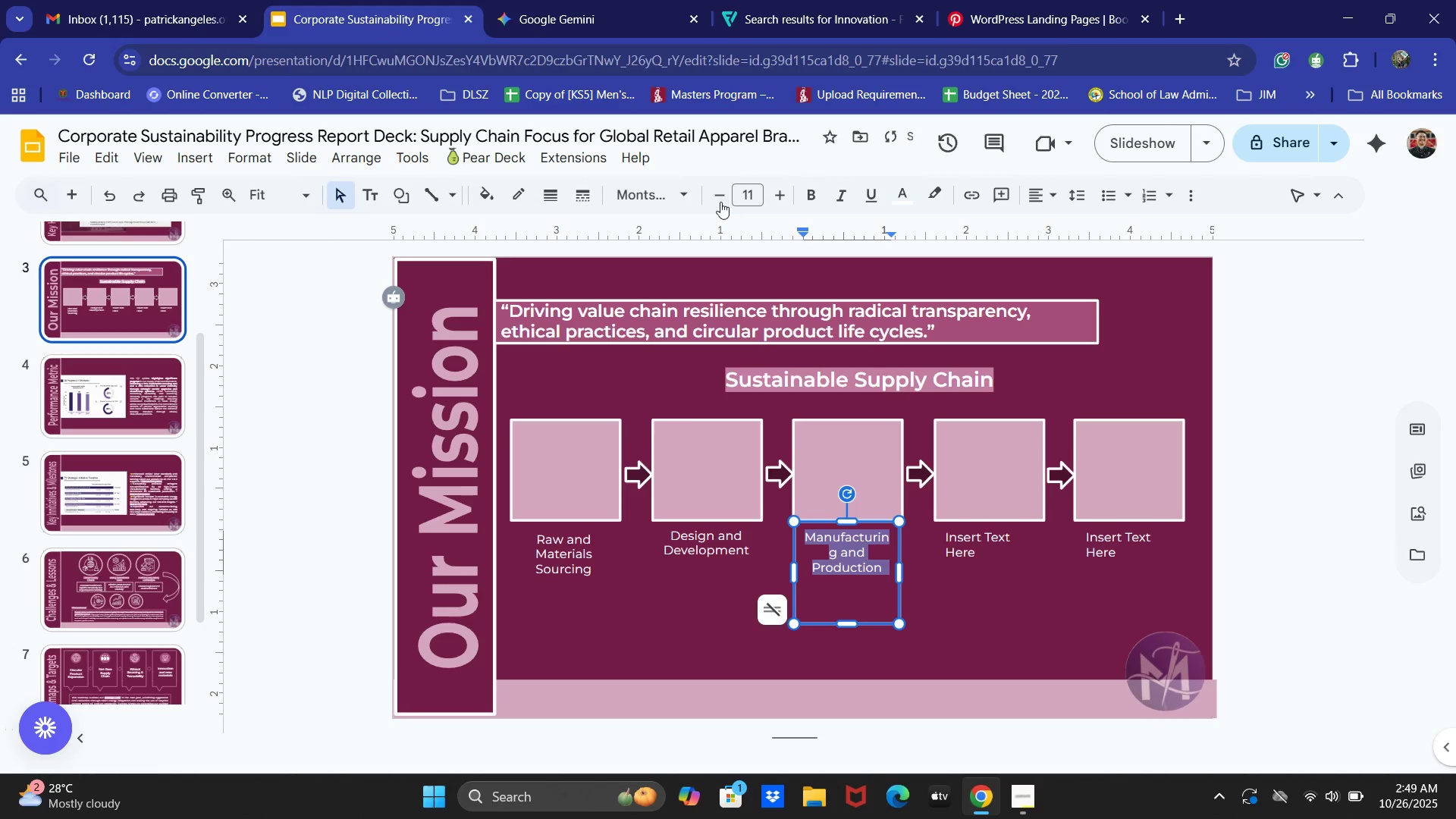 
left_click([720, 201])
 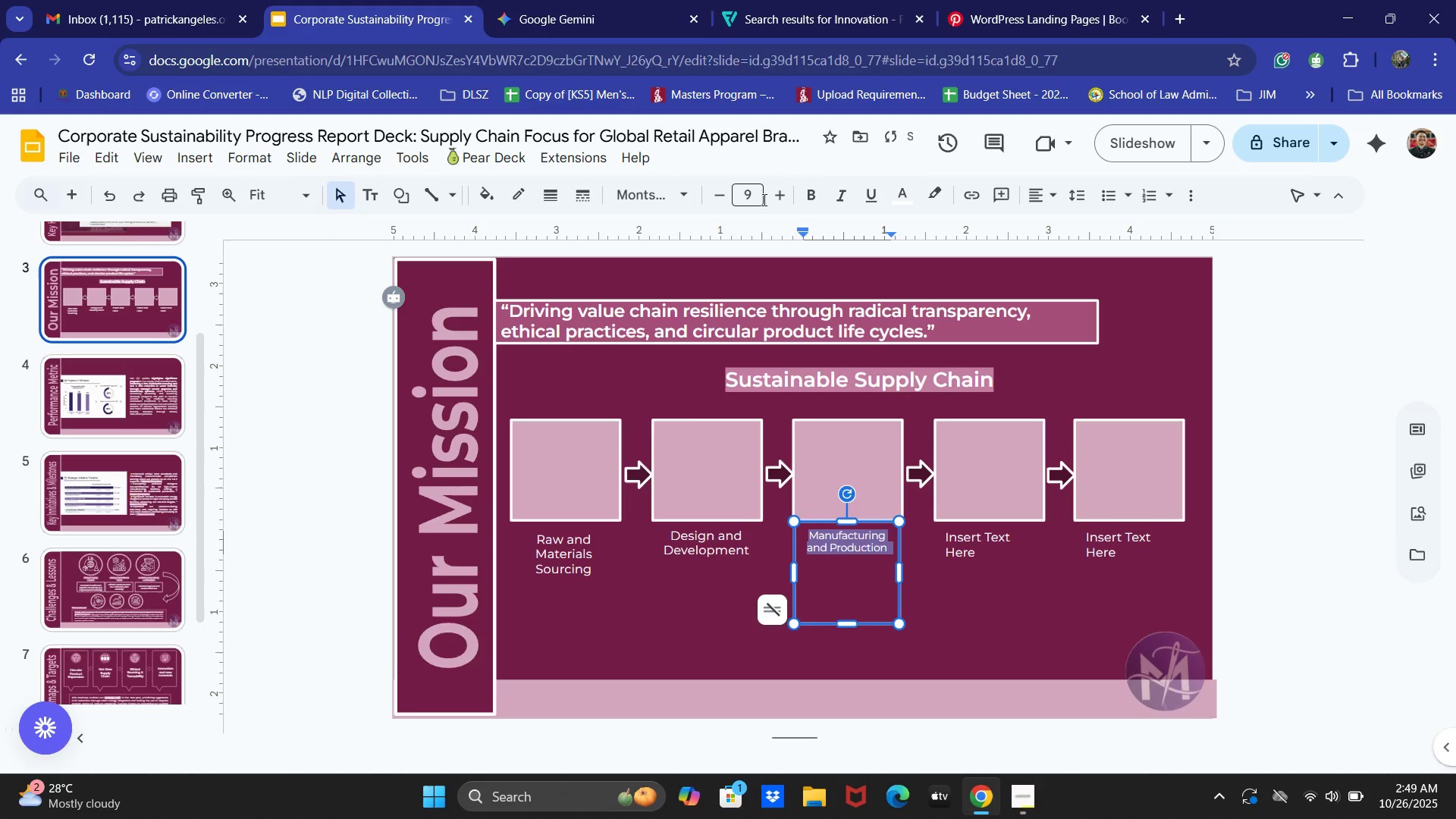 
left_click([769, 196])
 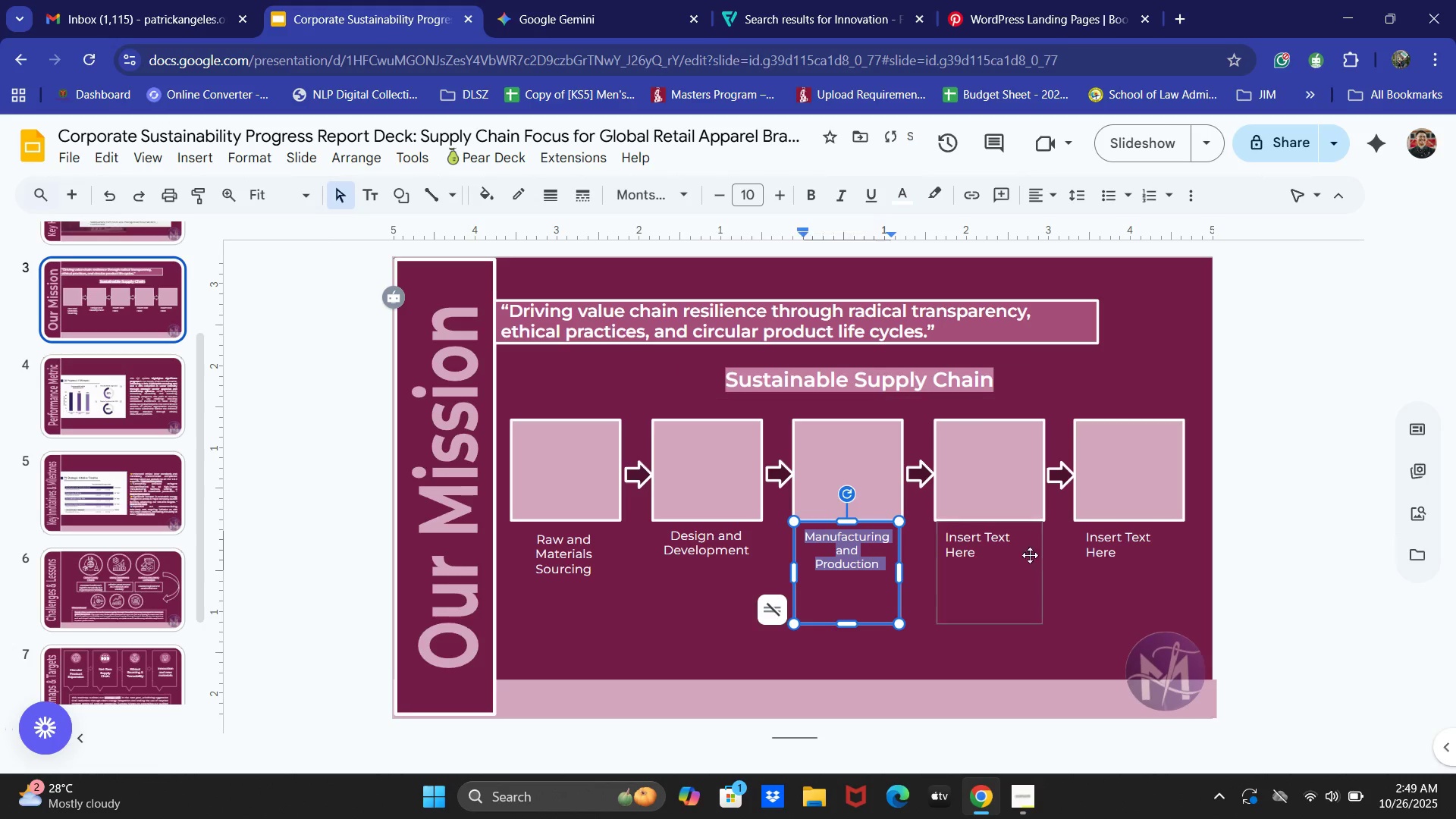 
left_click([1028, 599])
 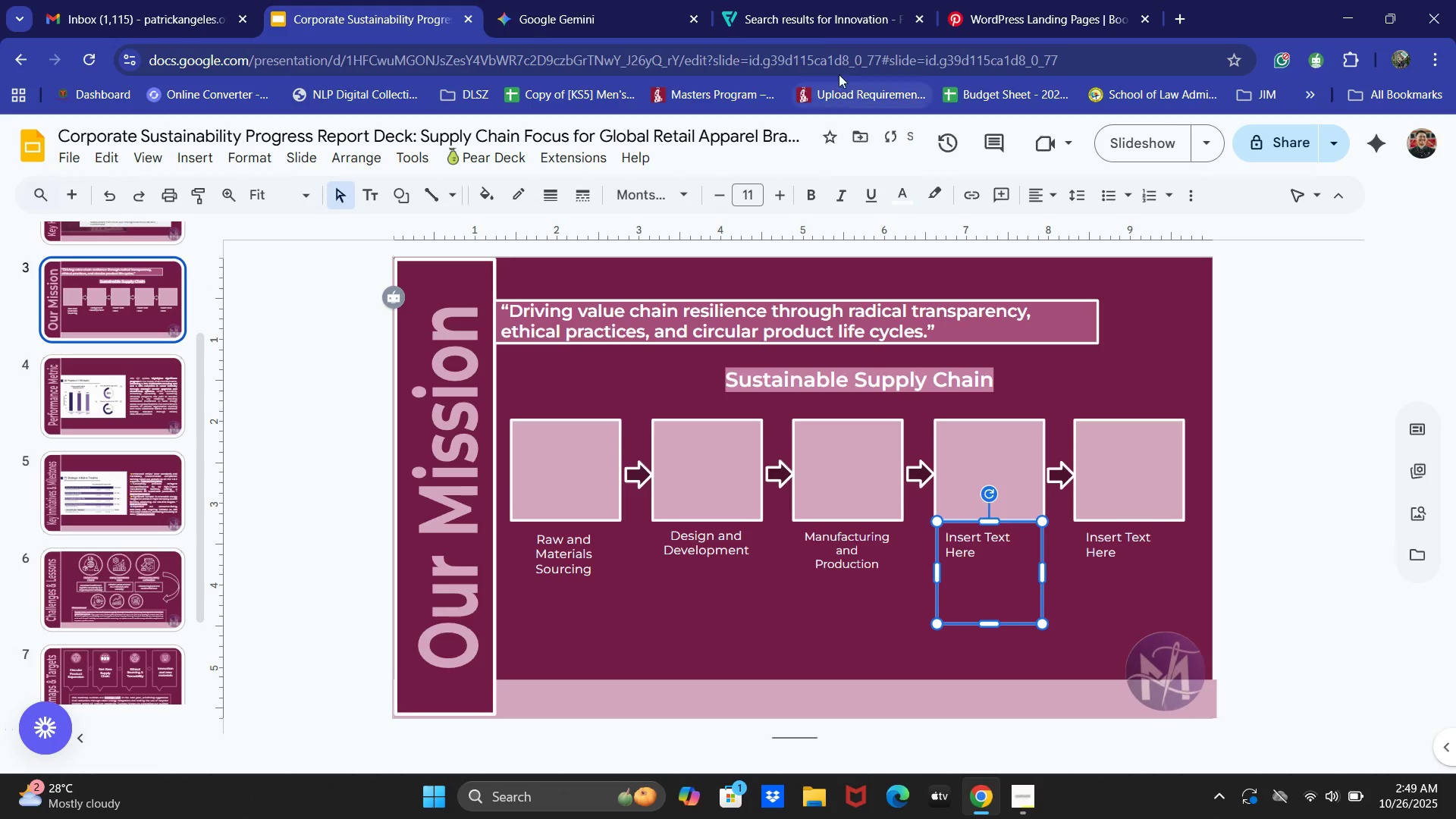 
left_click([985, 0])
 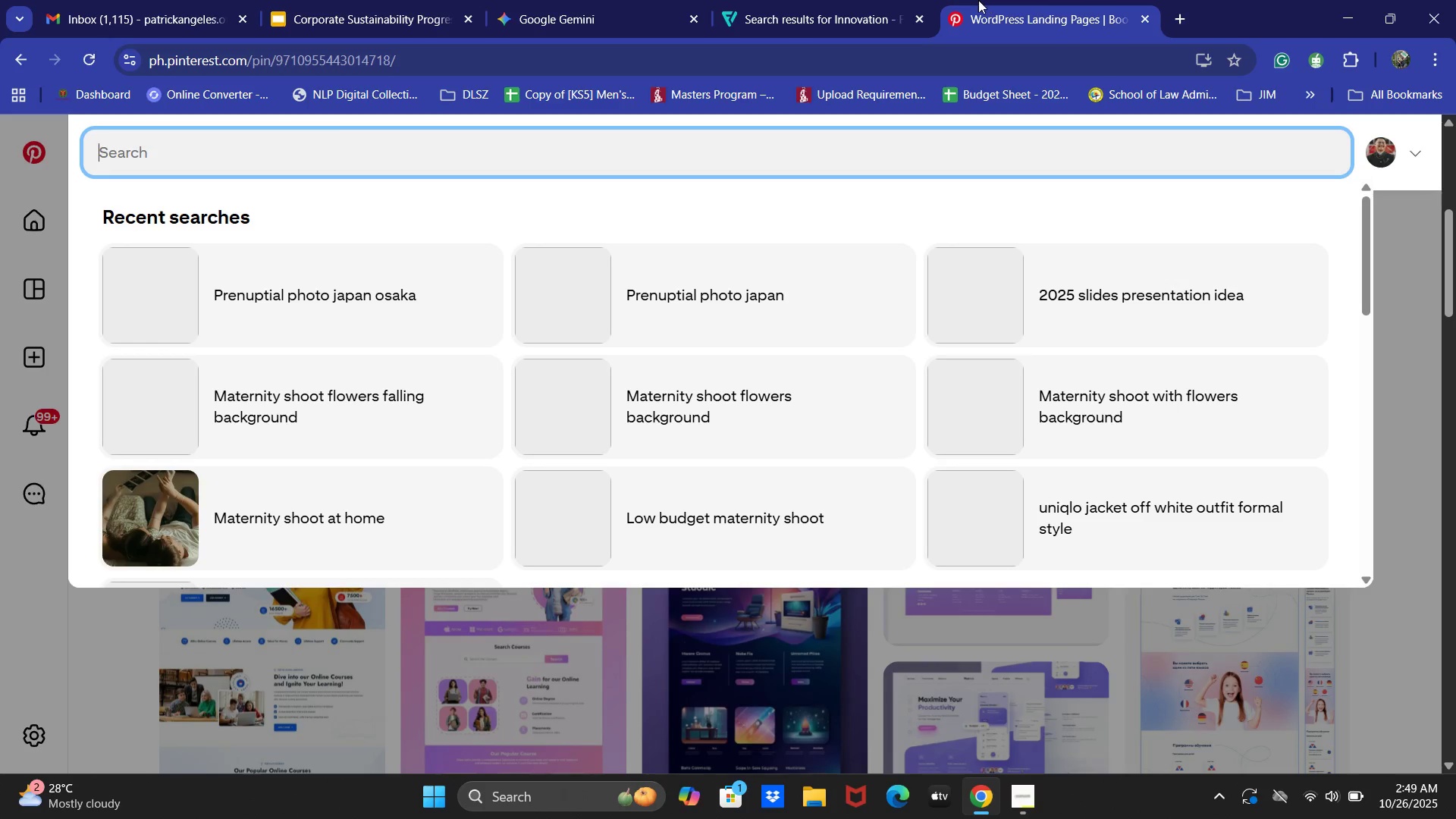 
left_click([825, 0])
 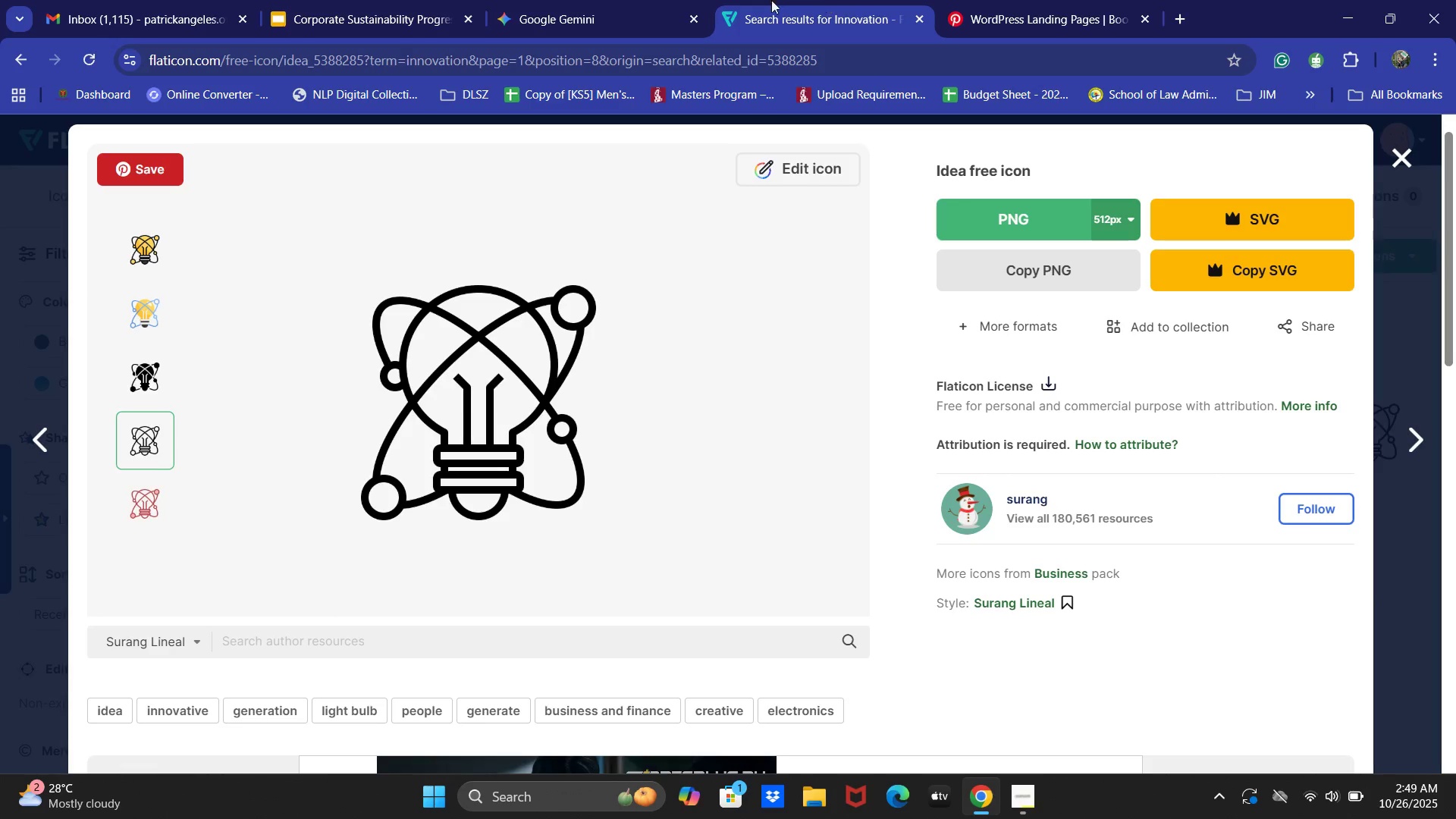 
left_click([617, 0])
 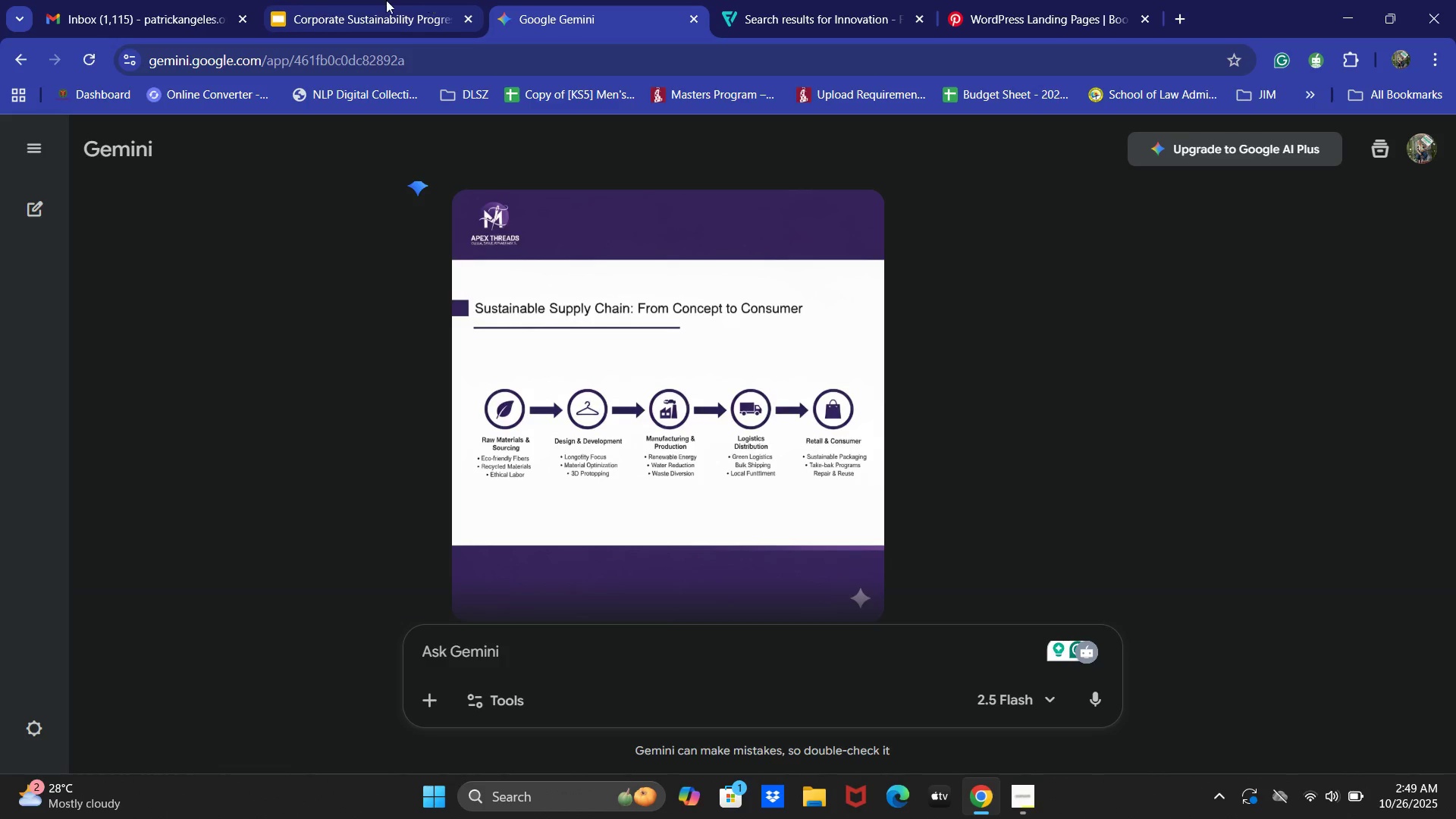 
left_click([379, 0])
 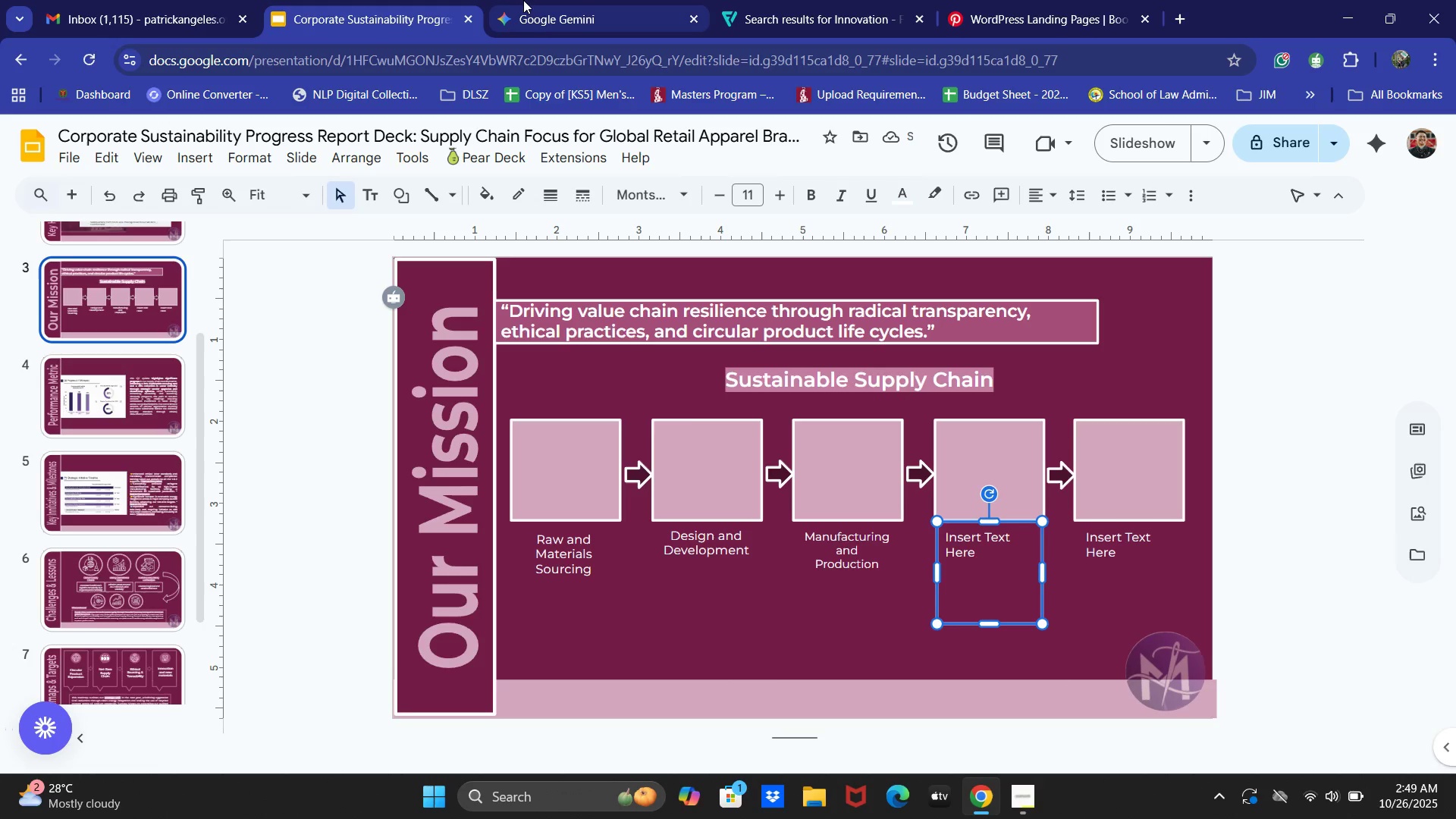 
left_click([532, 0])
 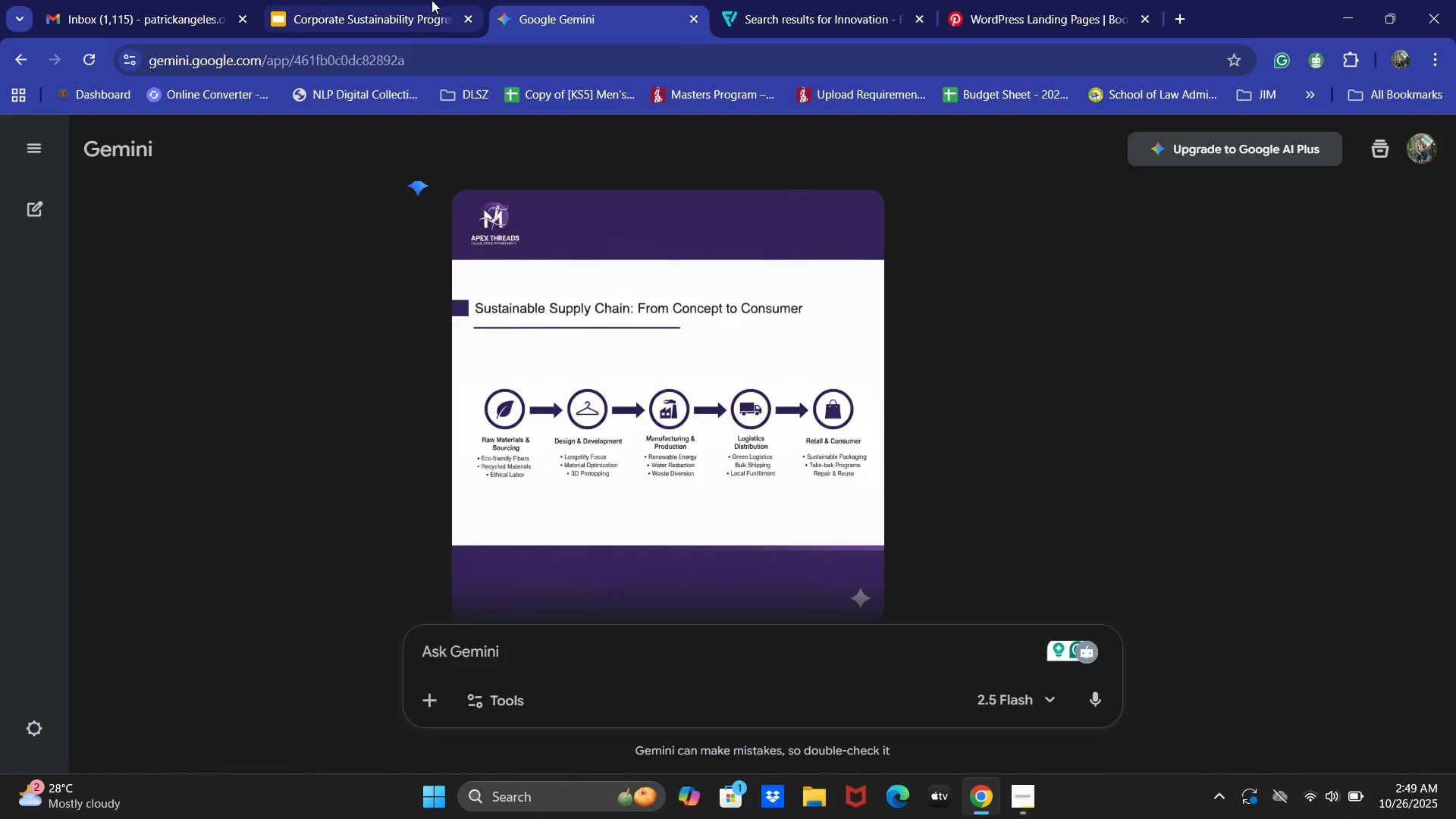 
left_click([392, 0])
 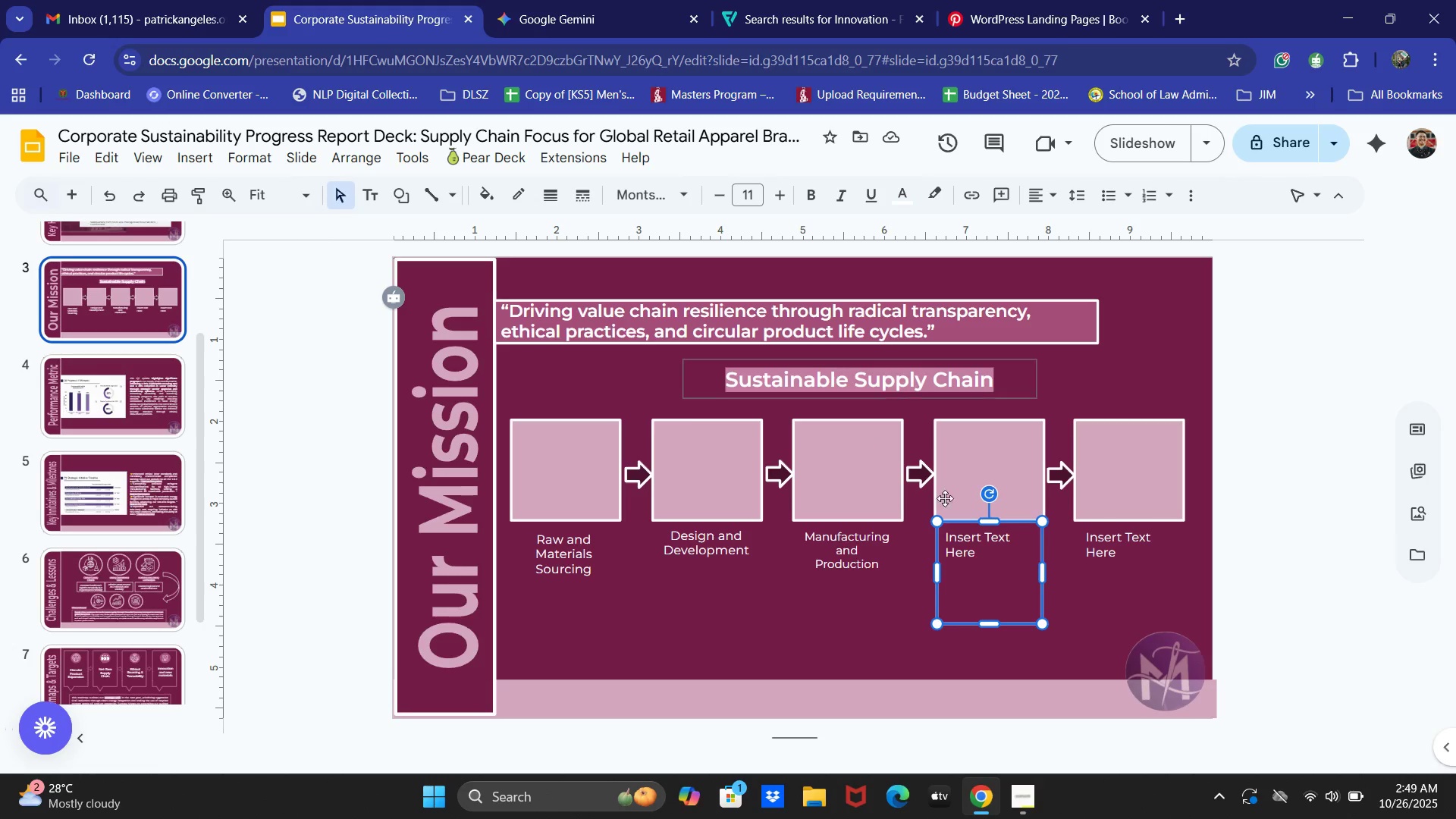 
left_click([1011, 554])
 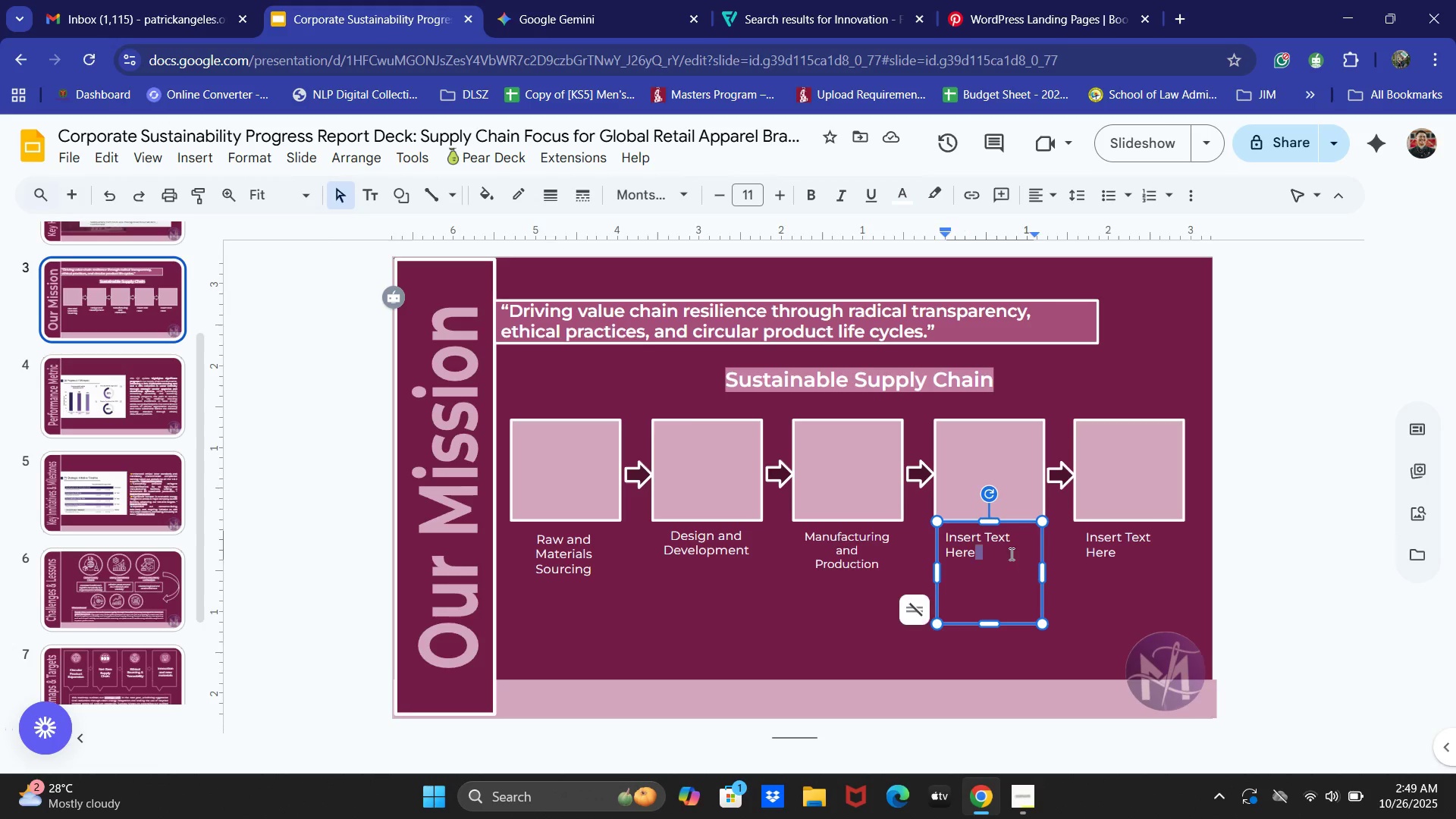 
key(Control+A)
 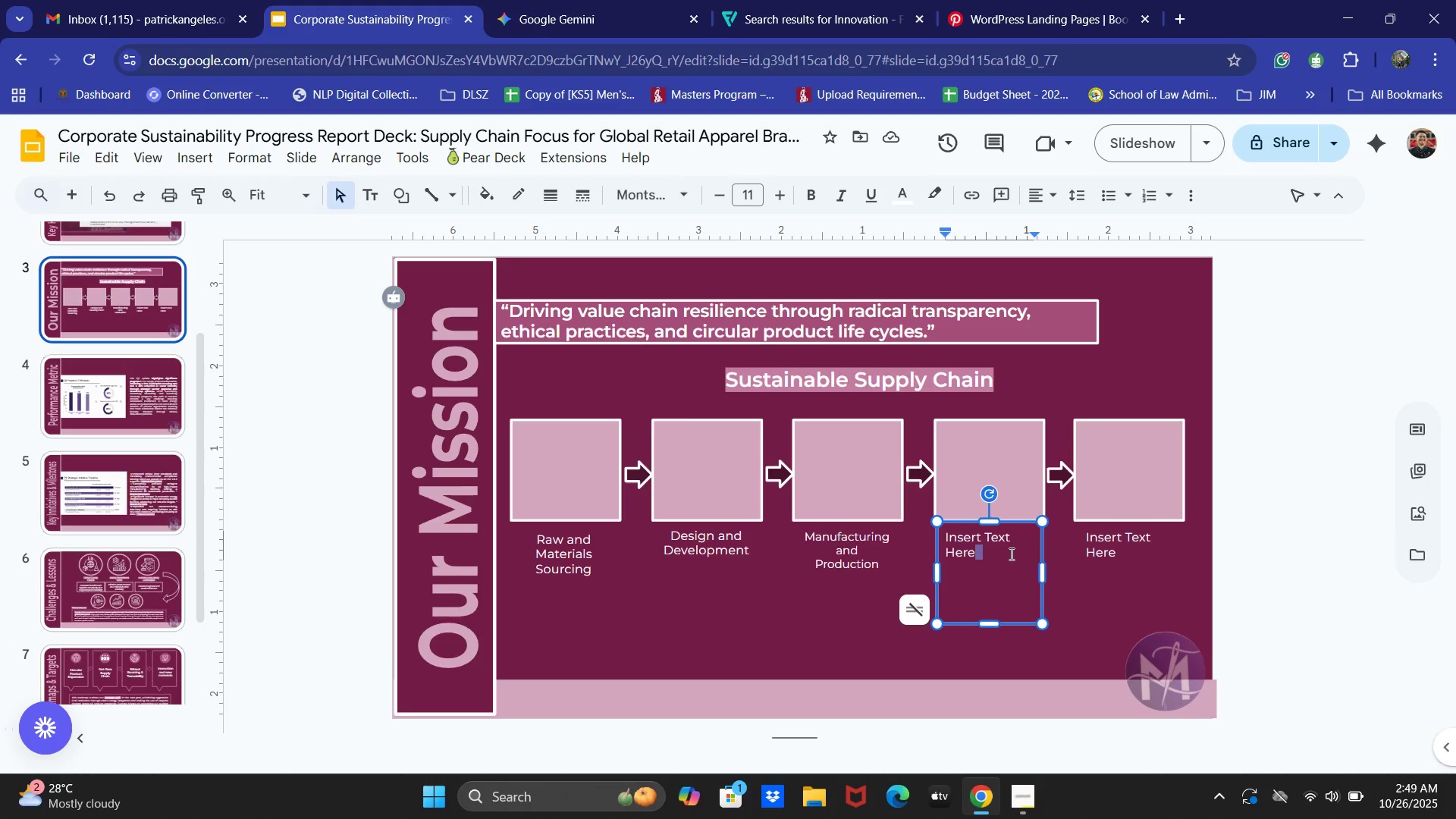 
double_click([1065, 220])
 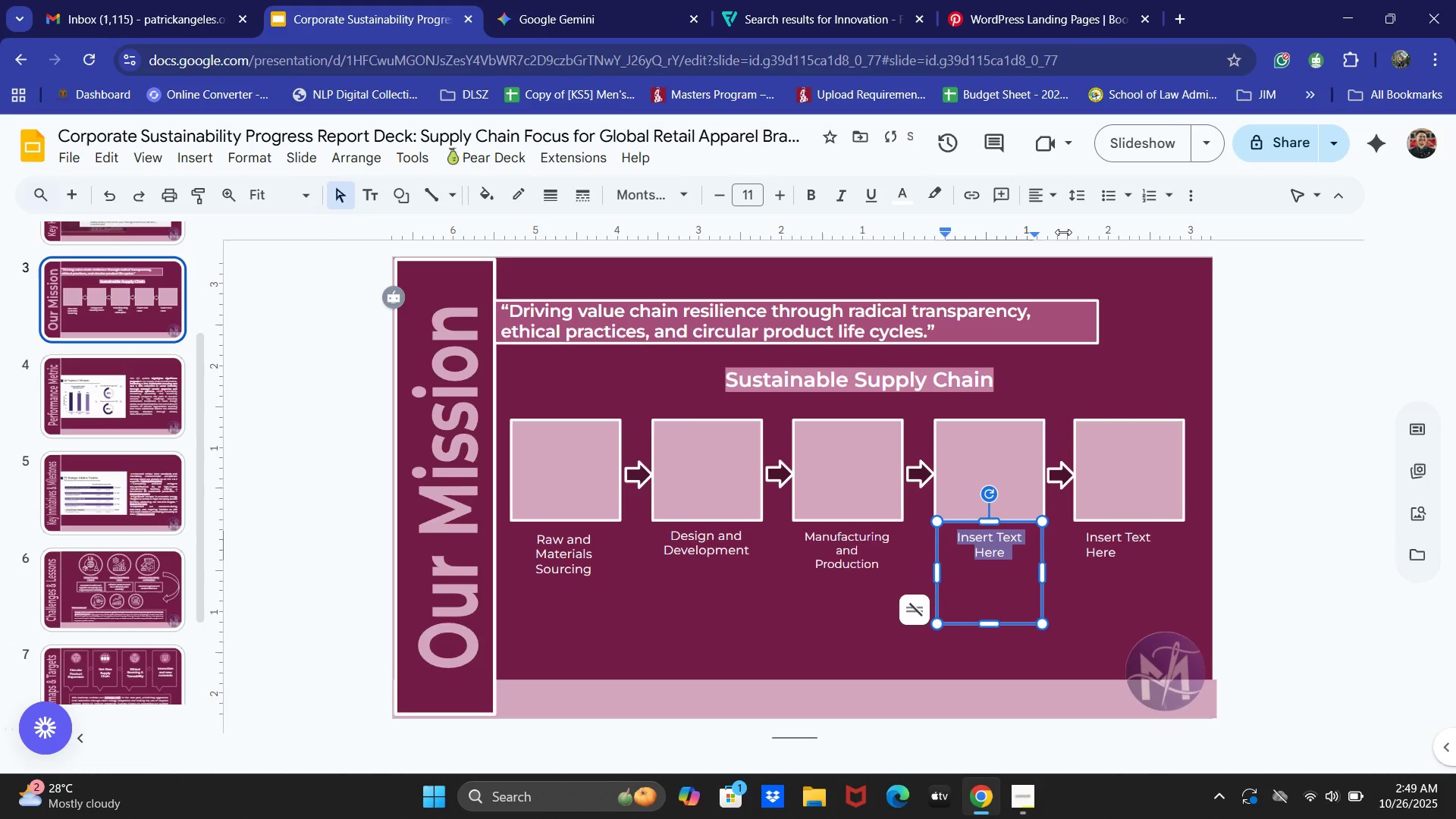 
type(Logistics Distru)
key(Backspace)
type(ibution)
 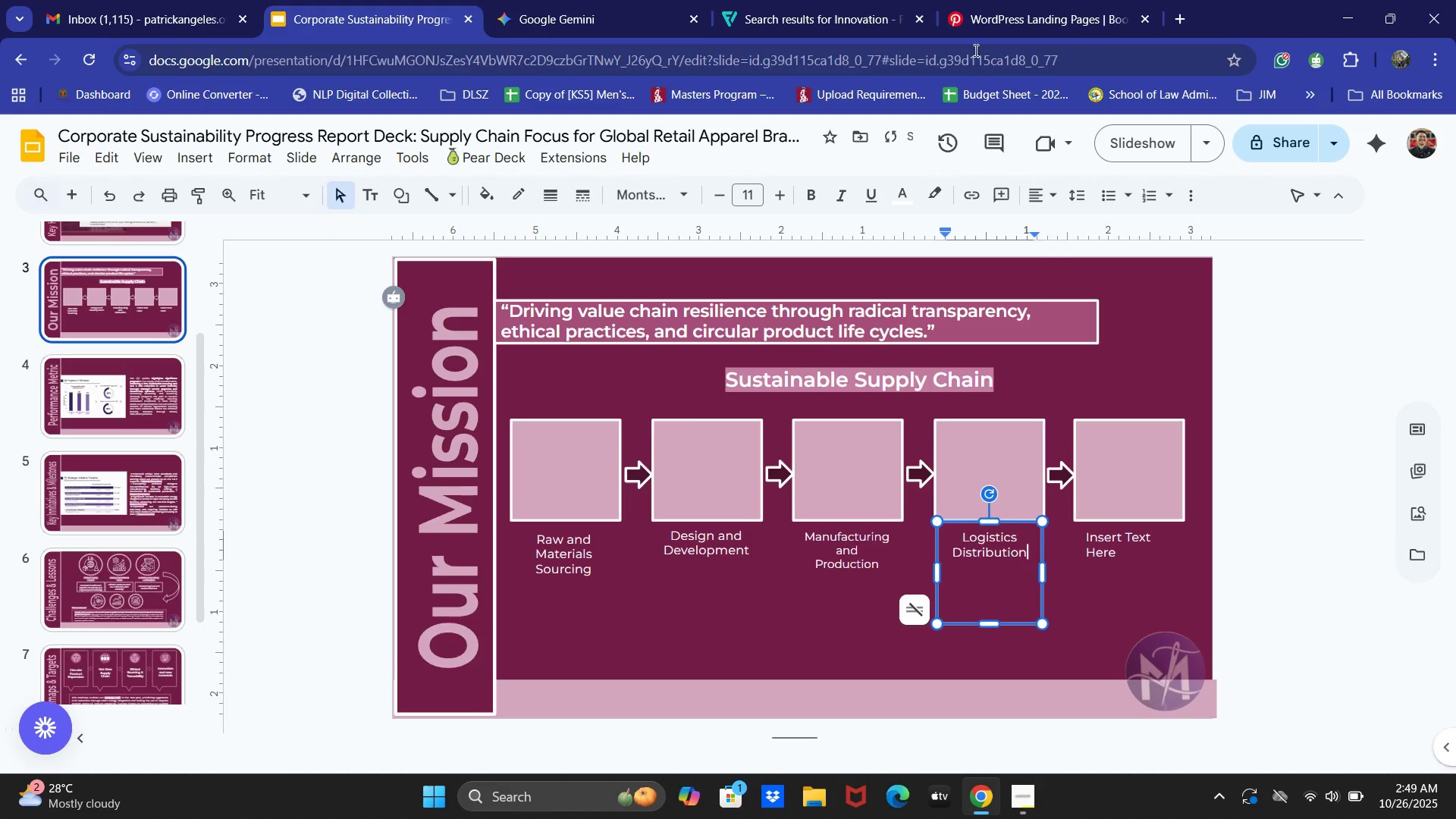 
left_click([1043, 0])
 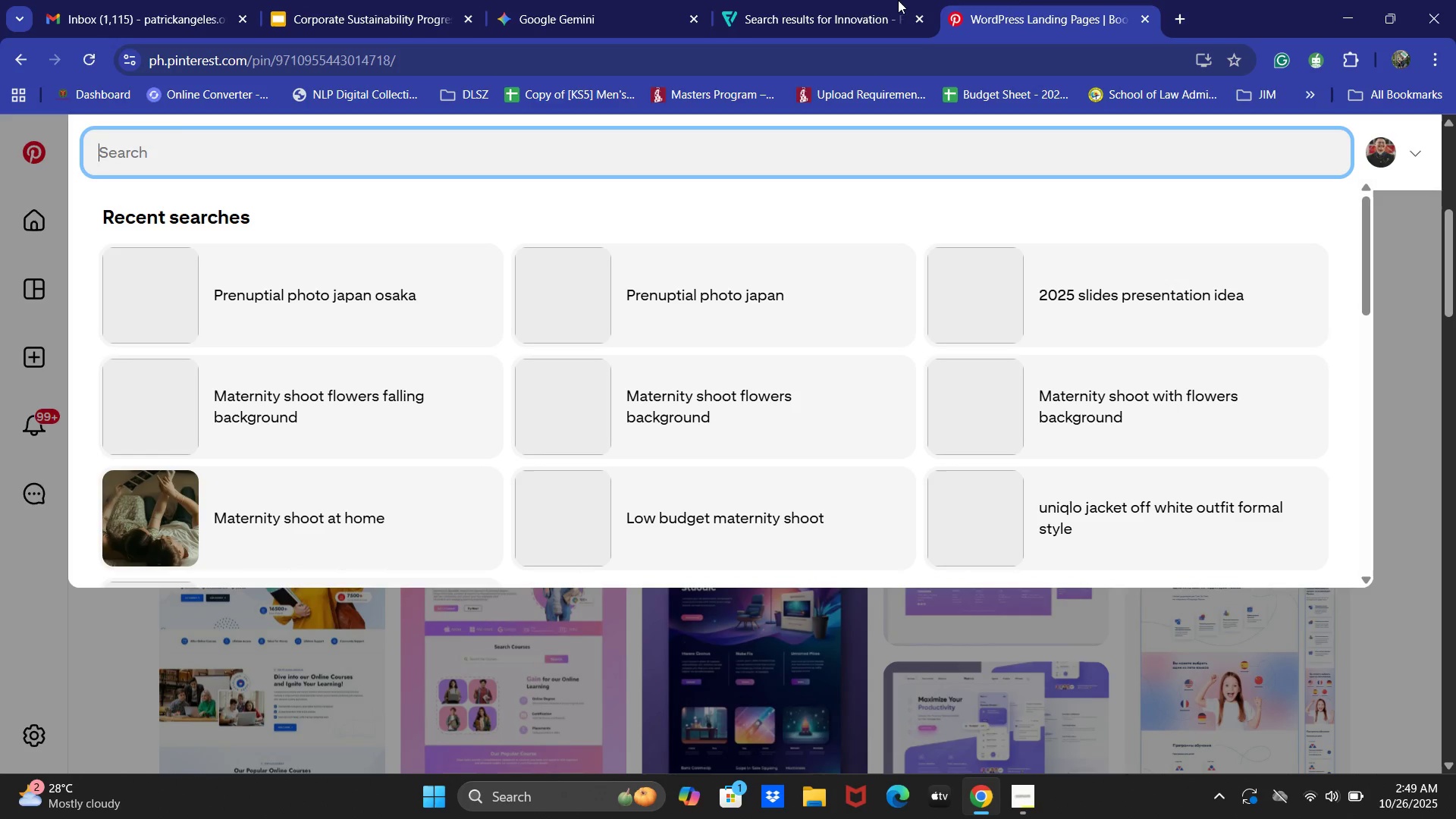 
left_click([838, 0])
 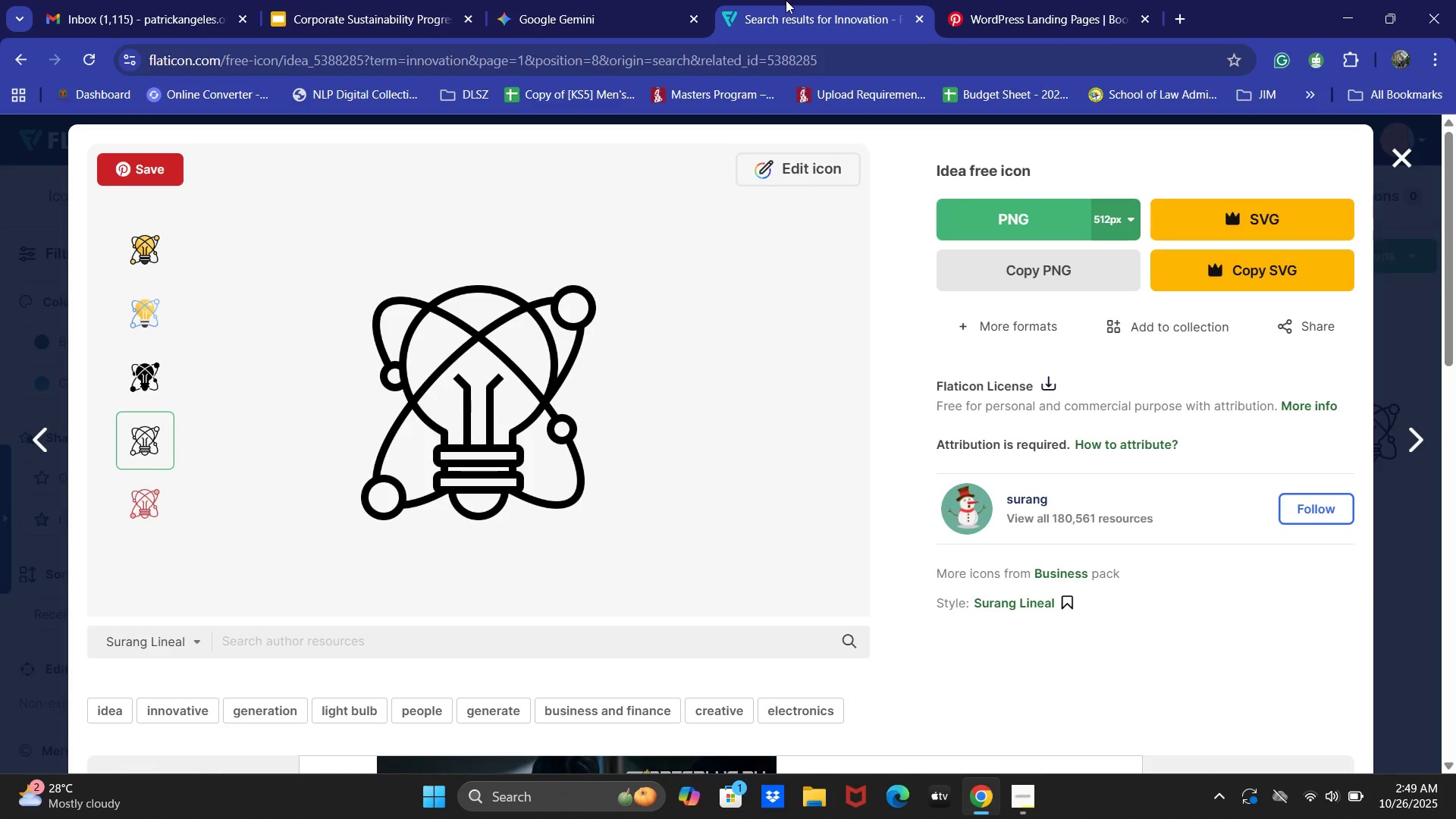 
left_click([498, 0])
 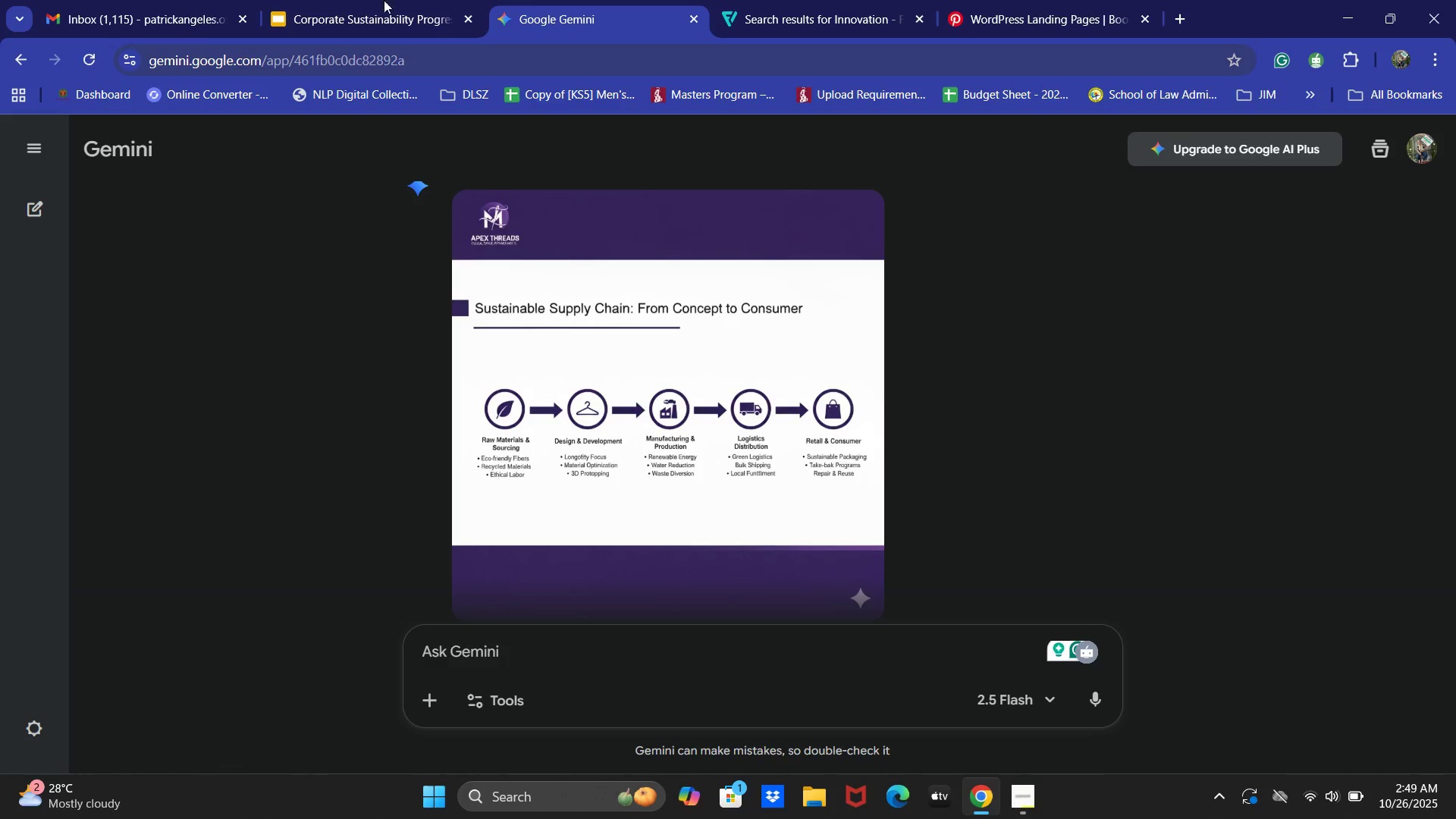 
left_click([278, 0])
 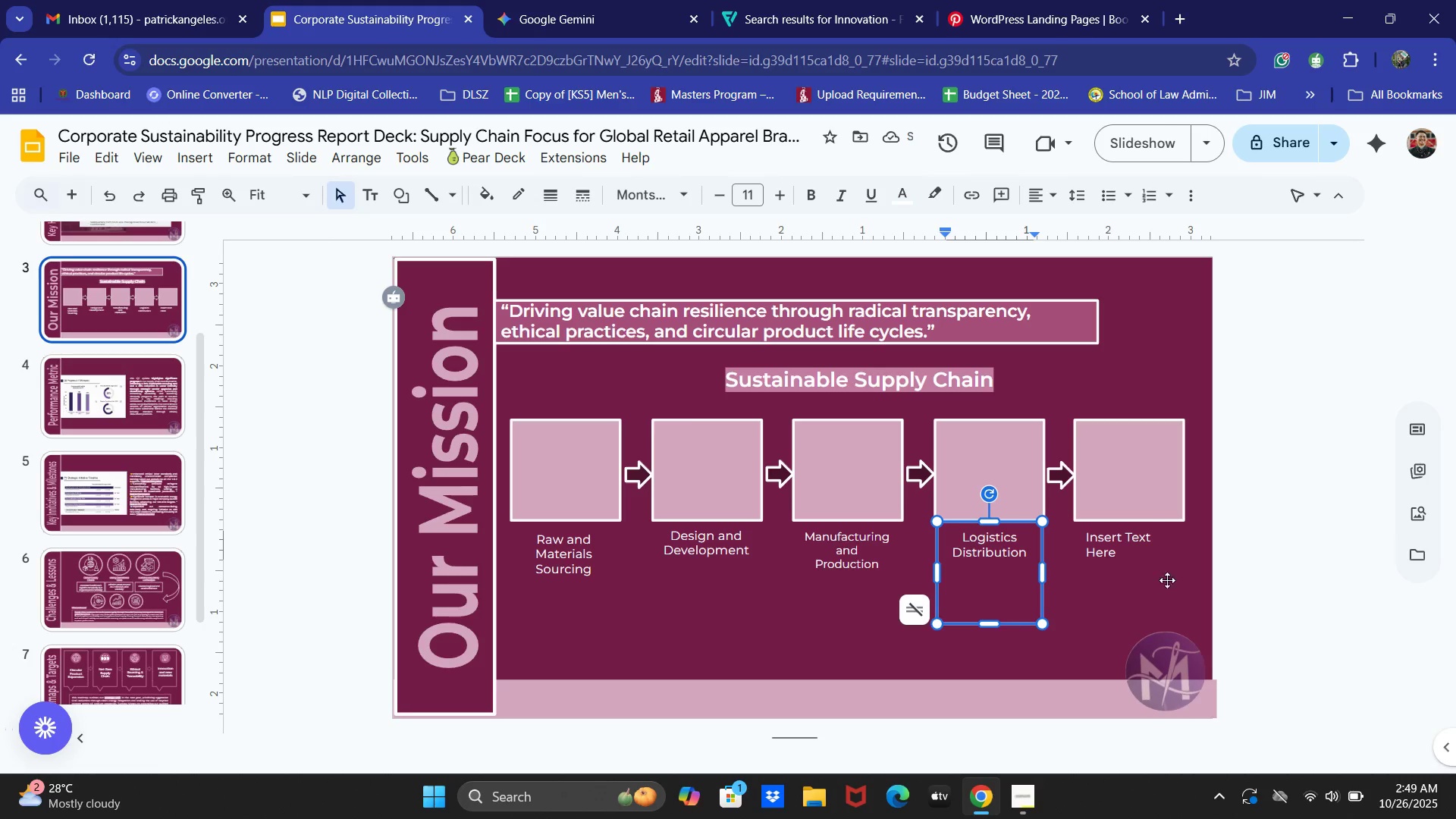 
double_click([1116, 547])
 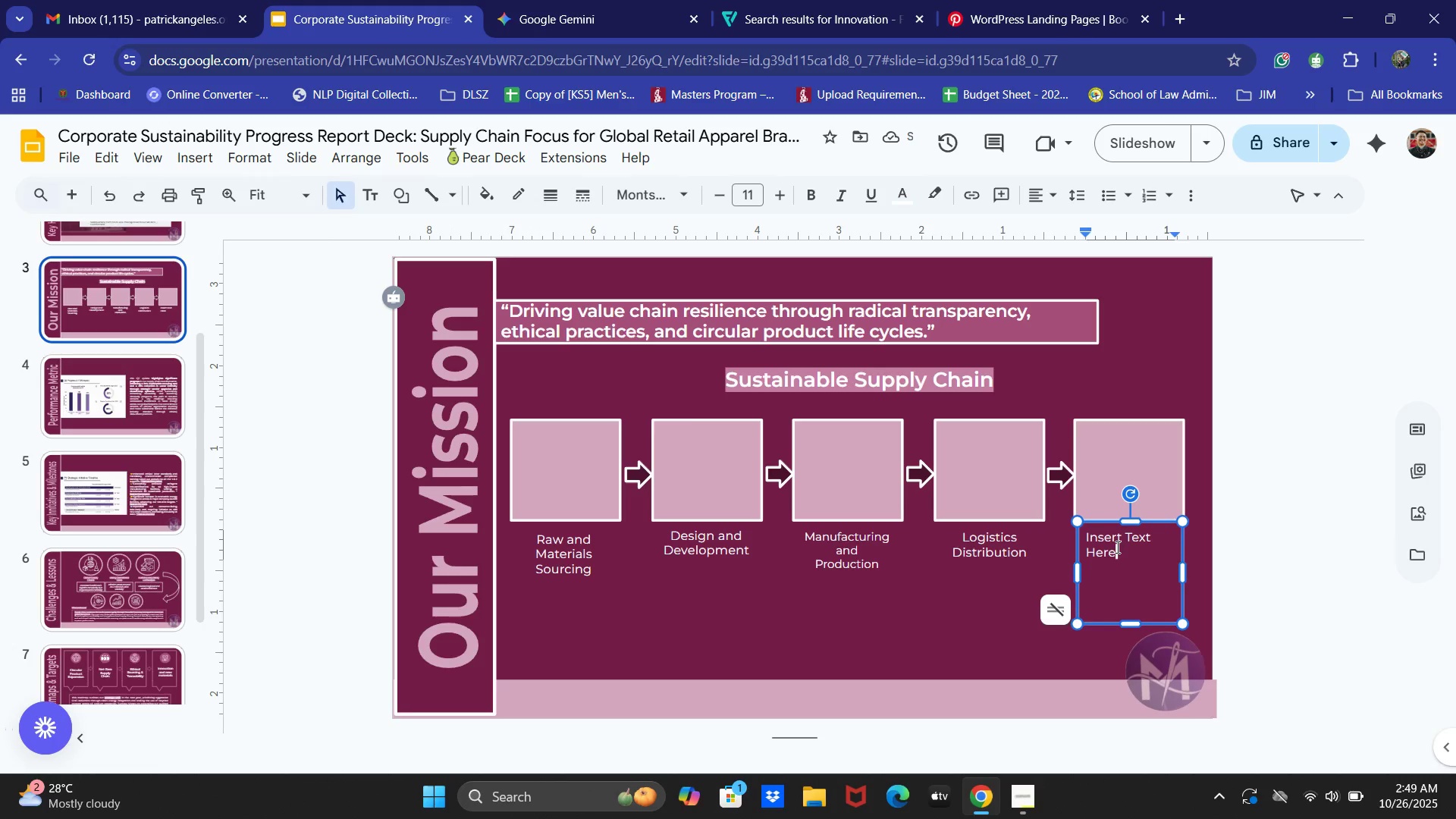 
key(Control+ControlLeft)
 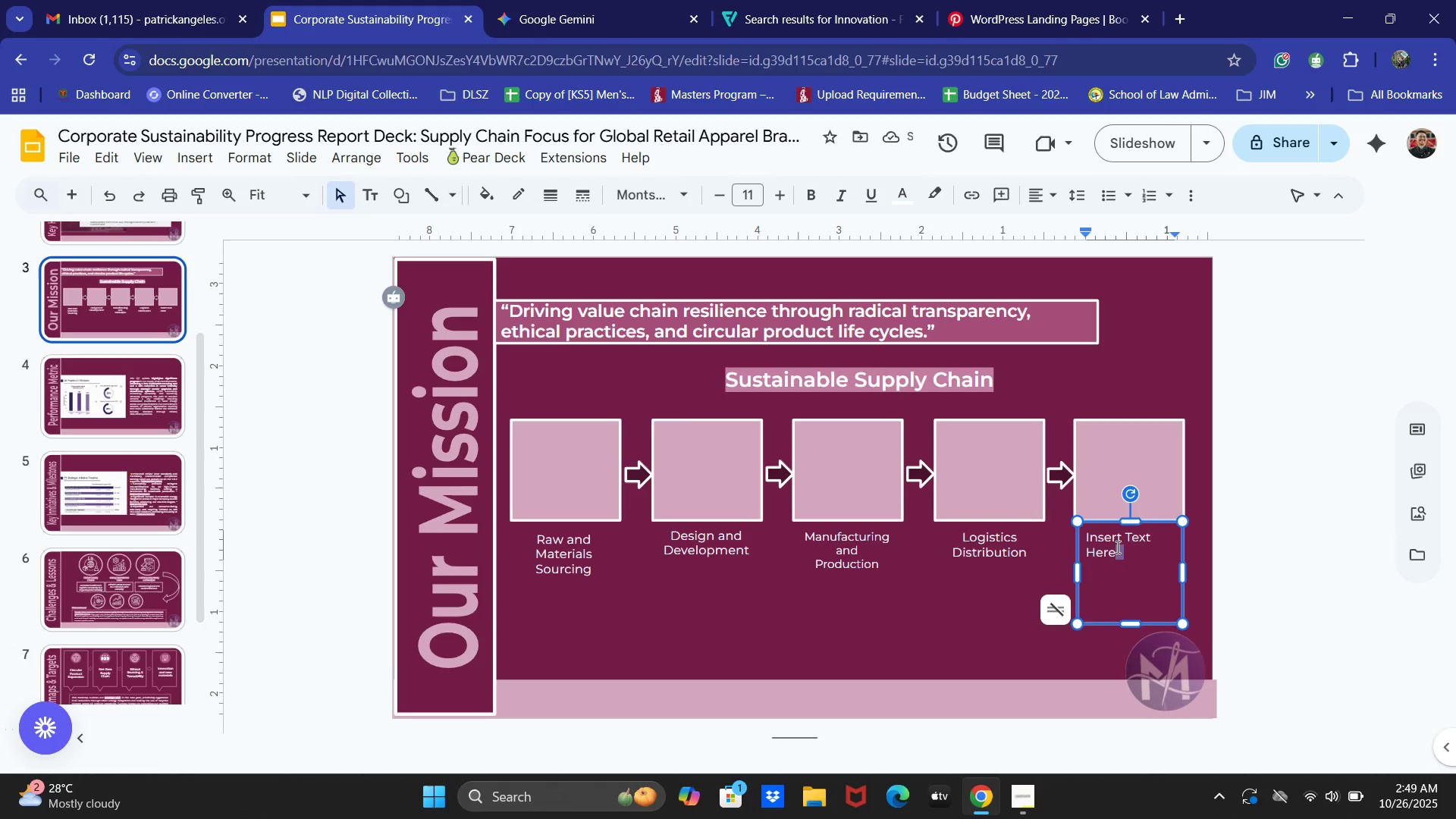 
key(Control+A)
 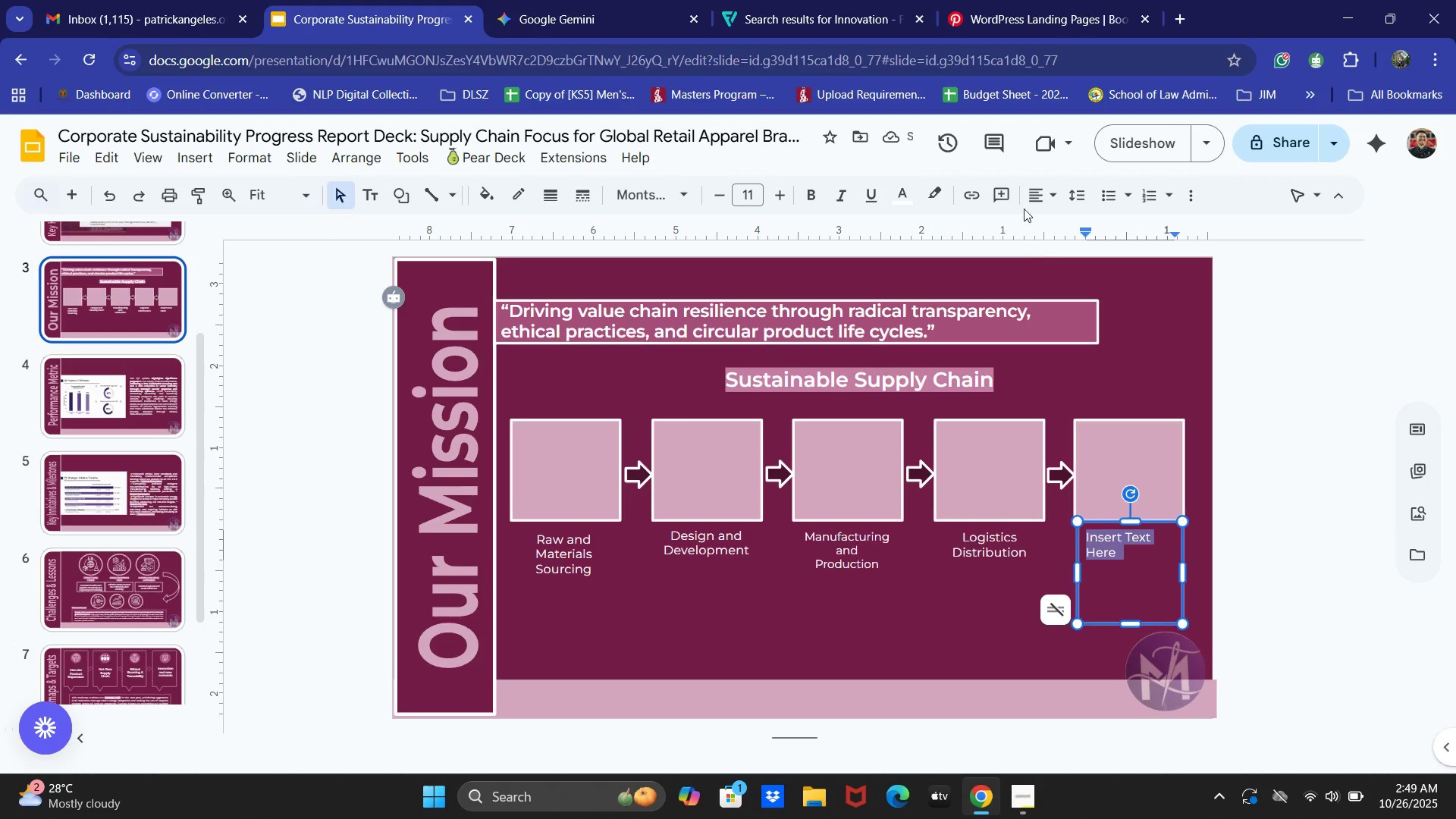 
left_click([1032, 196])
 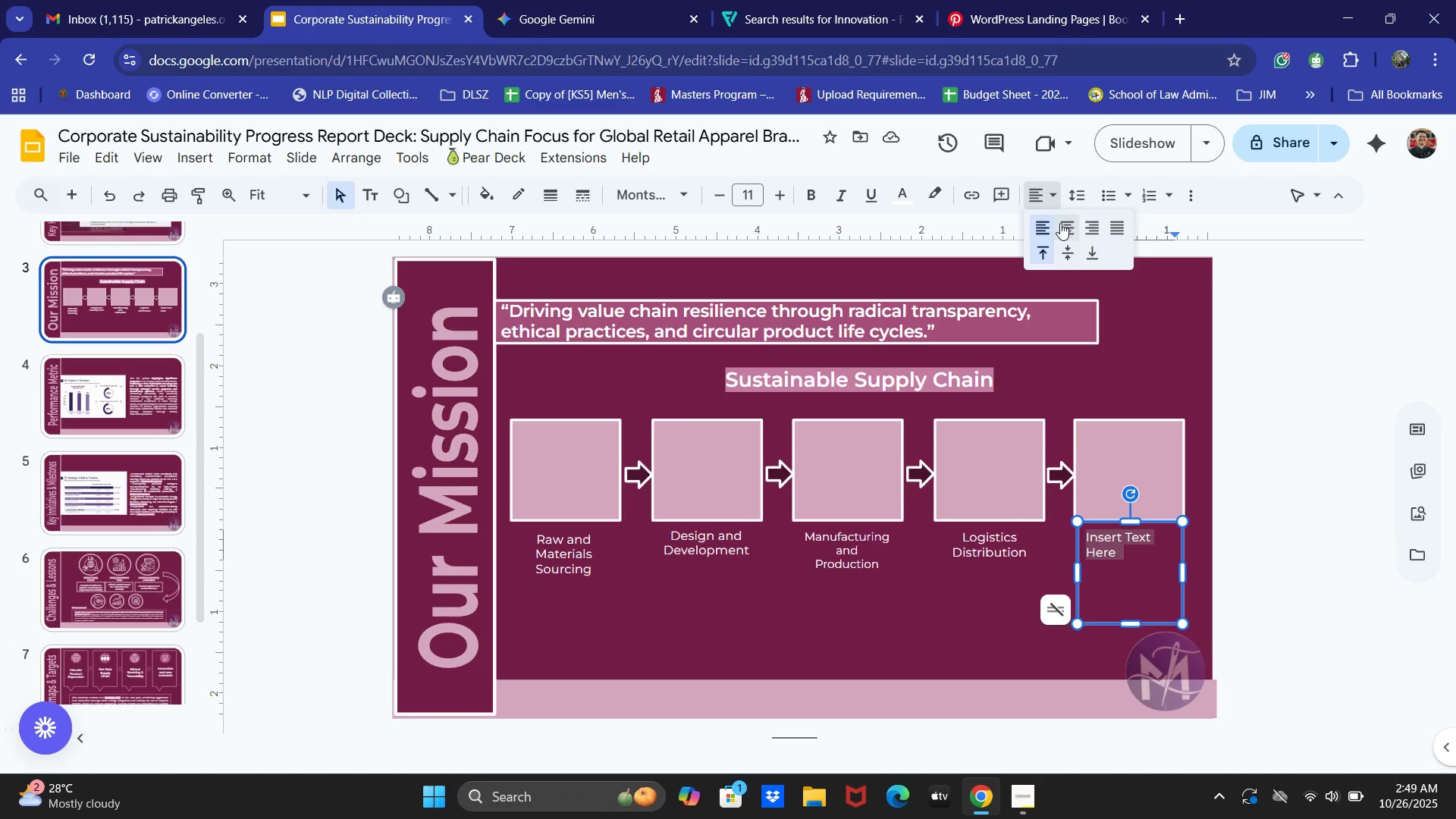 
left_click([1060, 228])
 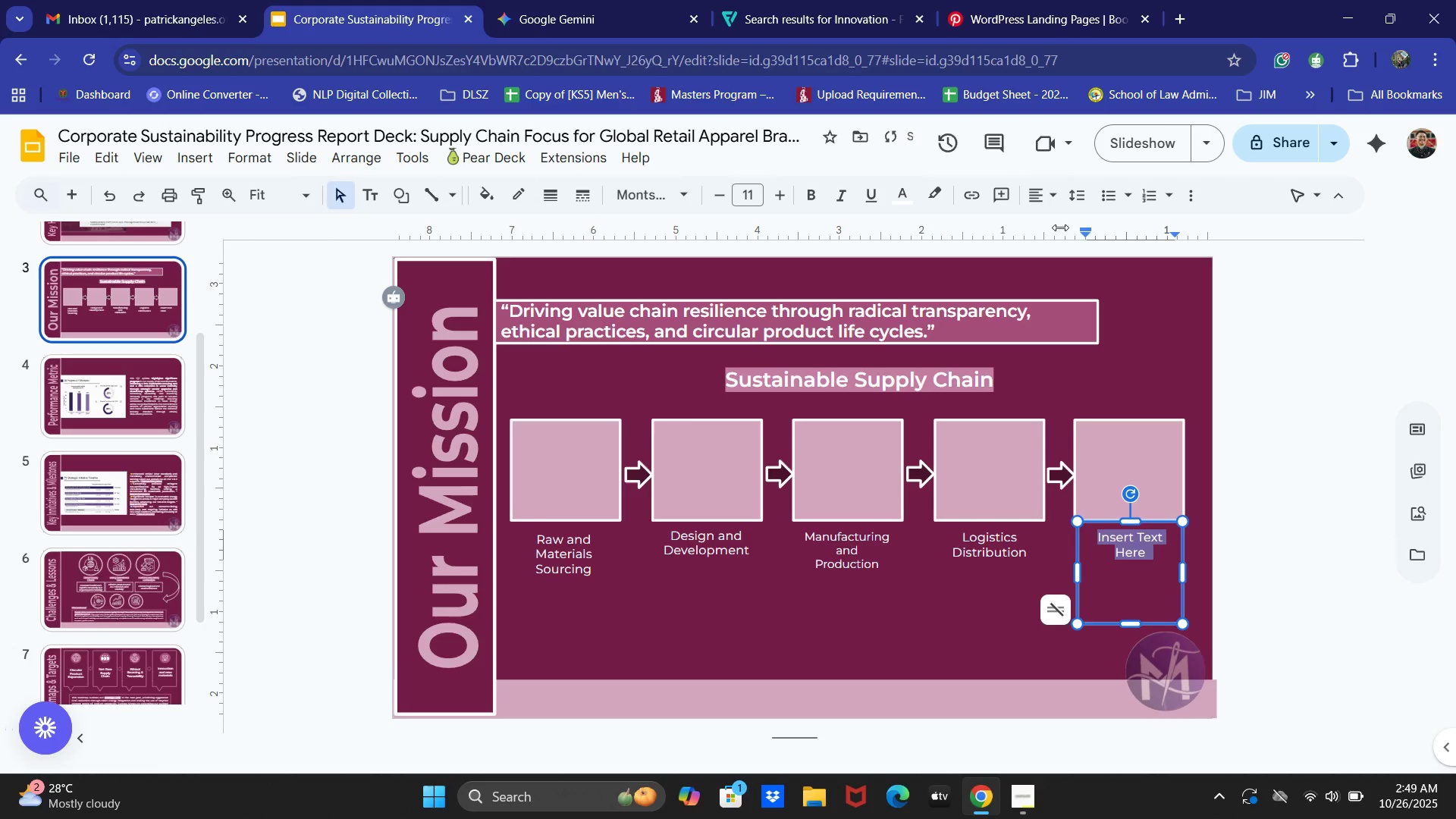 
type(Retaila )
key(Backspace)
key(Backspace)
type( and Customer)
 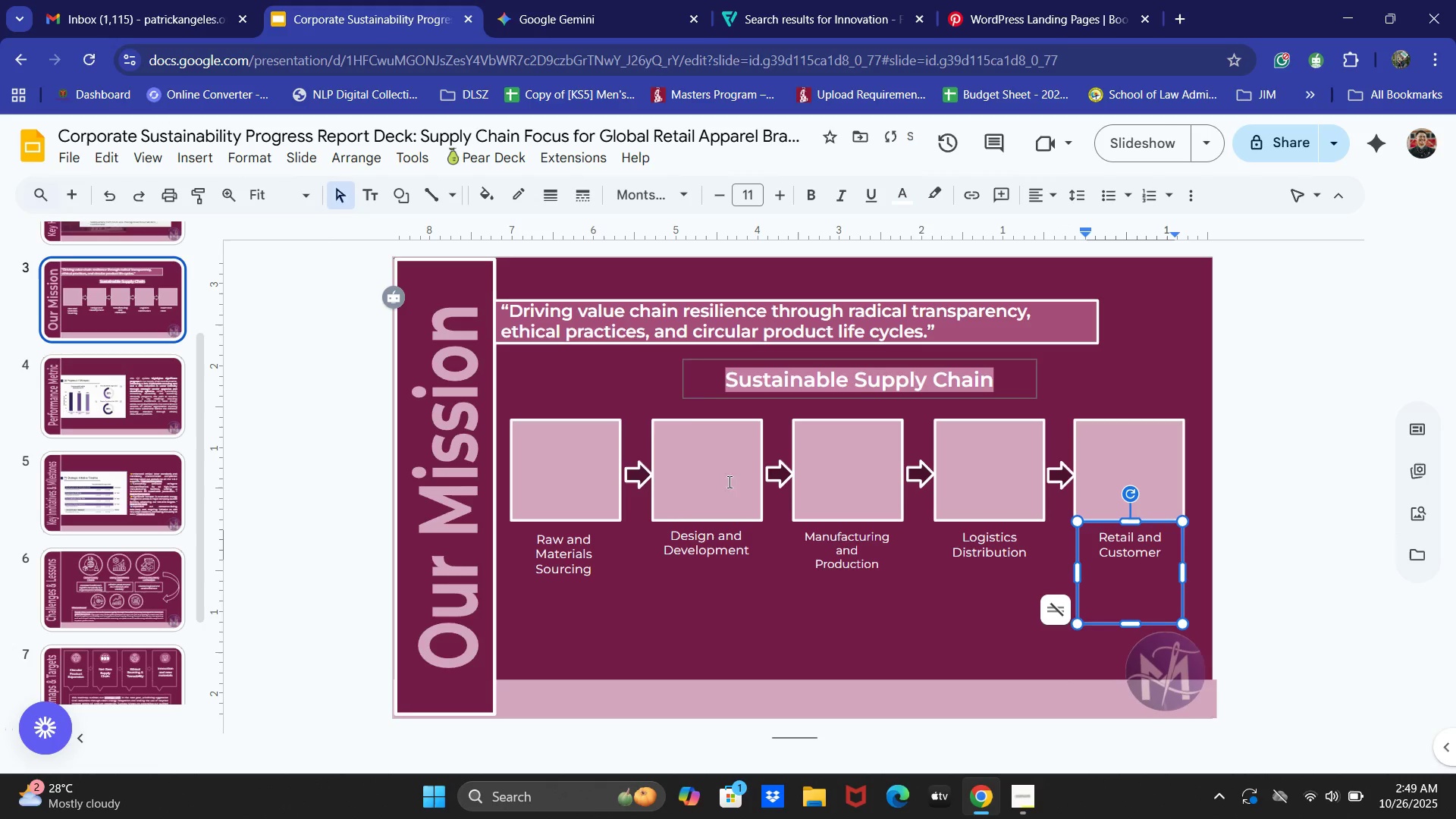 
left_click([583, 538])
 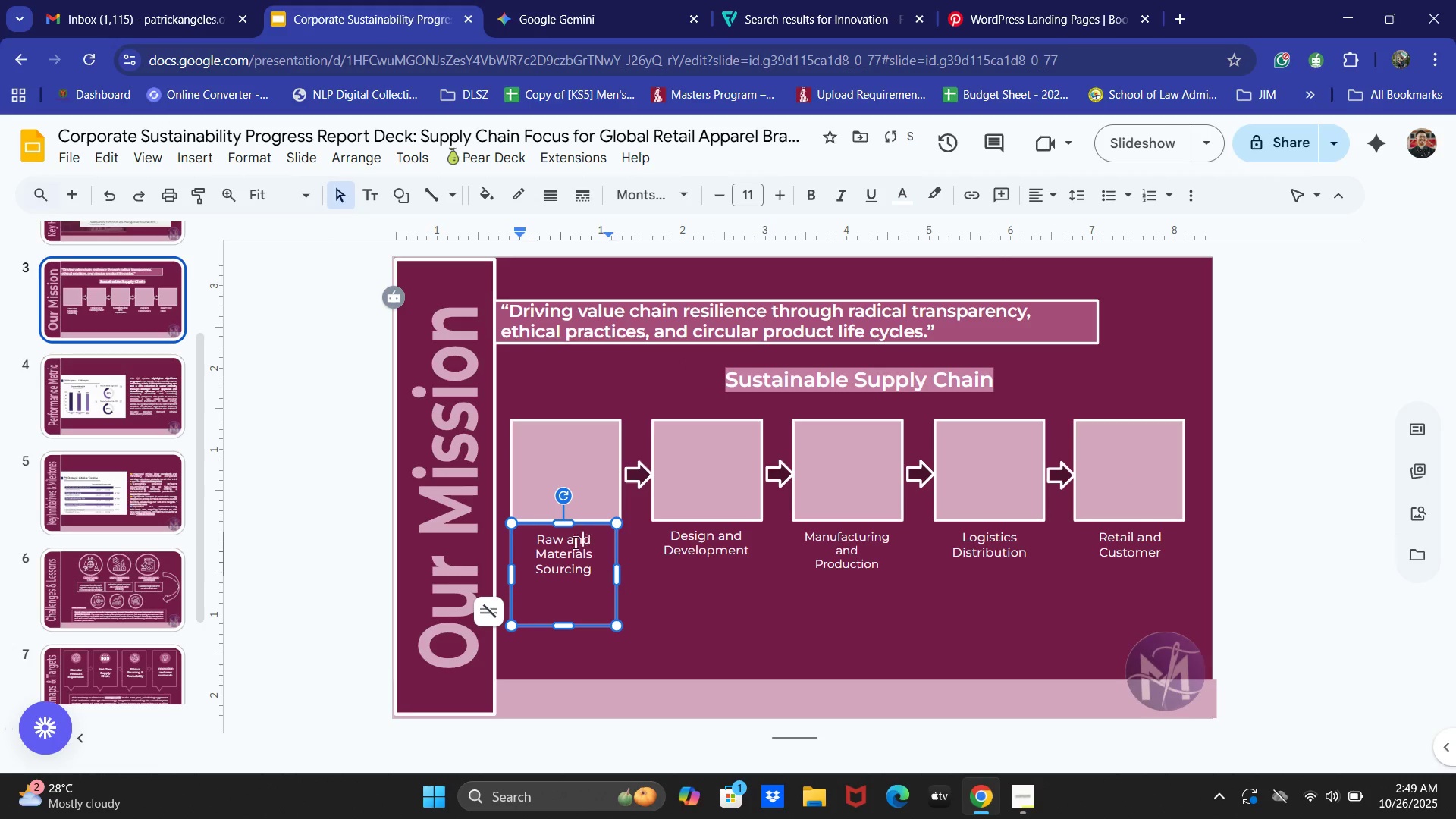 
key(Control+A)
 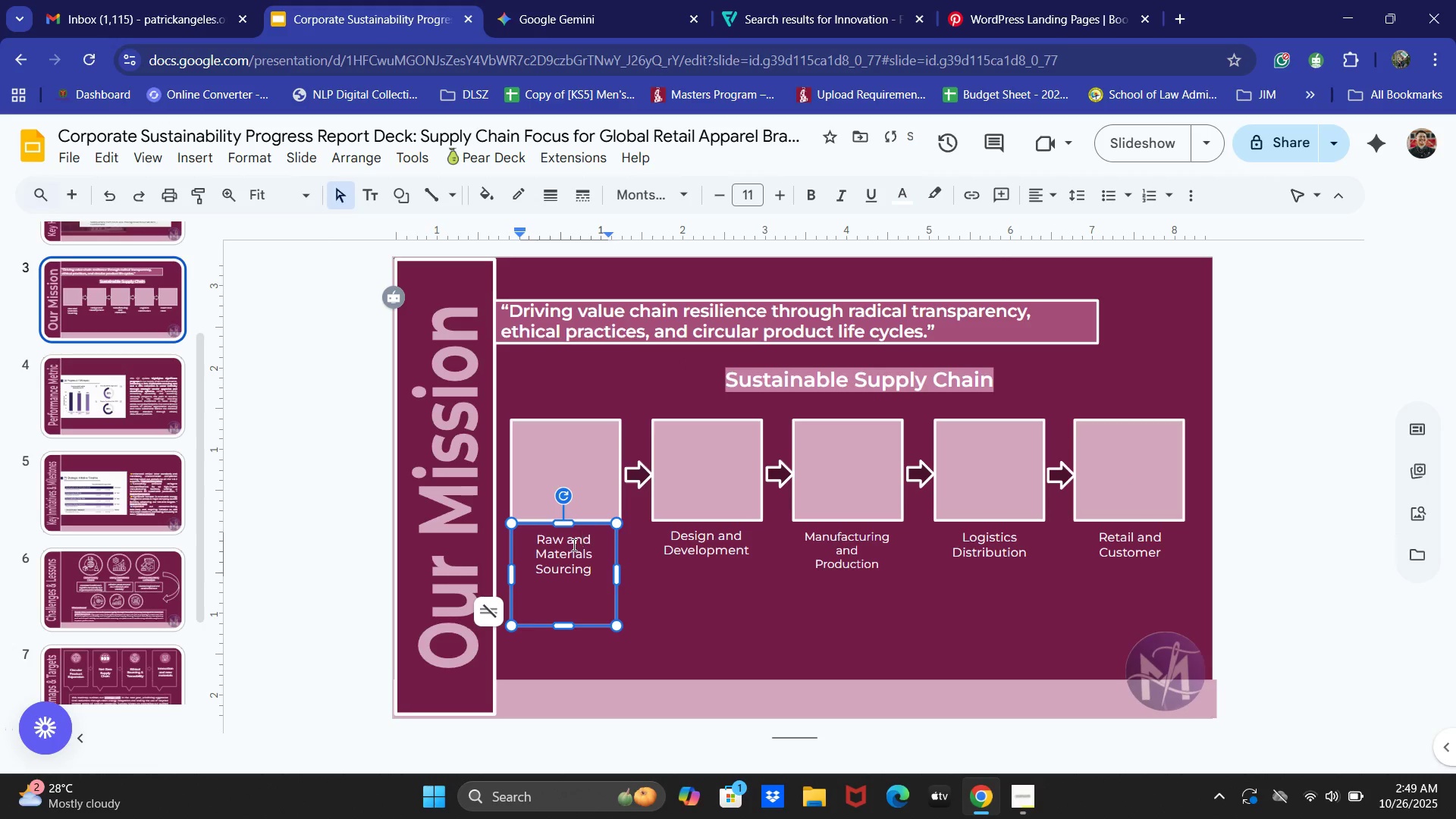 
key(Control+C)
 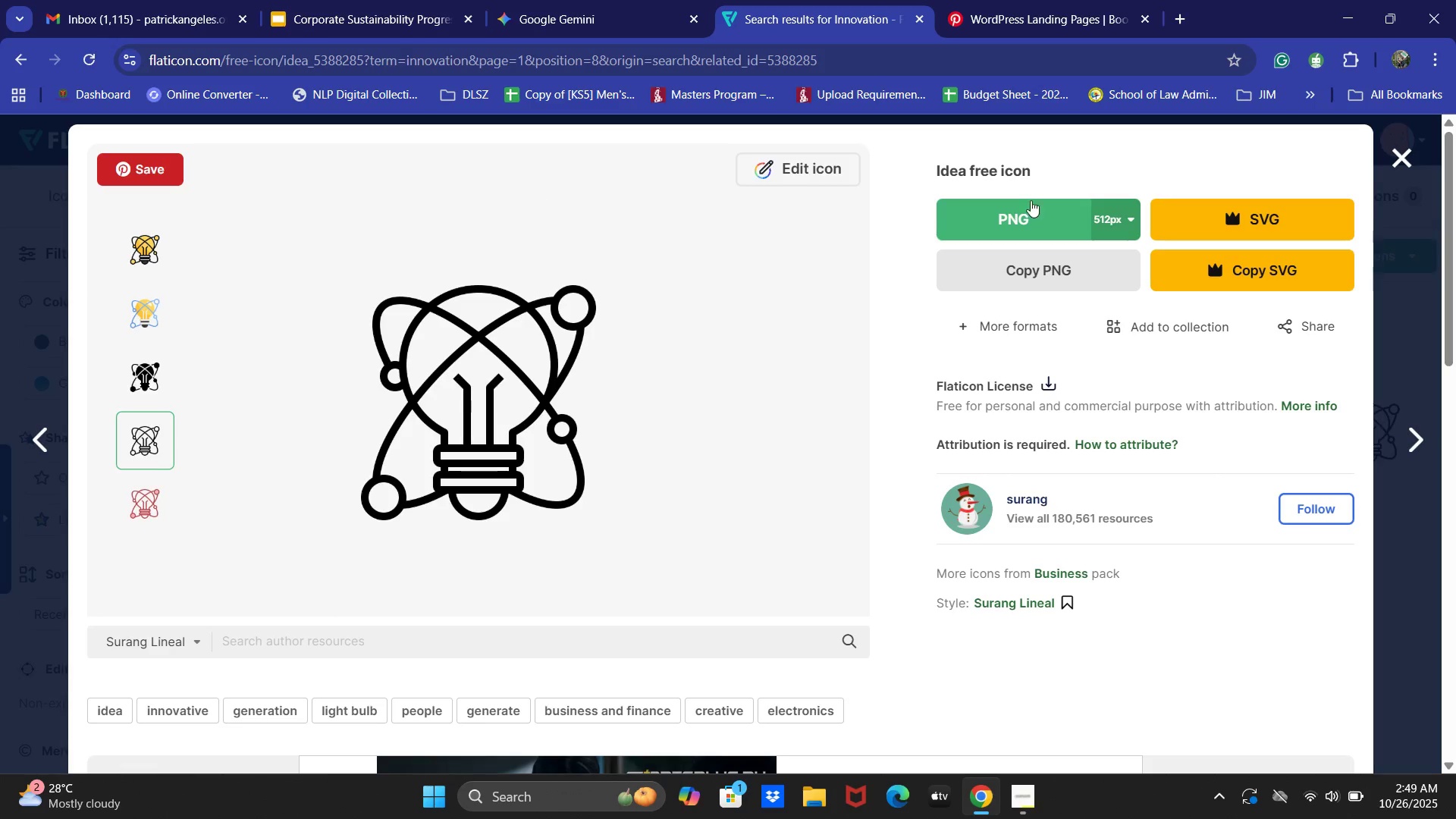 
left_click([1400, 161])
 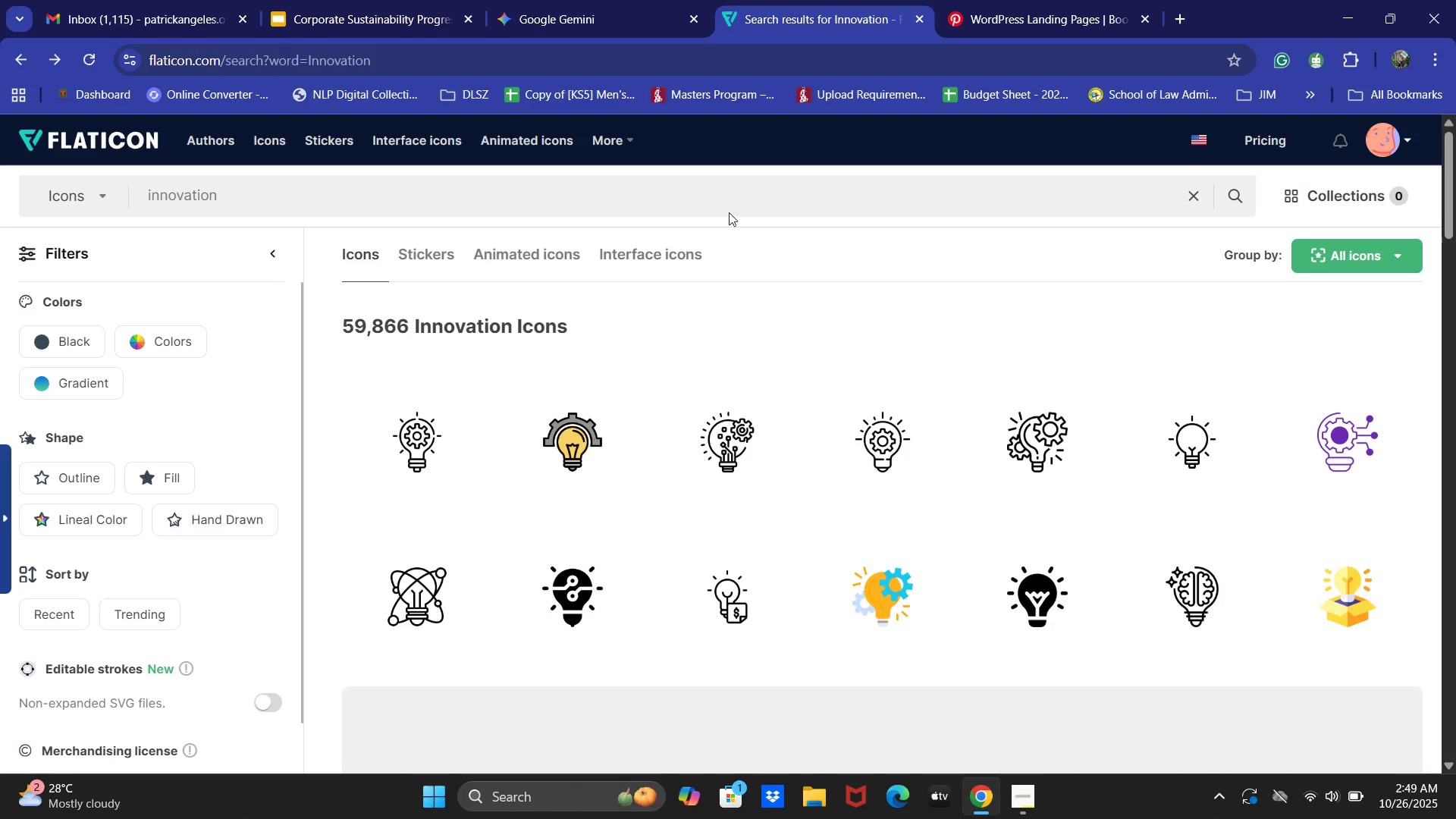 
left_click([632, 196])
 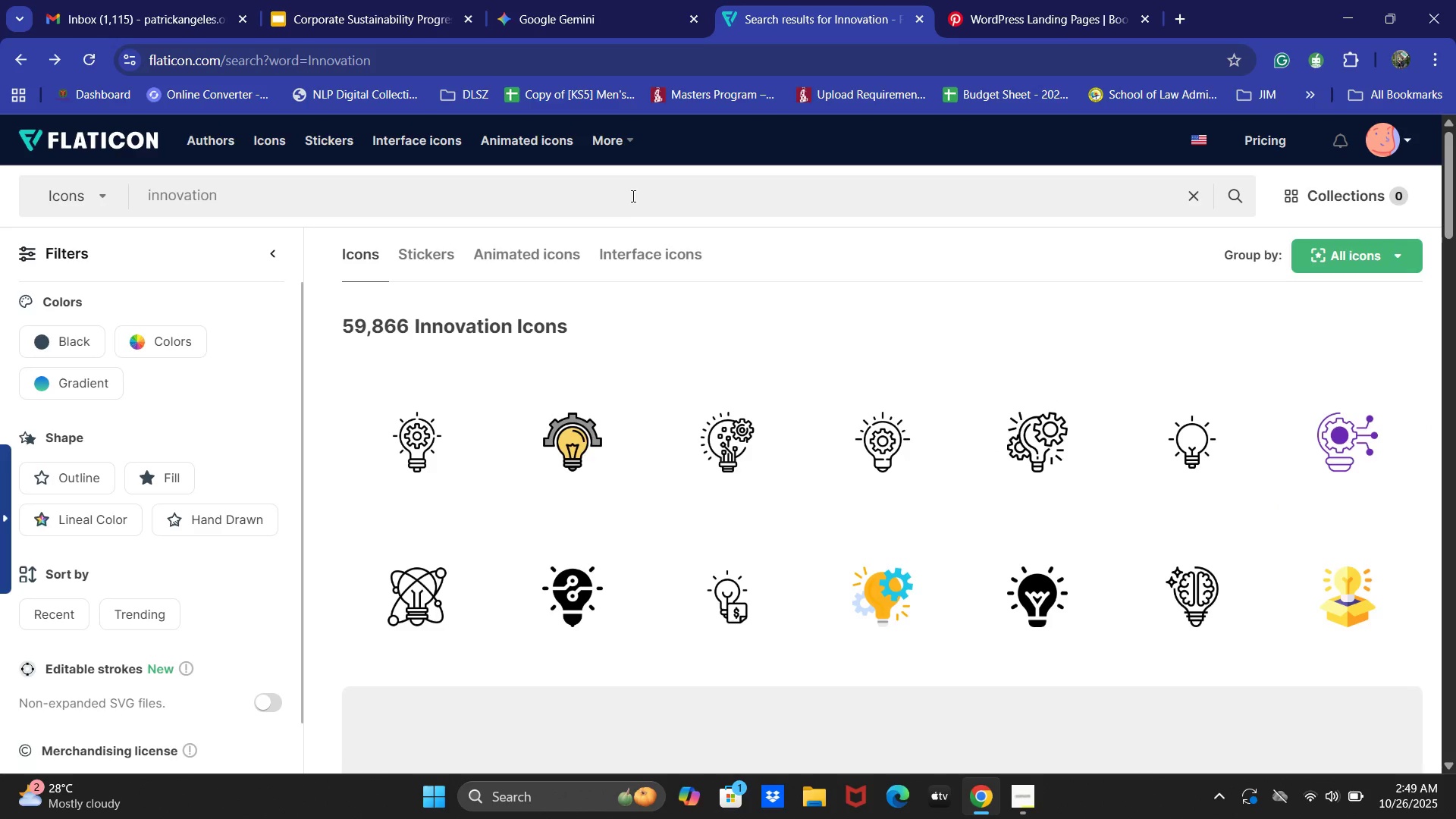 
key(Control+A)
 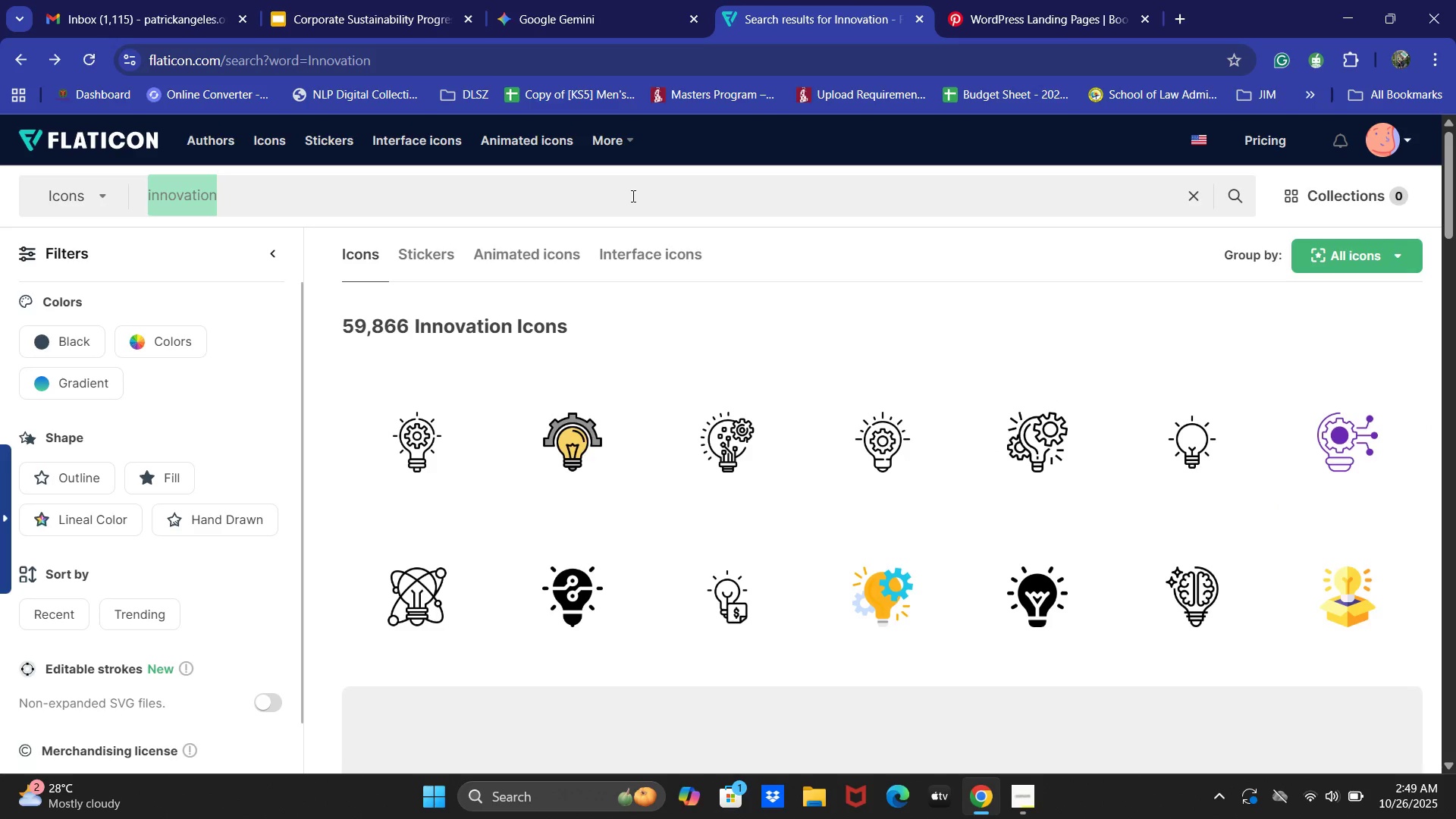 
key(Control+V)
 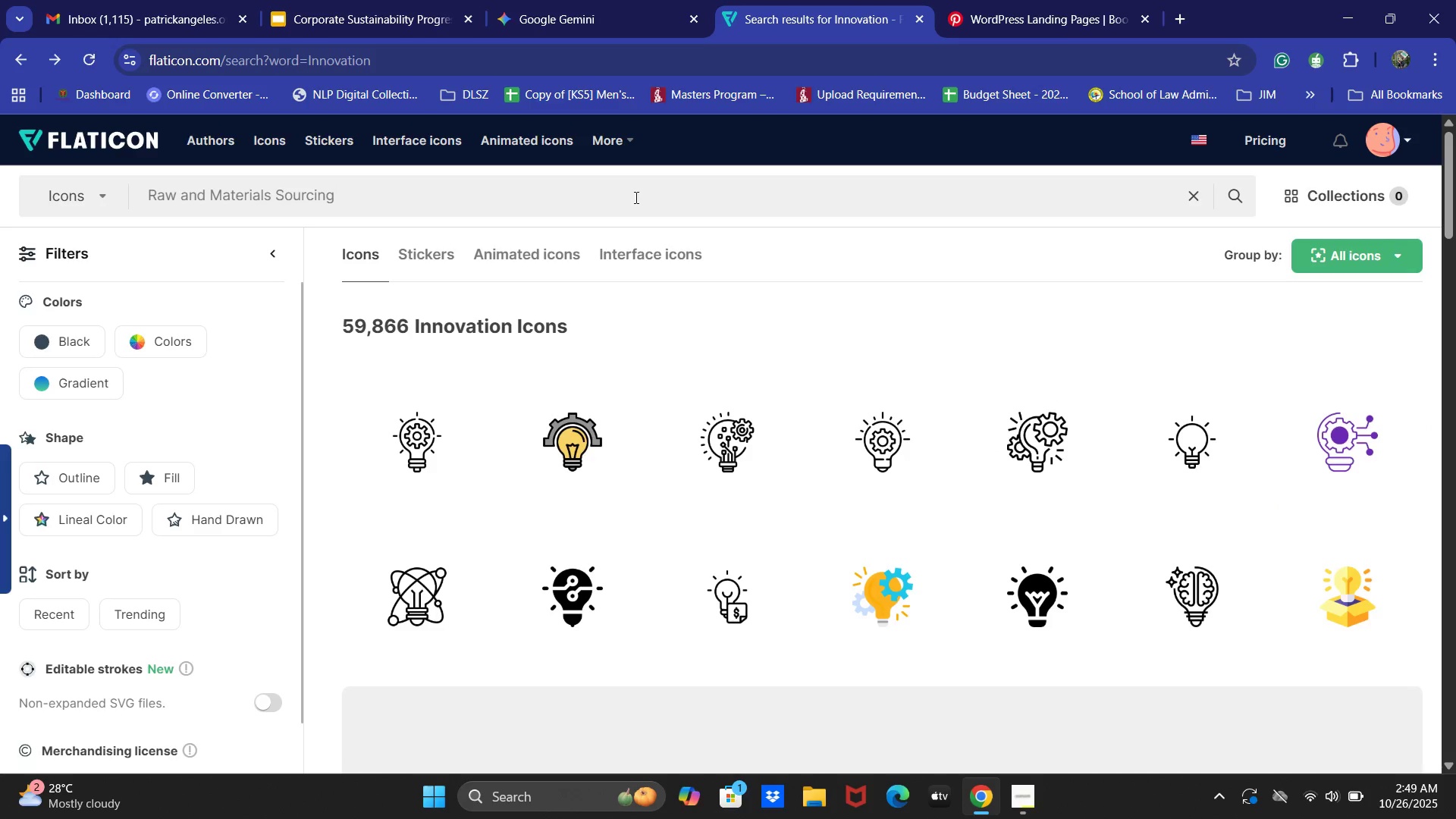 
key(NumpadEnter)
 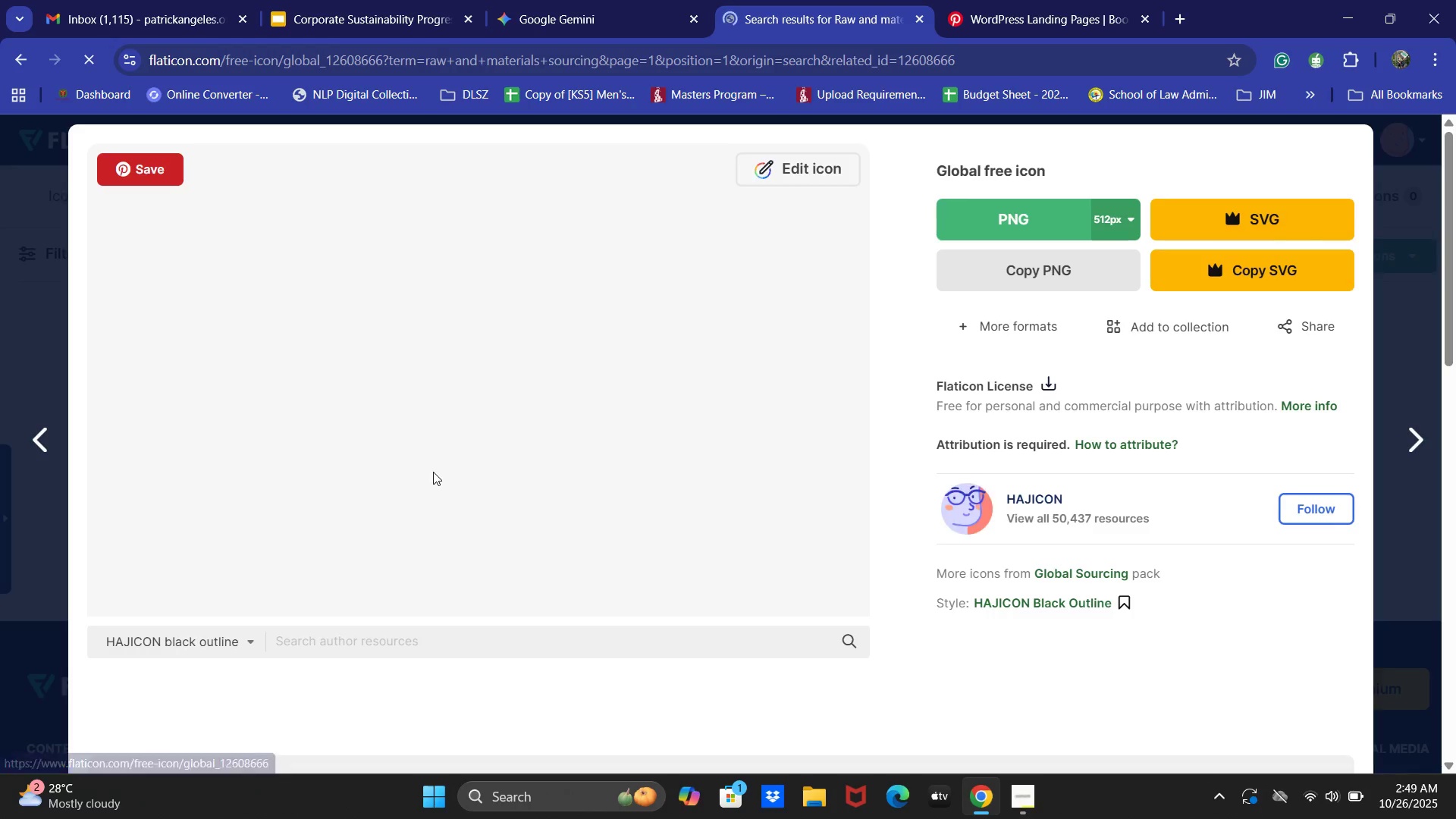 
right_click([488, 414])
 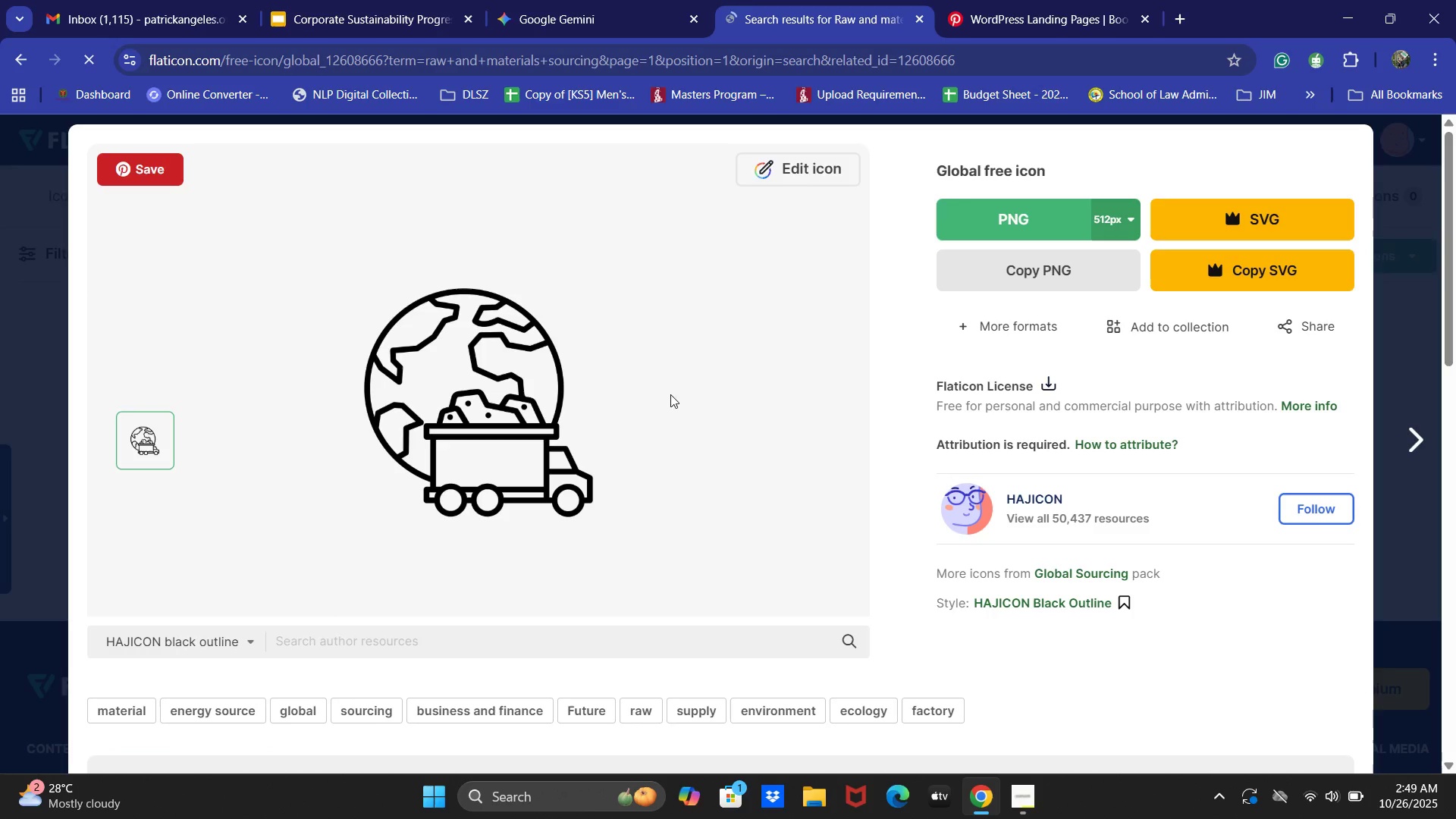 
mouse_move([959, 268])
 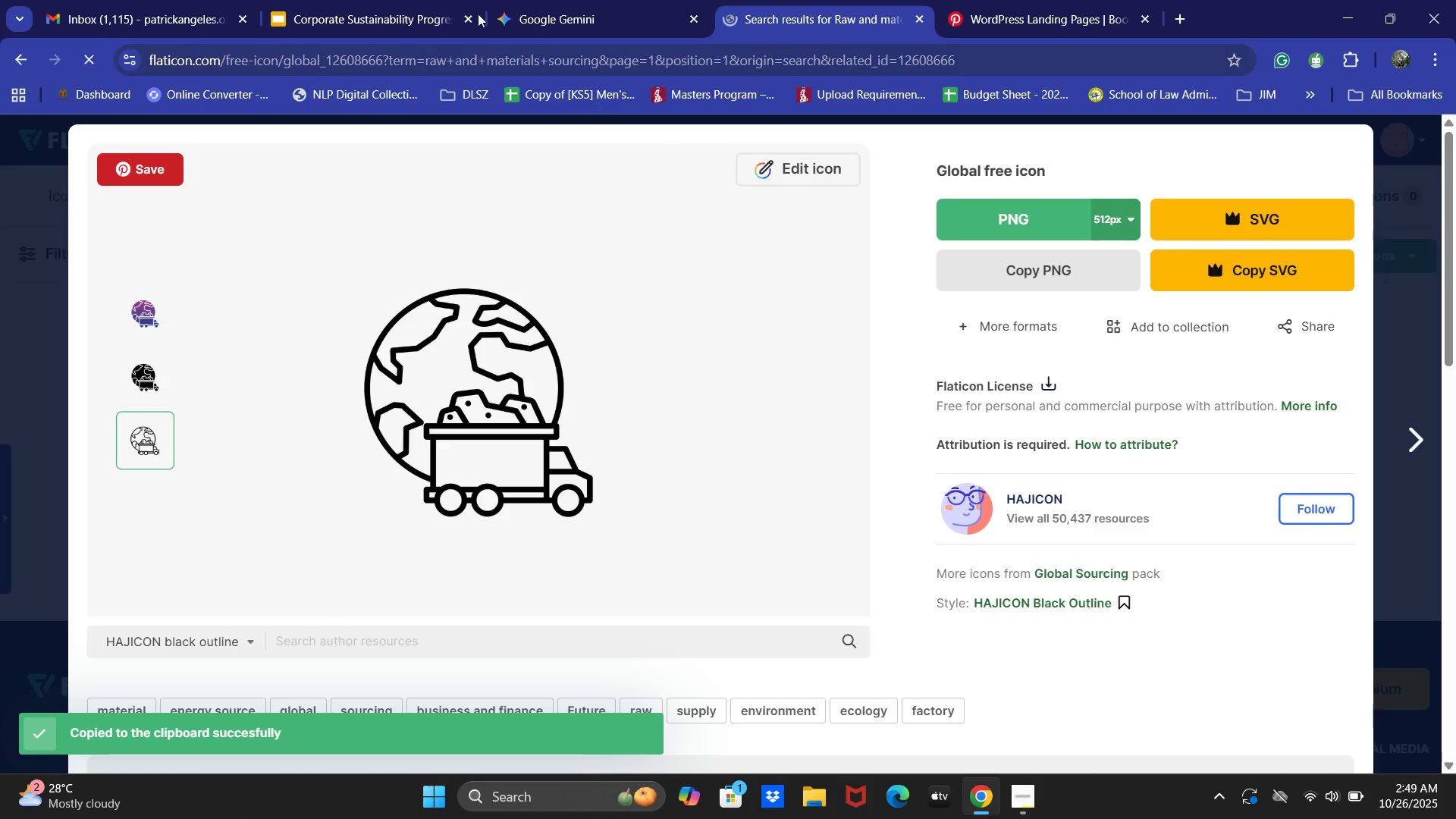 
left_click([402, 0])
 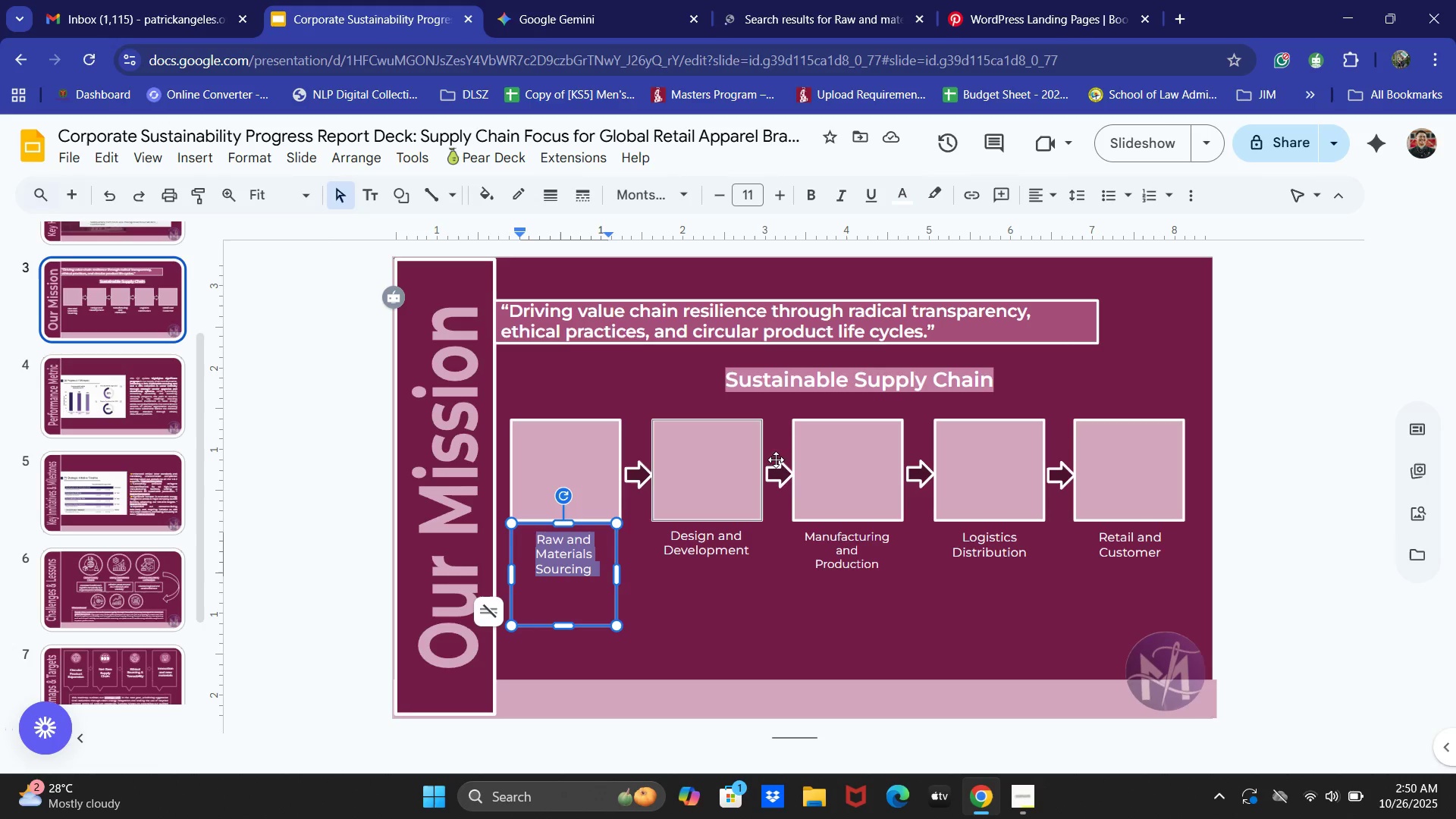 
key(Control+V)
 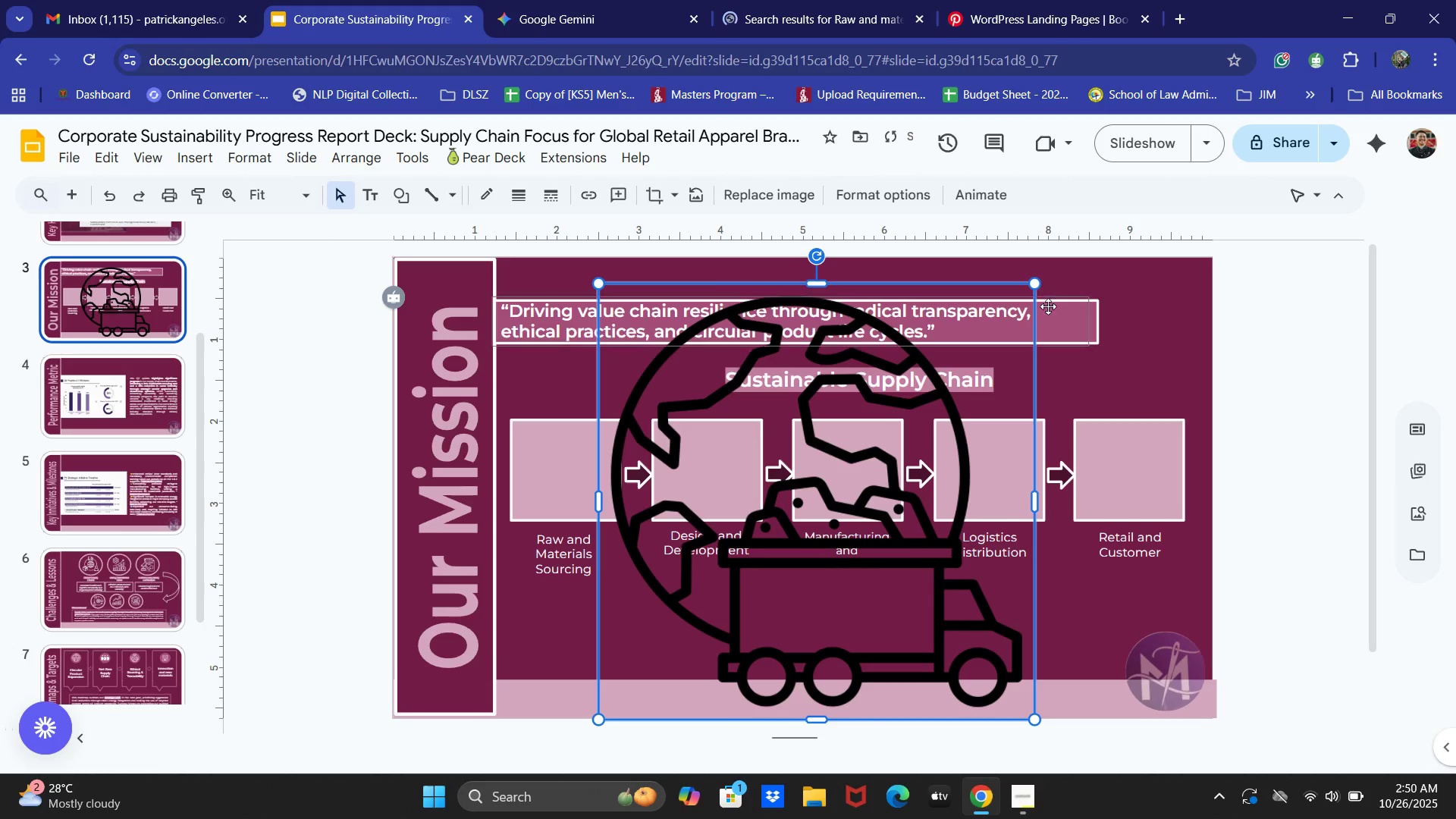 
left_click_drag(start_coordinate=[1038, 285], to_coordinate=[679, 612])
 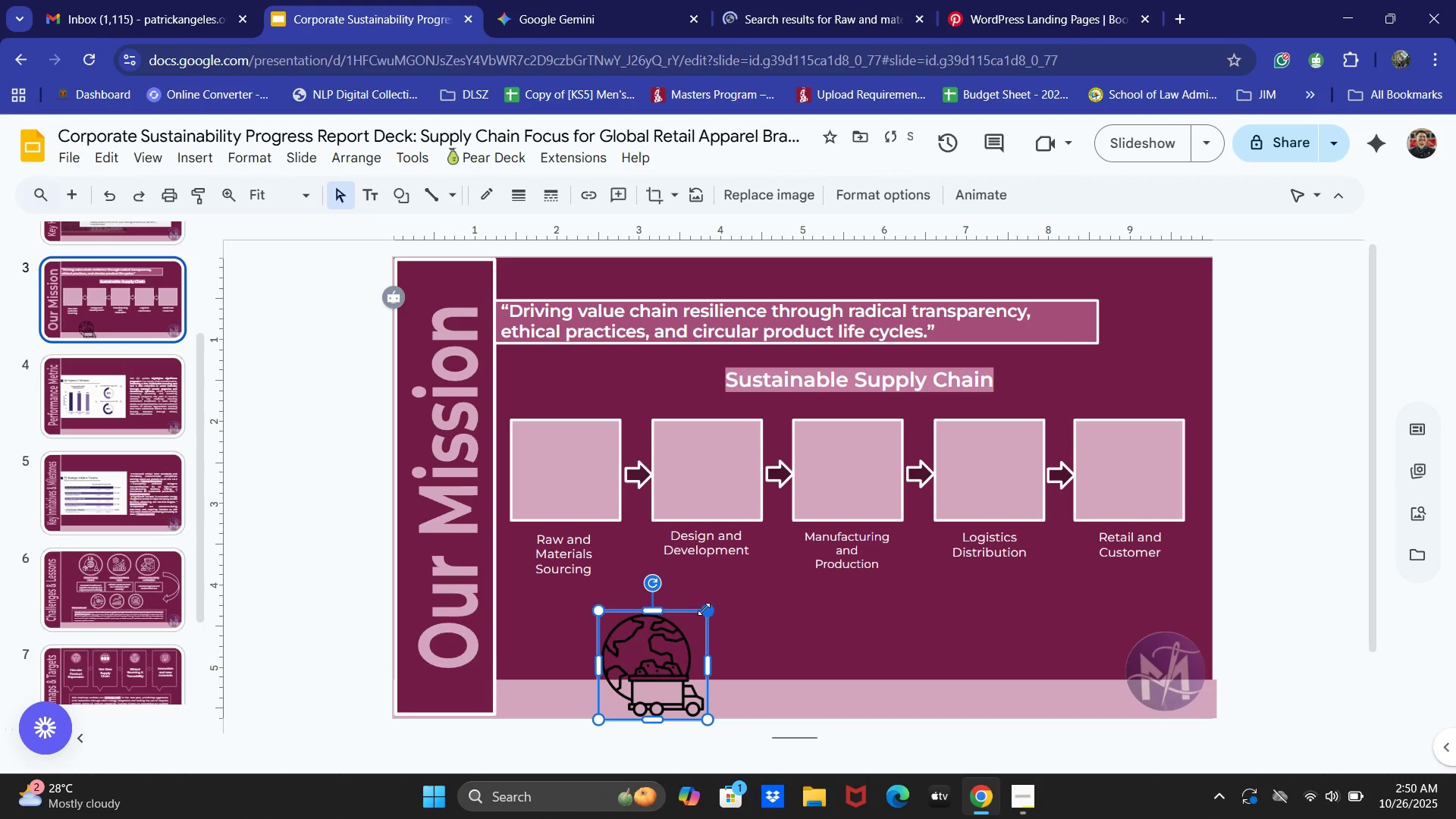 
left_click_drag(start_coordinate=[704, 608], to_coordinate=[667, 668])
 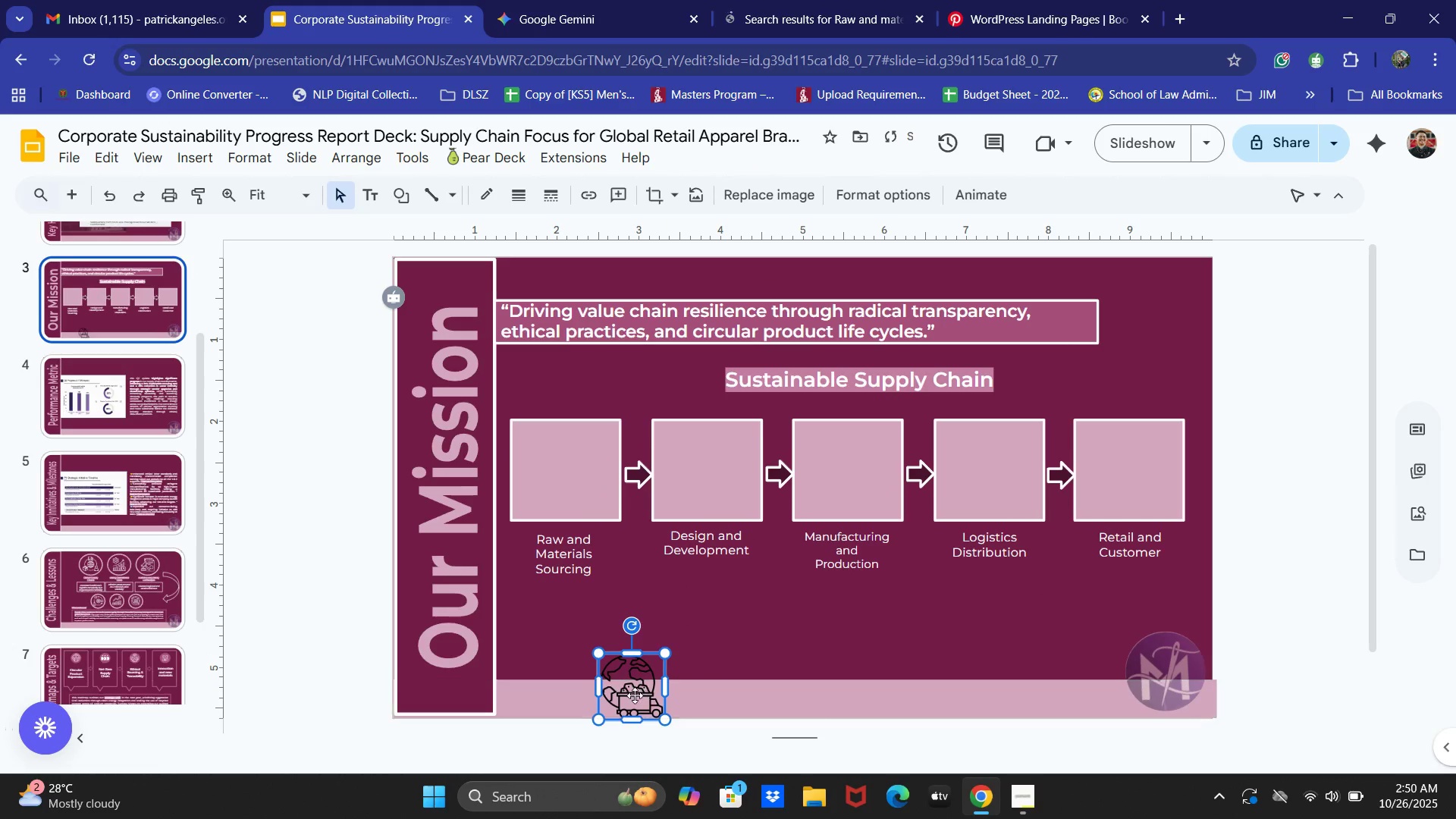 
left_click_drag(start_coordinate=[634, 694], to_coordinate=[570, 476])
 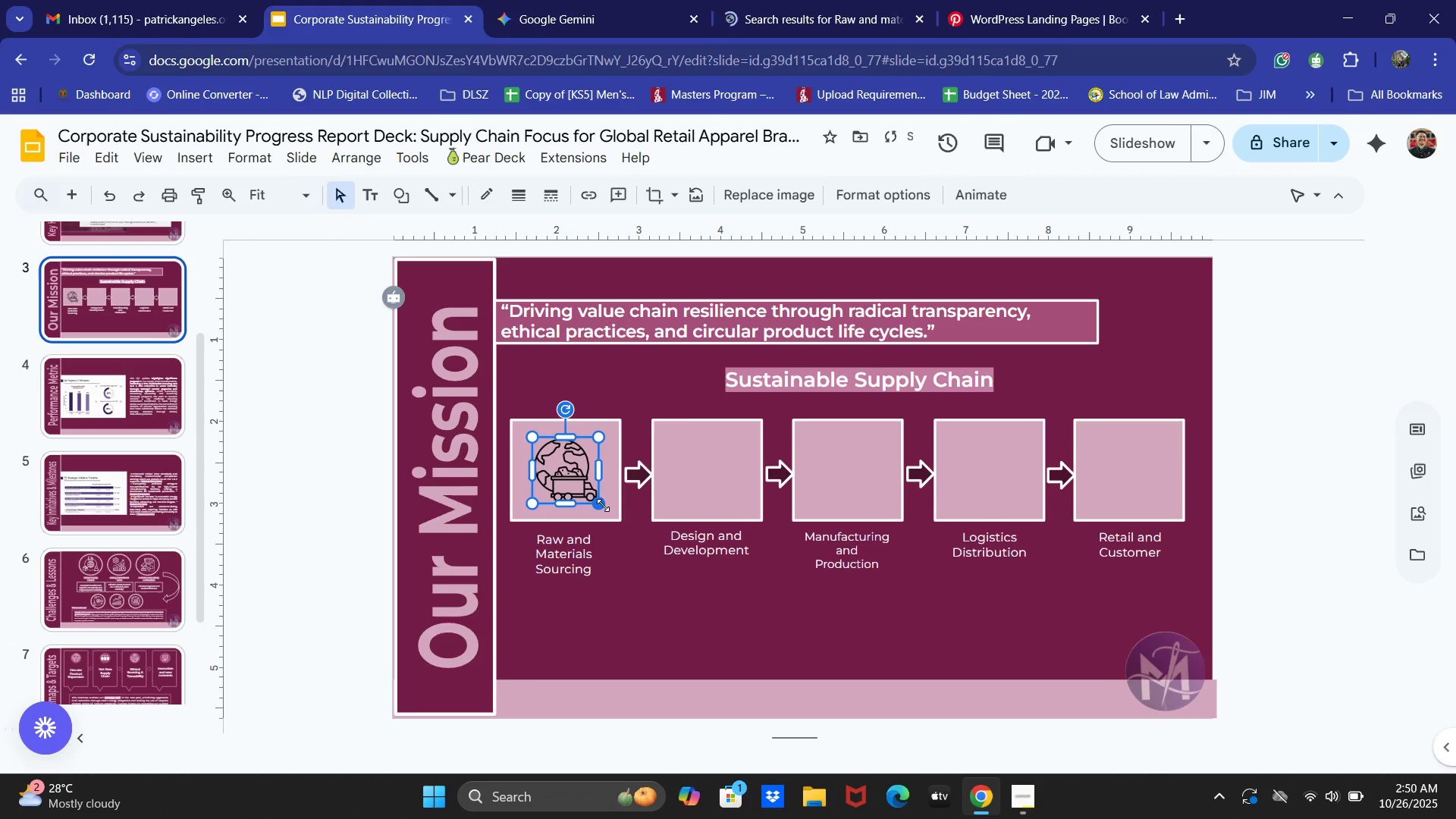 
left_click_drag(start_coordinate=[602, 505], to_coordinate=[610, 507])
 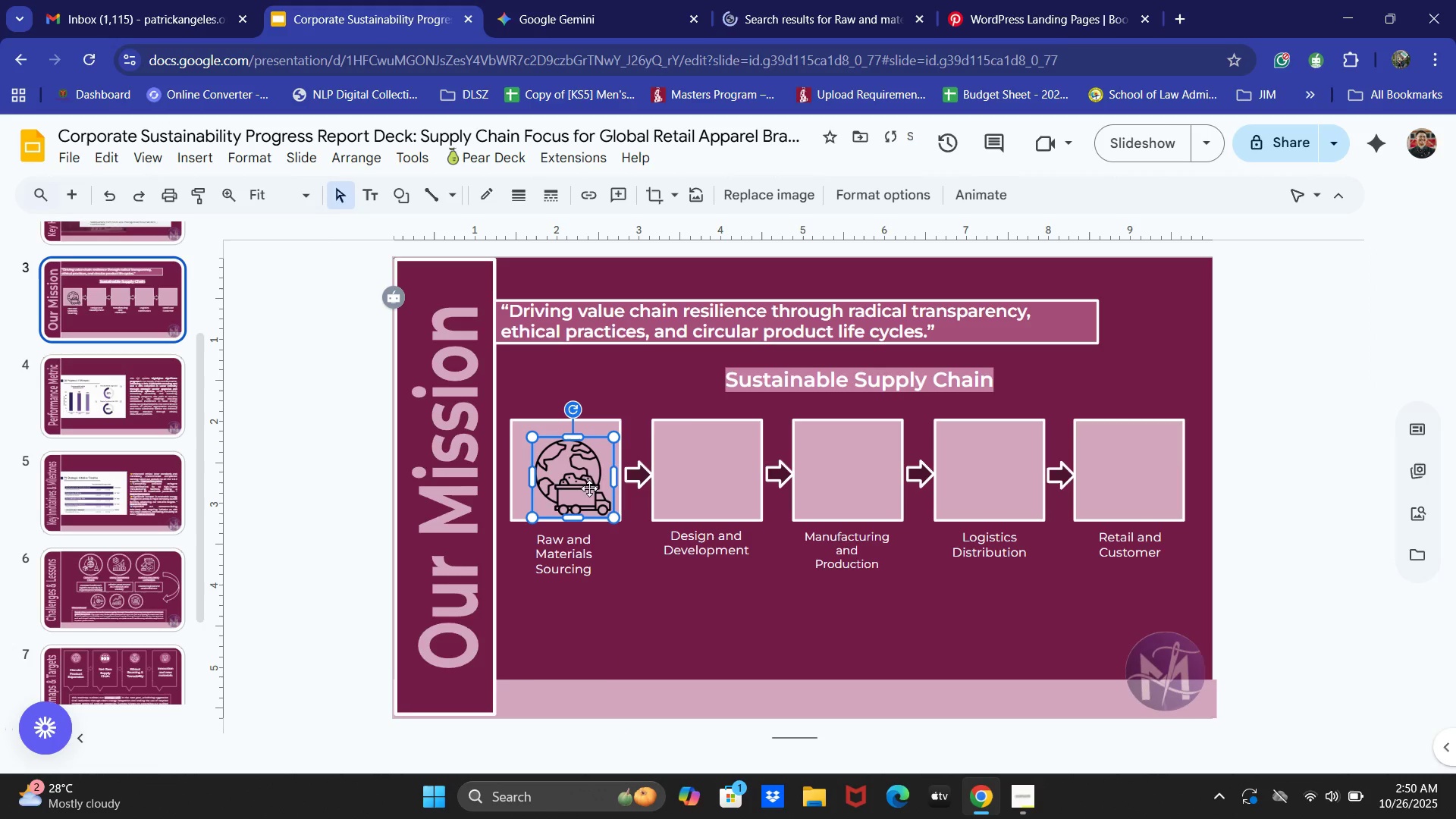 
left_click_drag(start_coordinate=[589, 488], to_coordinate=[579, 482])
 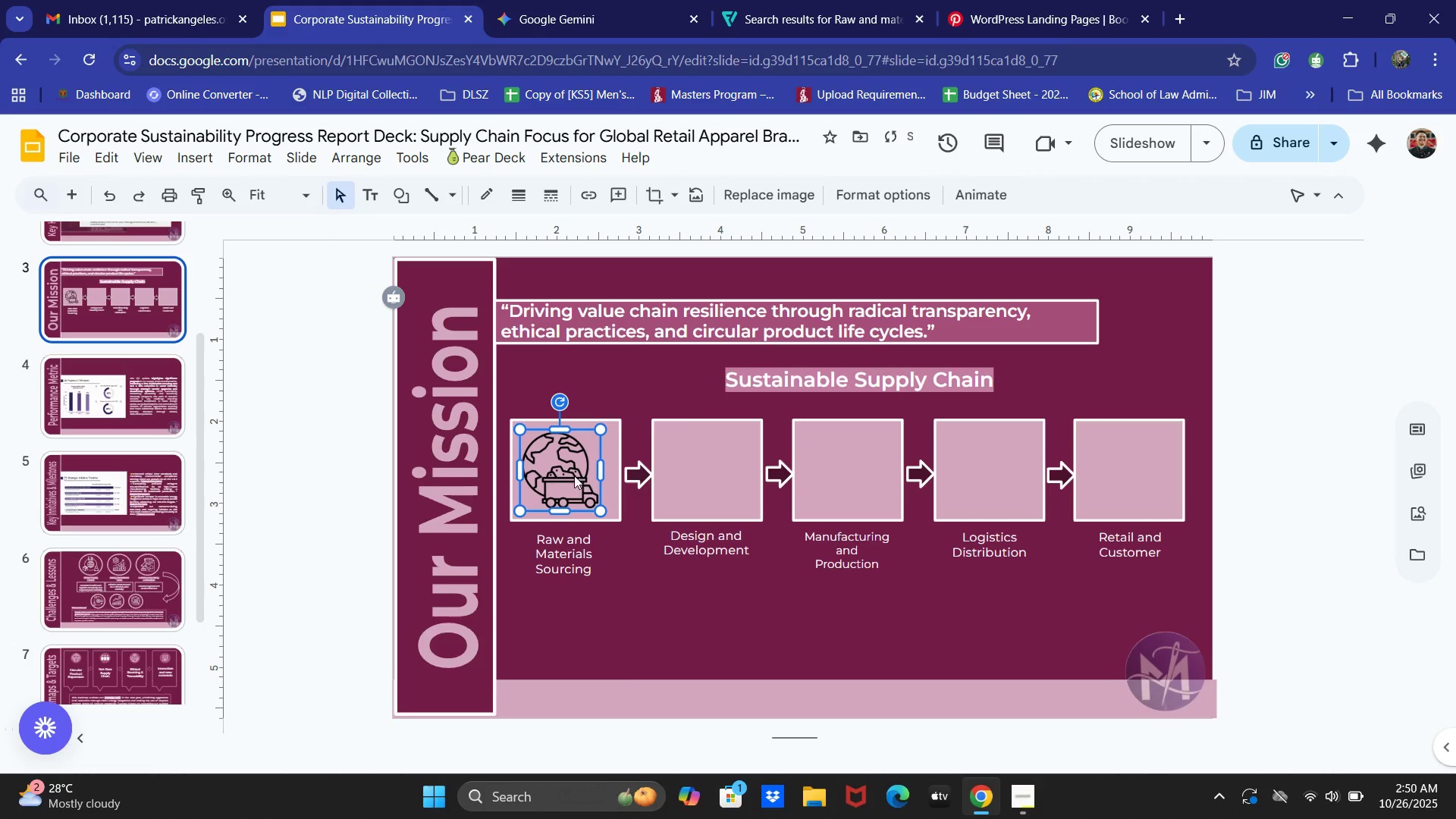 
left_click_drag(start_coordinate=[574, 475], to_coordinate=[581, 473])
 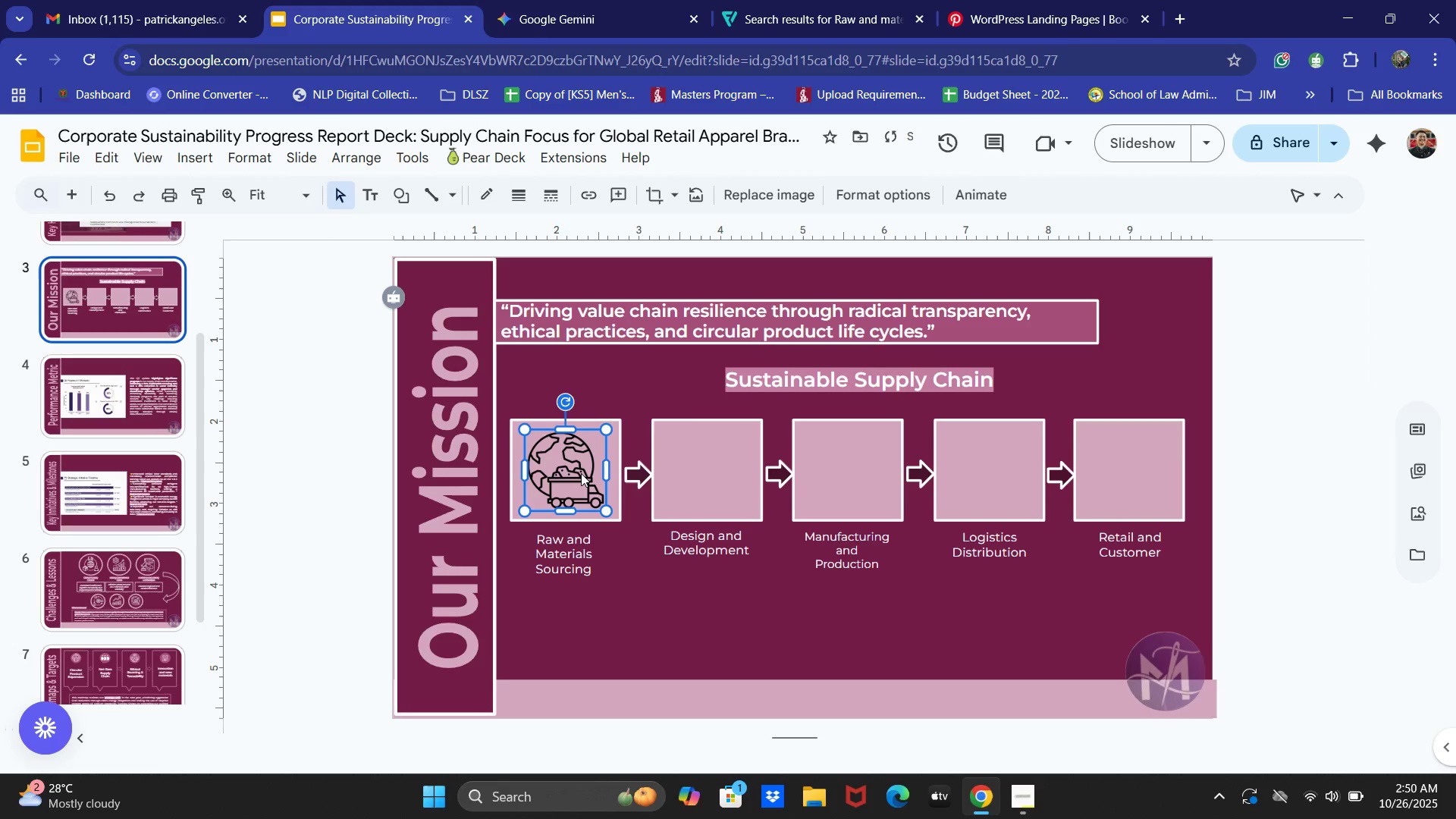 
key(ArrowRight)
 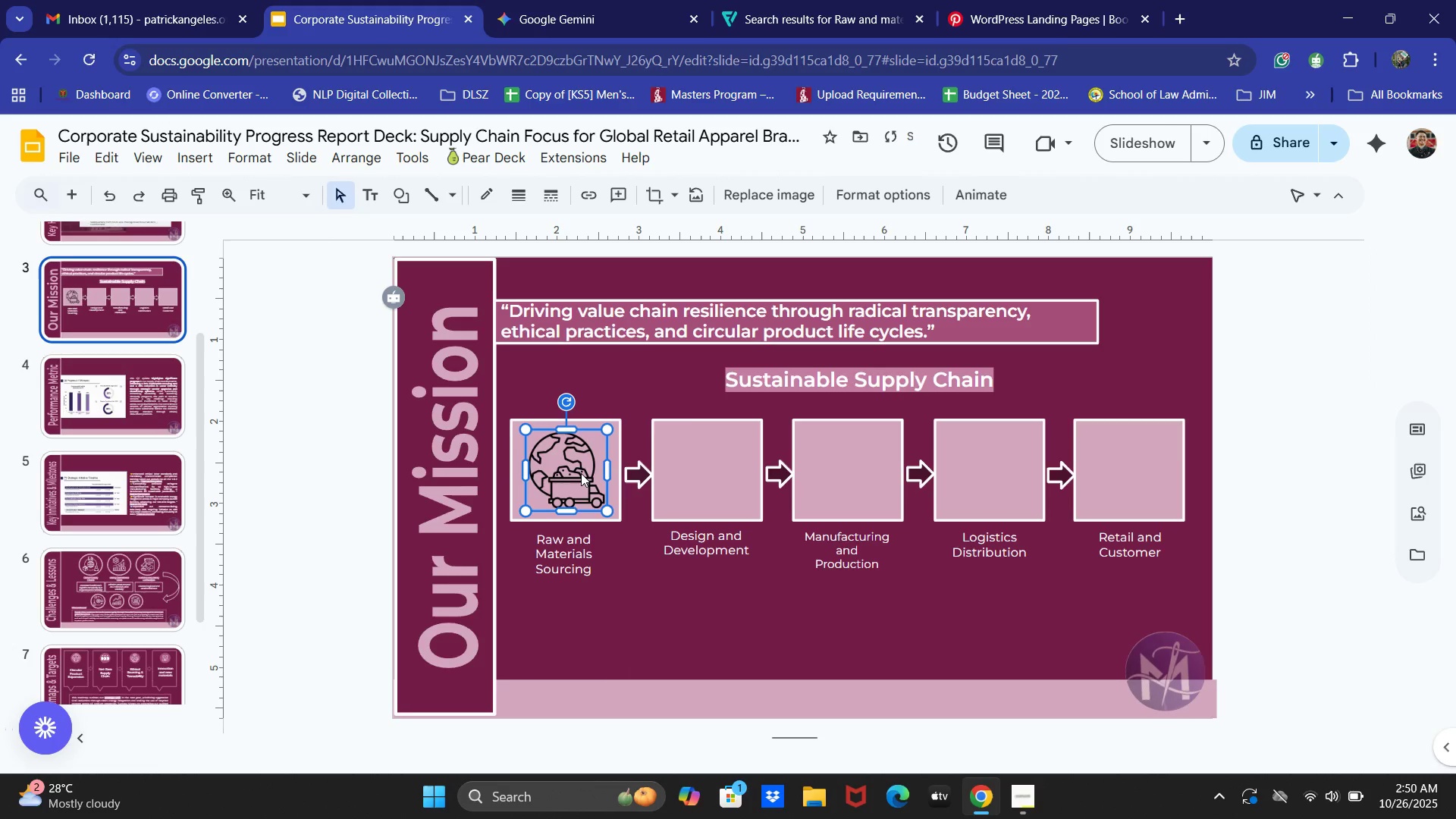 
key(ArrowRight)
 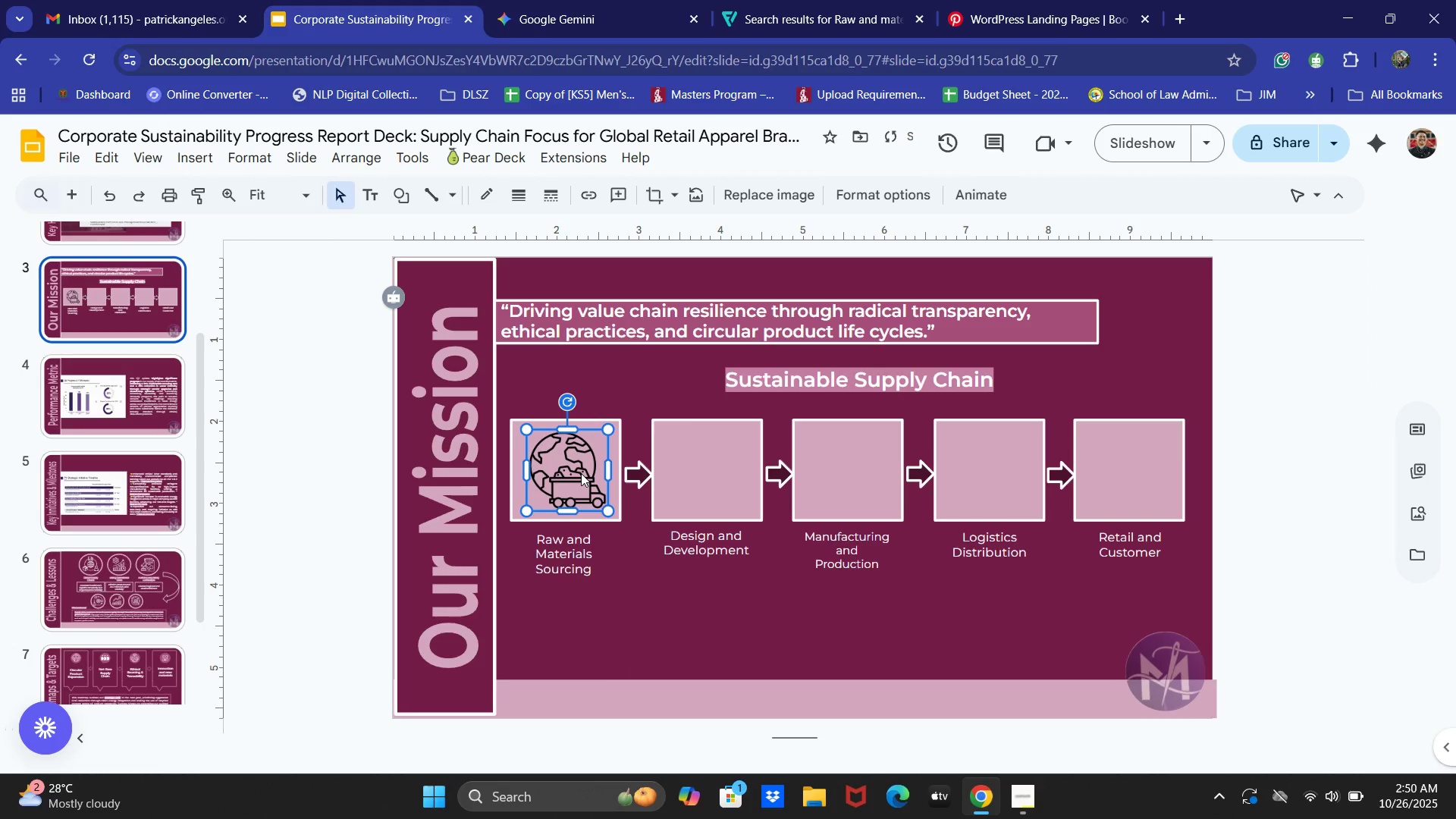 
key(ArrowLeft)
 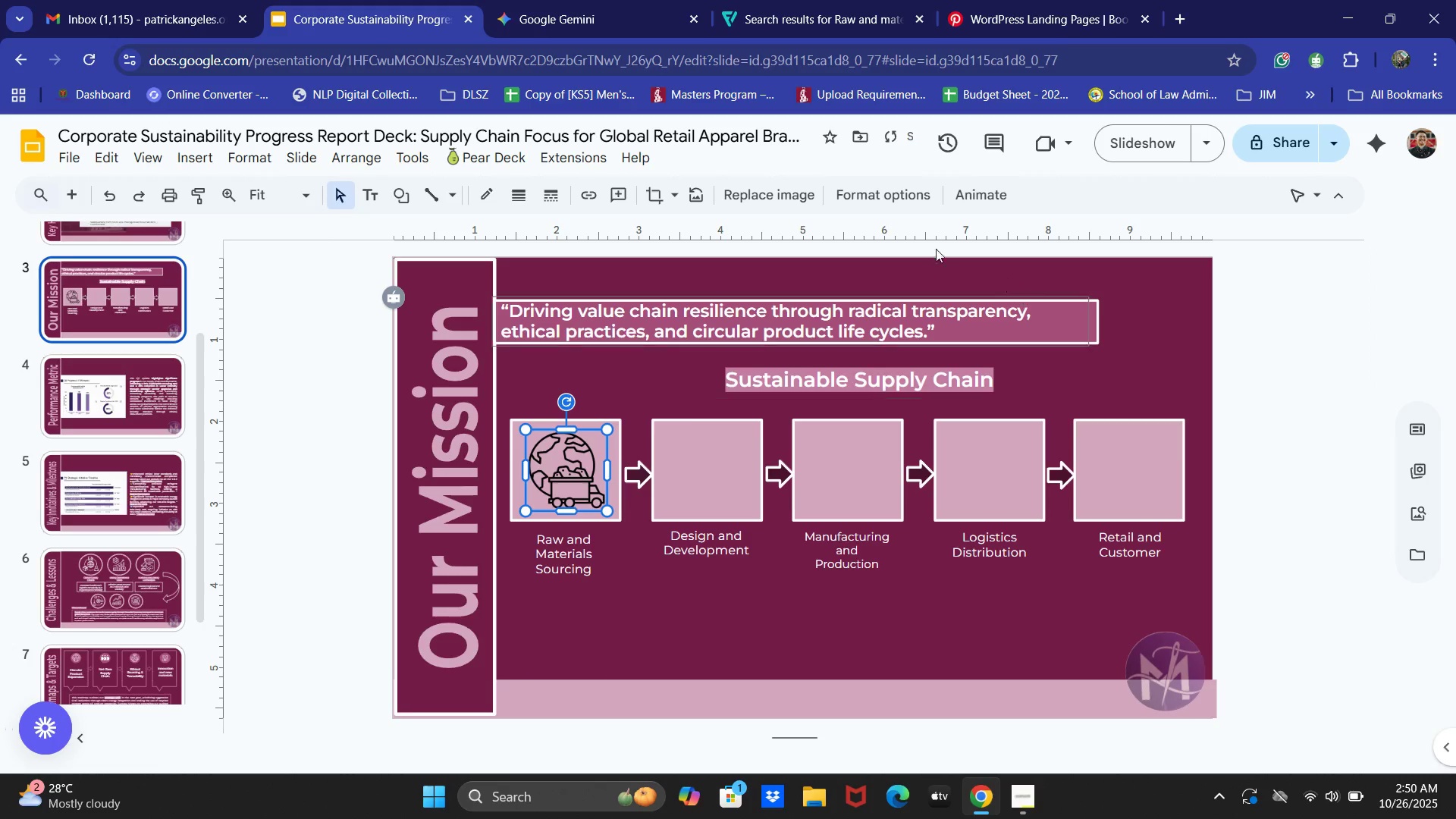 
double_click([861, 184])
 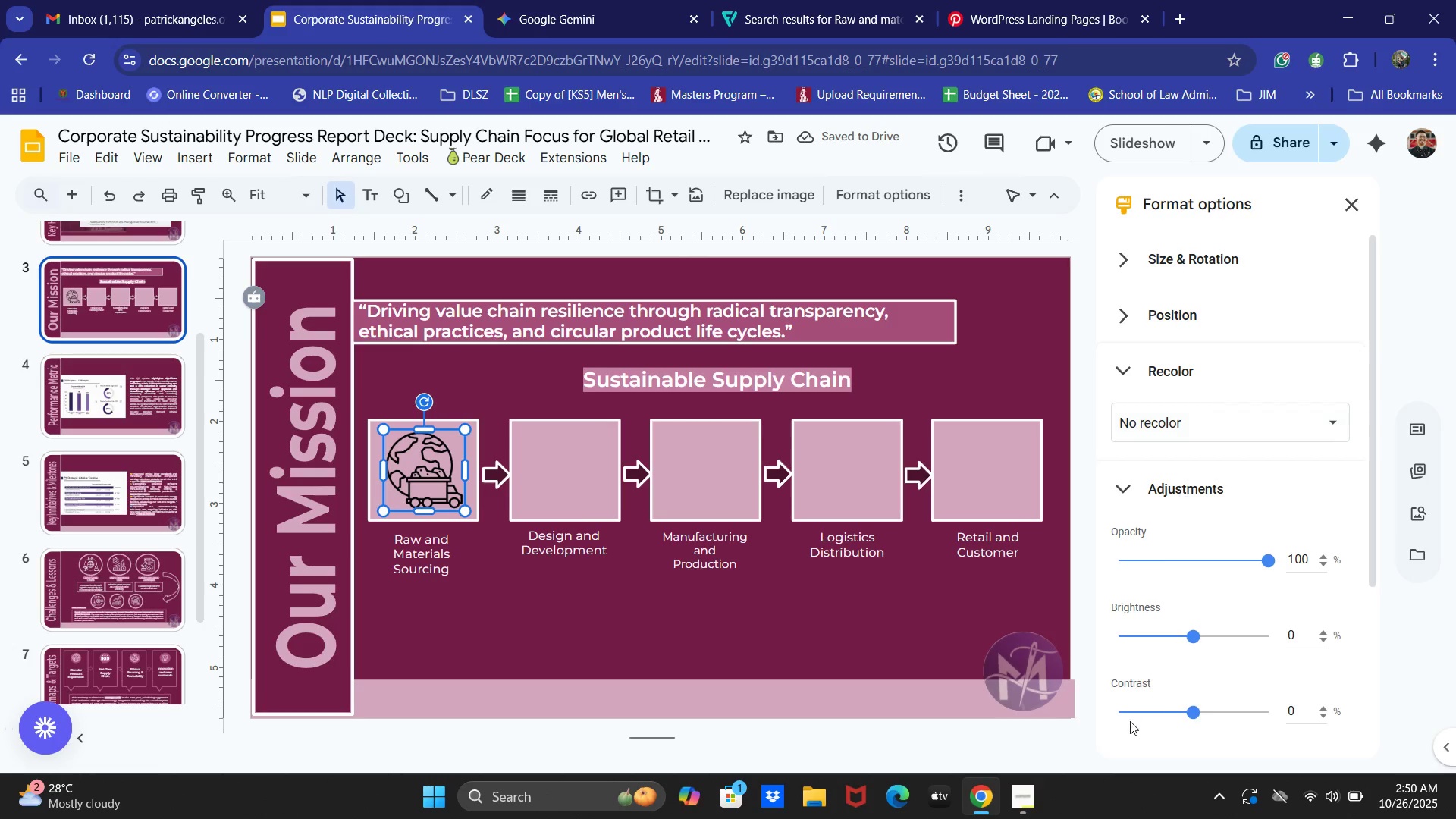 
left_click([1043, 790])
 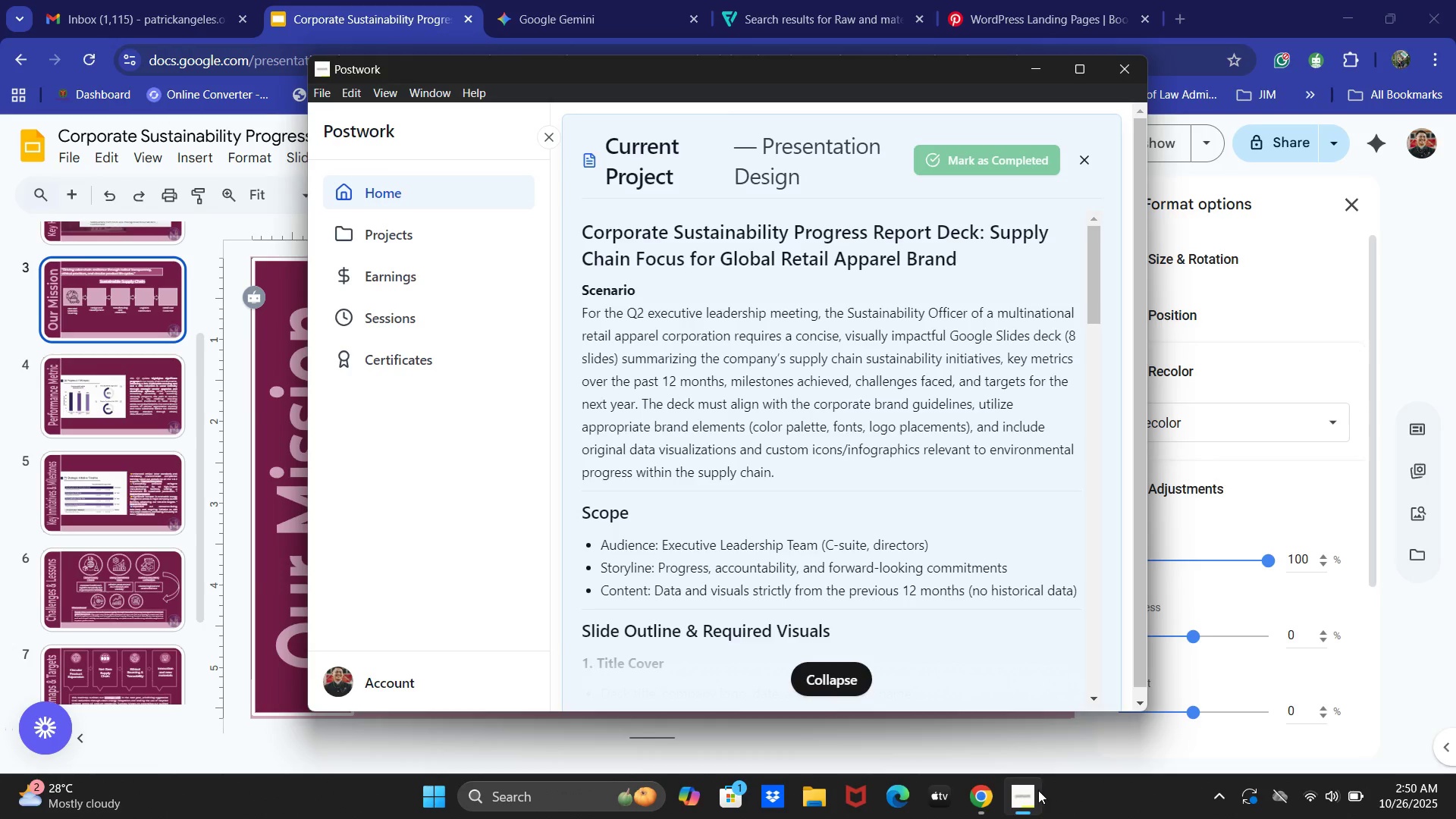 
left_click([1023, 790])
 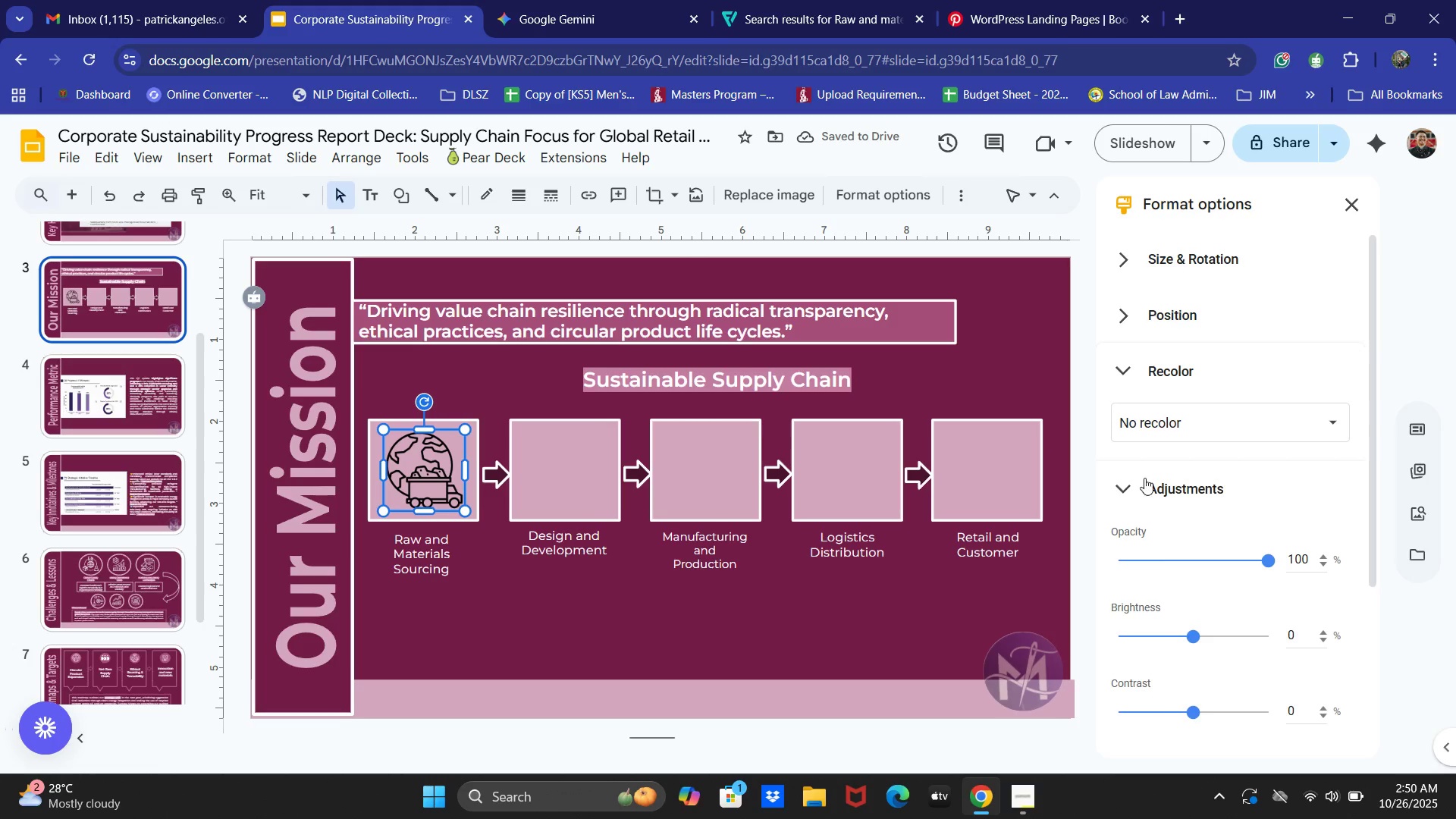 
left_click([1157, 422])
 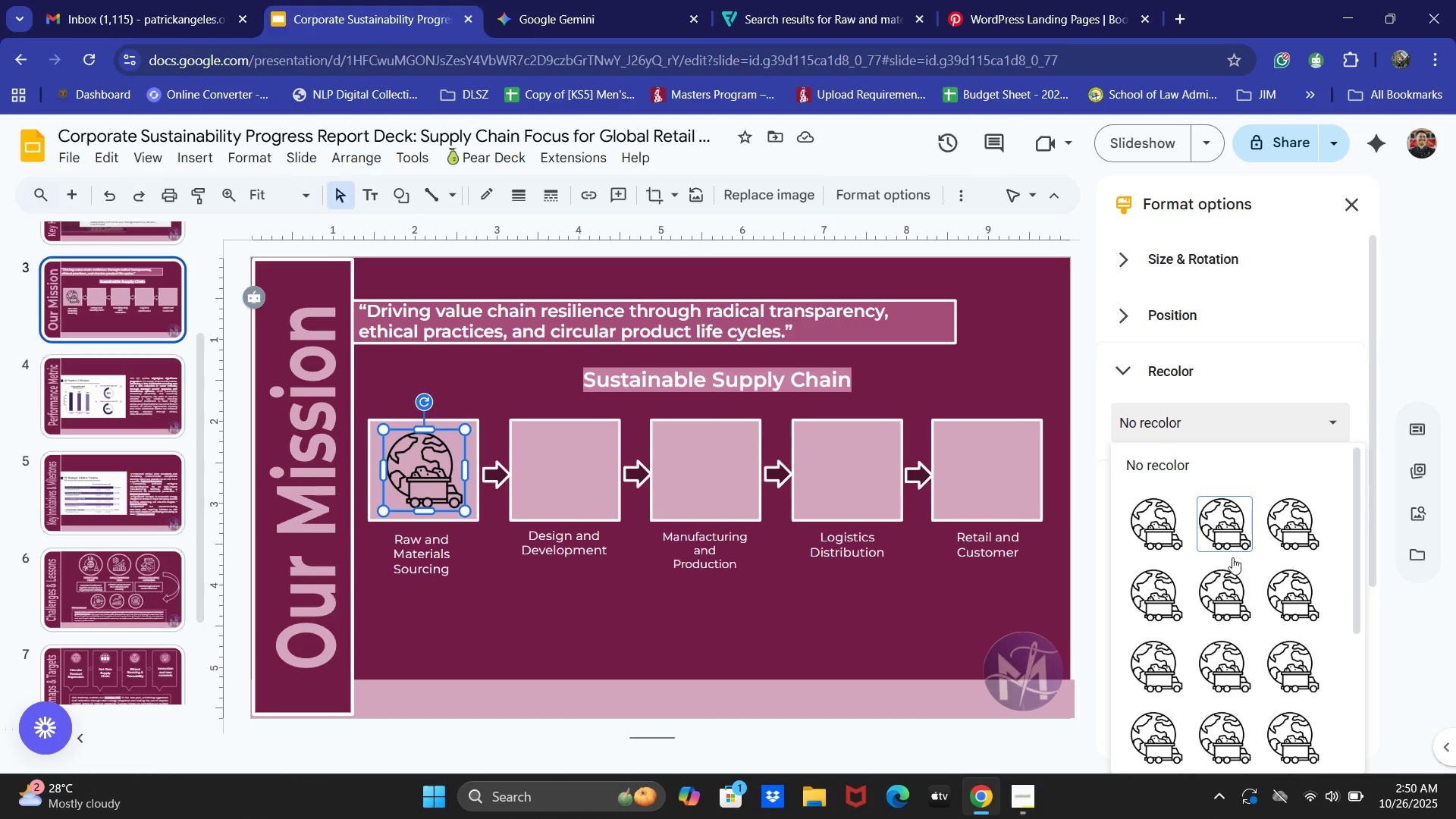 
scroll: coordinate [1242, 620], scroll_direction: down, amount: 5.0
 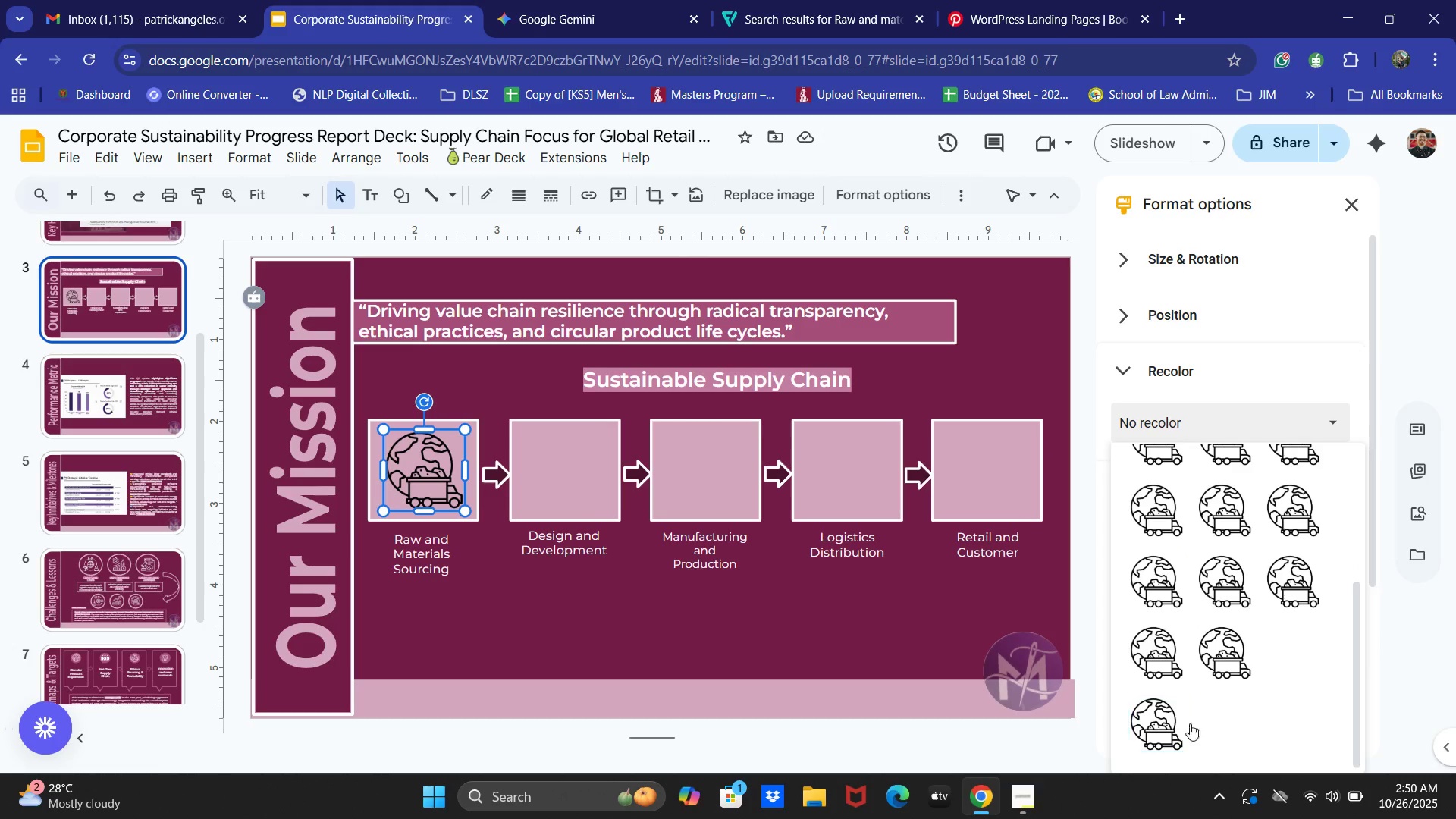 
left_click([1214, 723])
 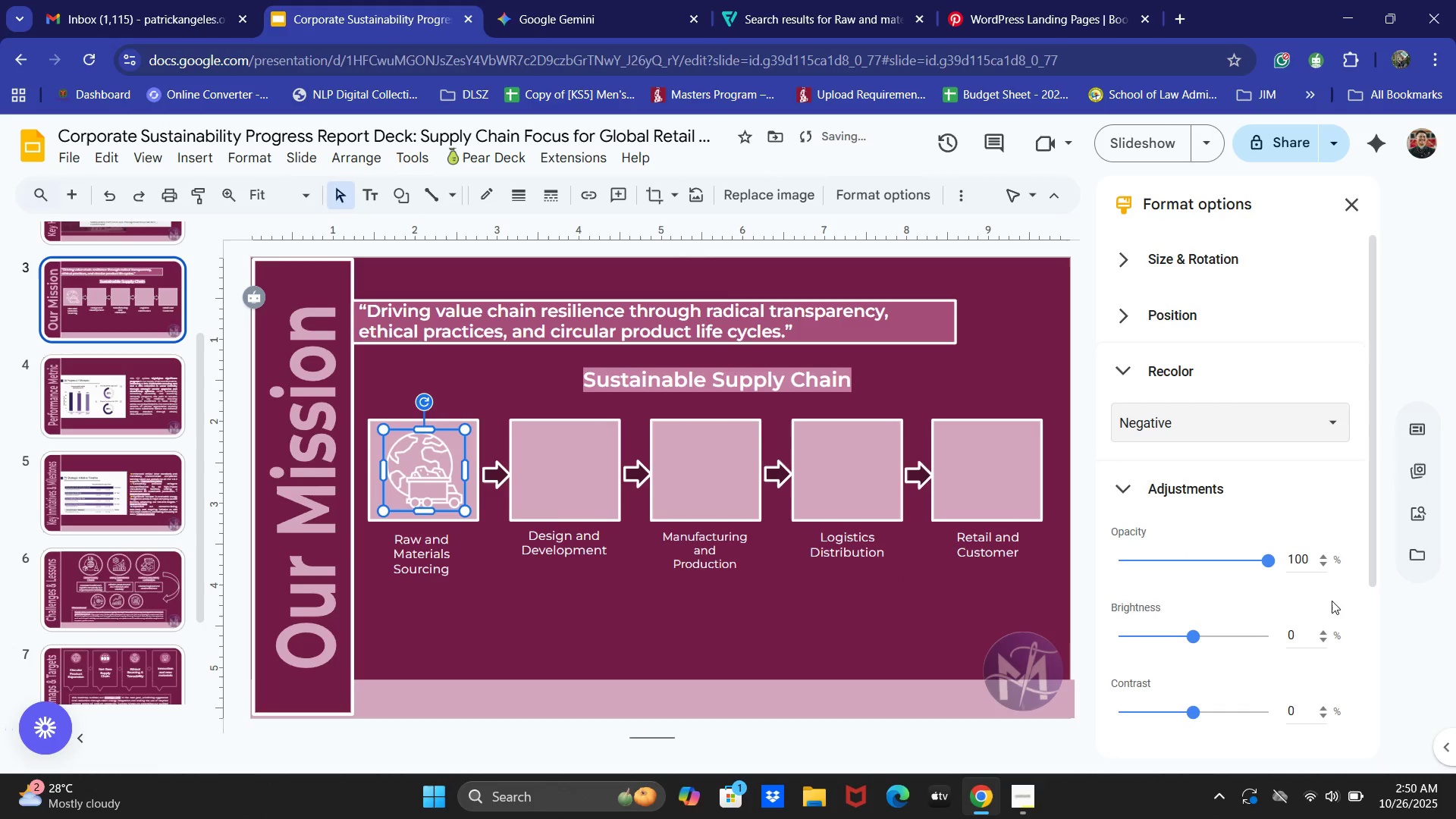 
left_click([1229, 419])
 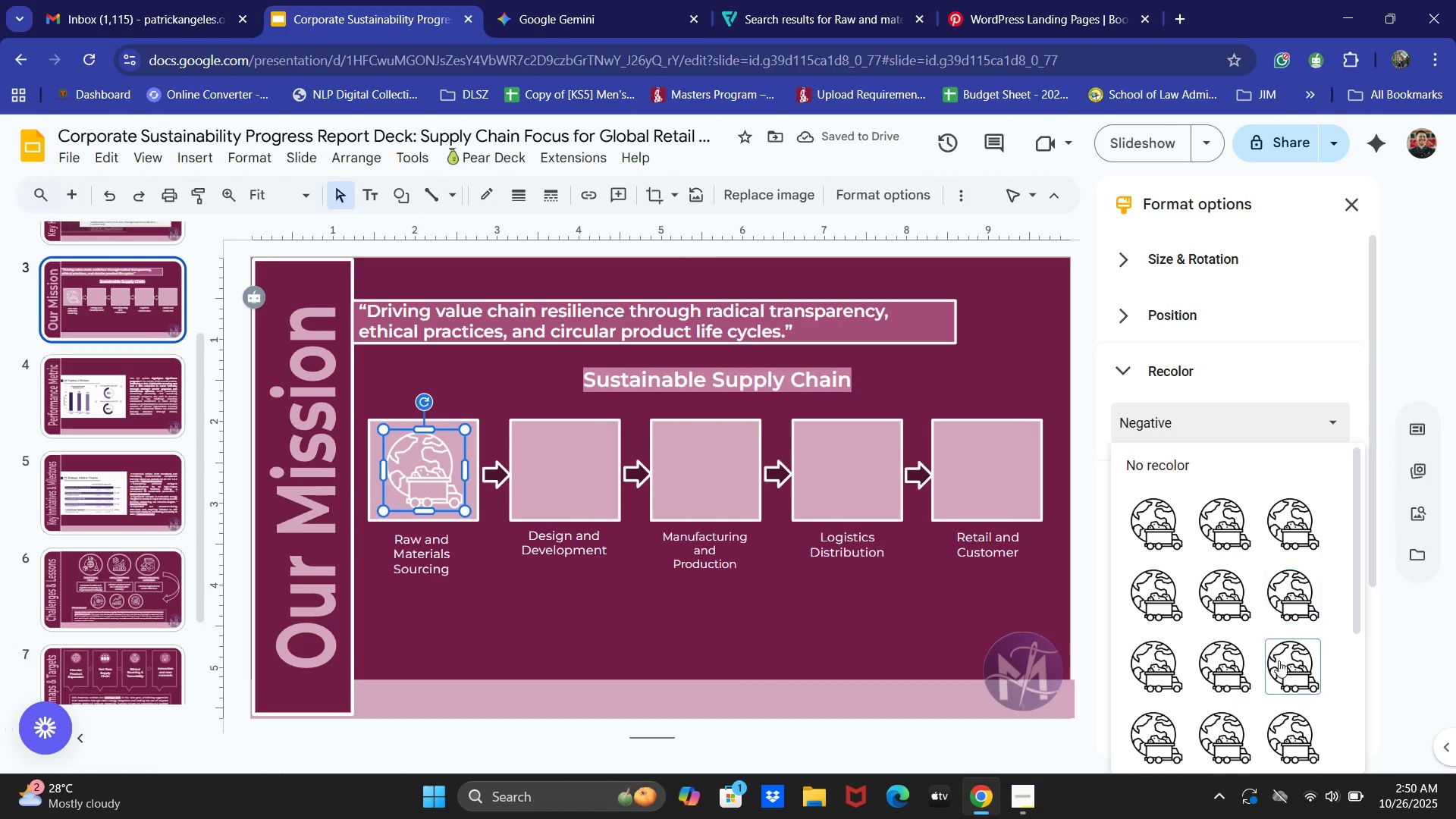 
scroll: coordinate [1266, 642], scroll_direction: down, amount: 6.0
 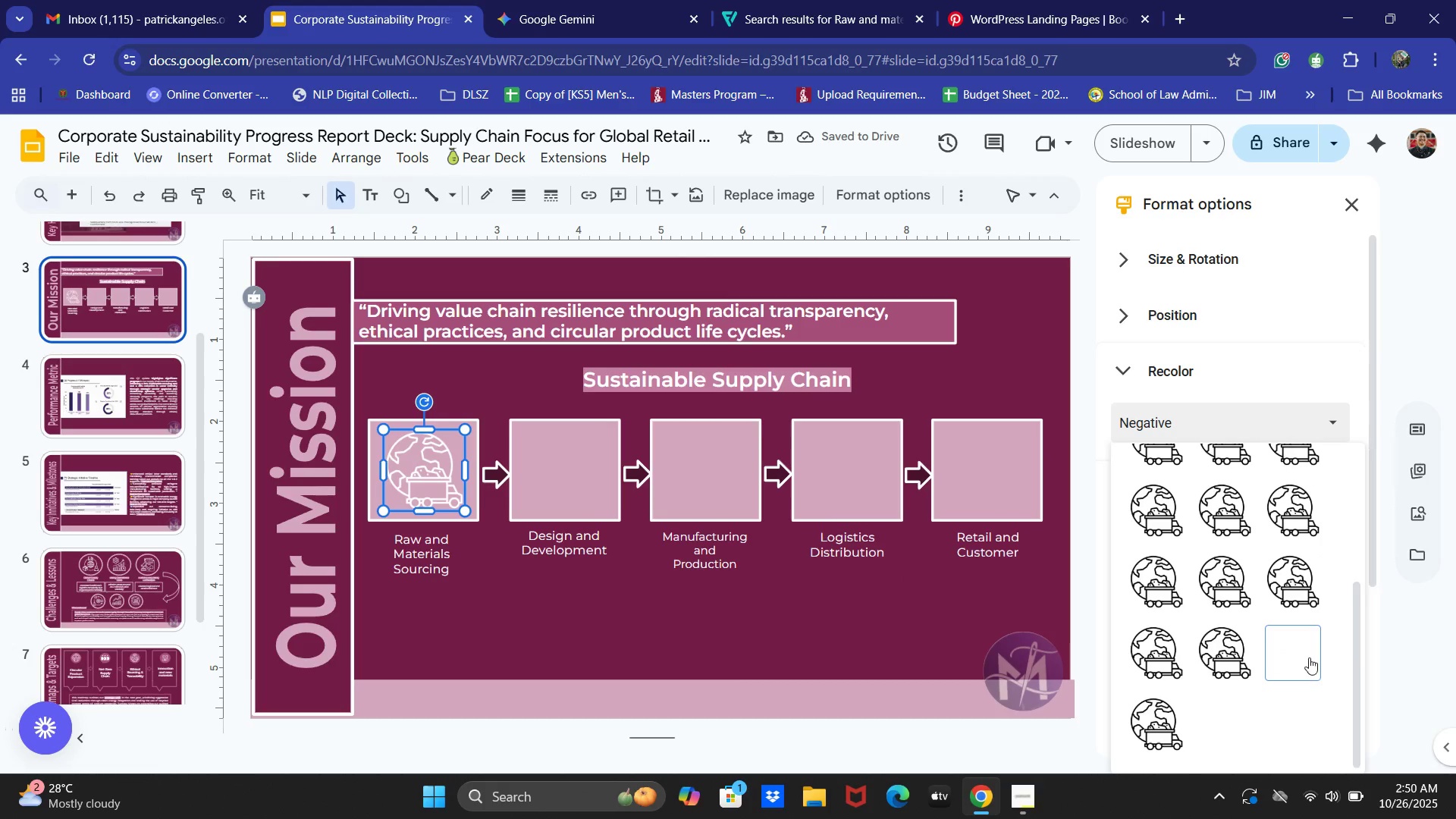 
left_click([1310, 656])
 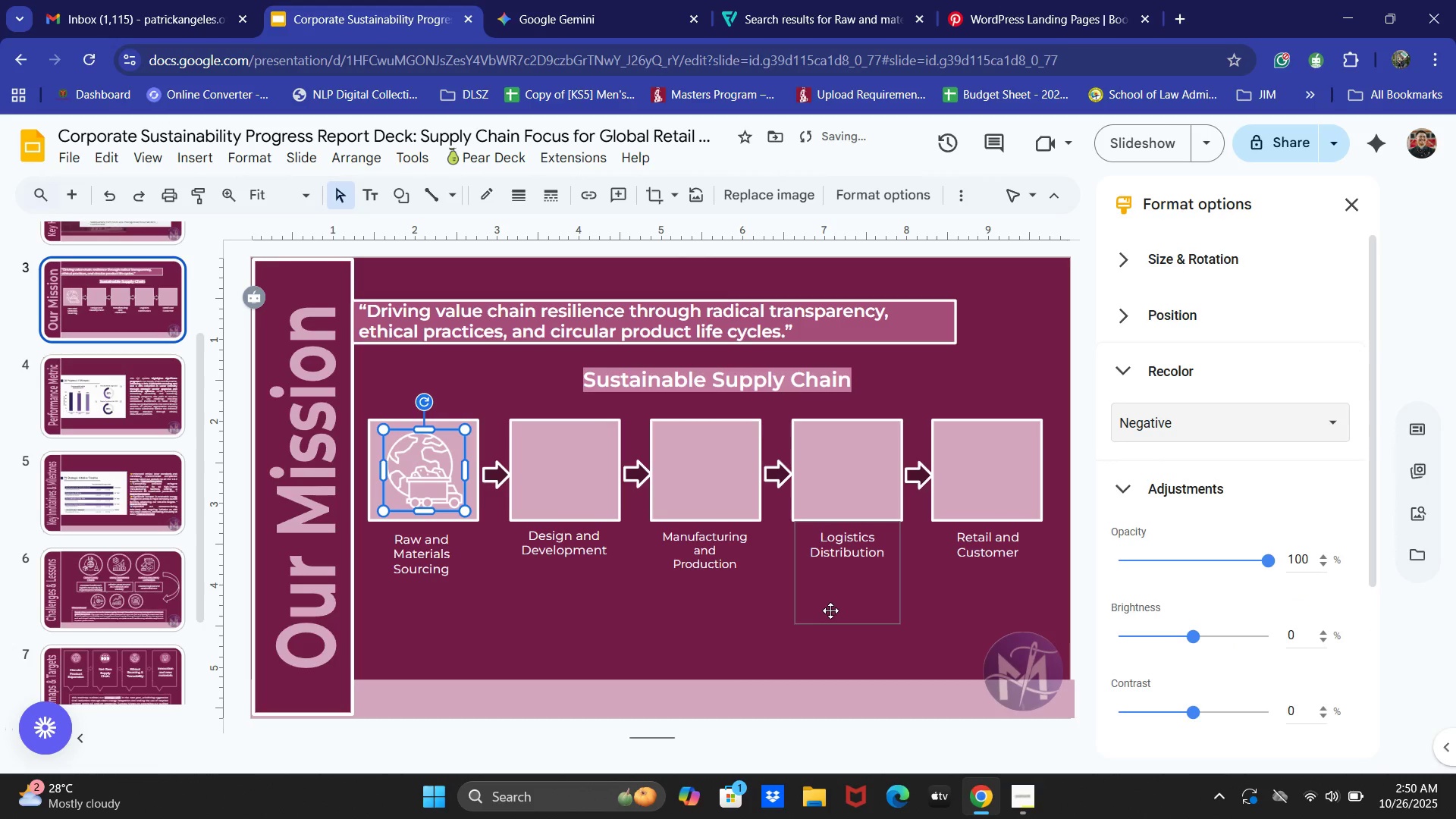 
left_click([666, 623])
 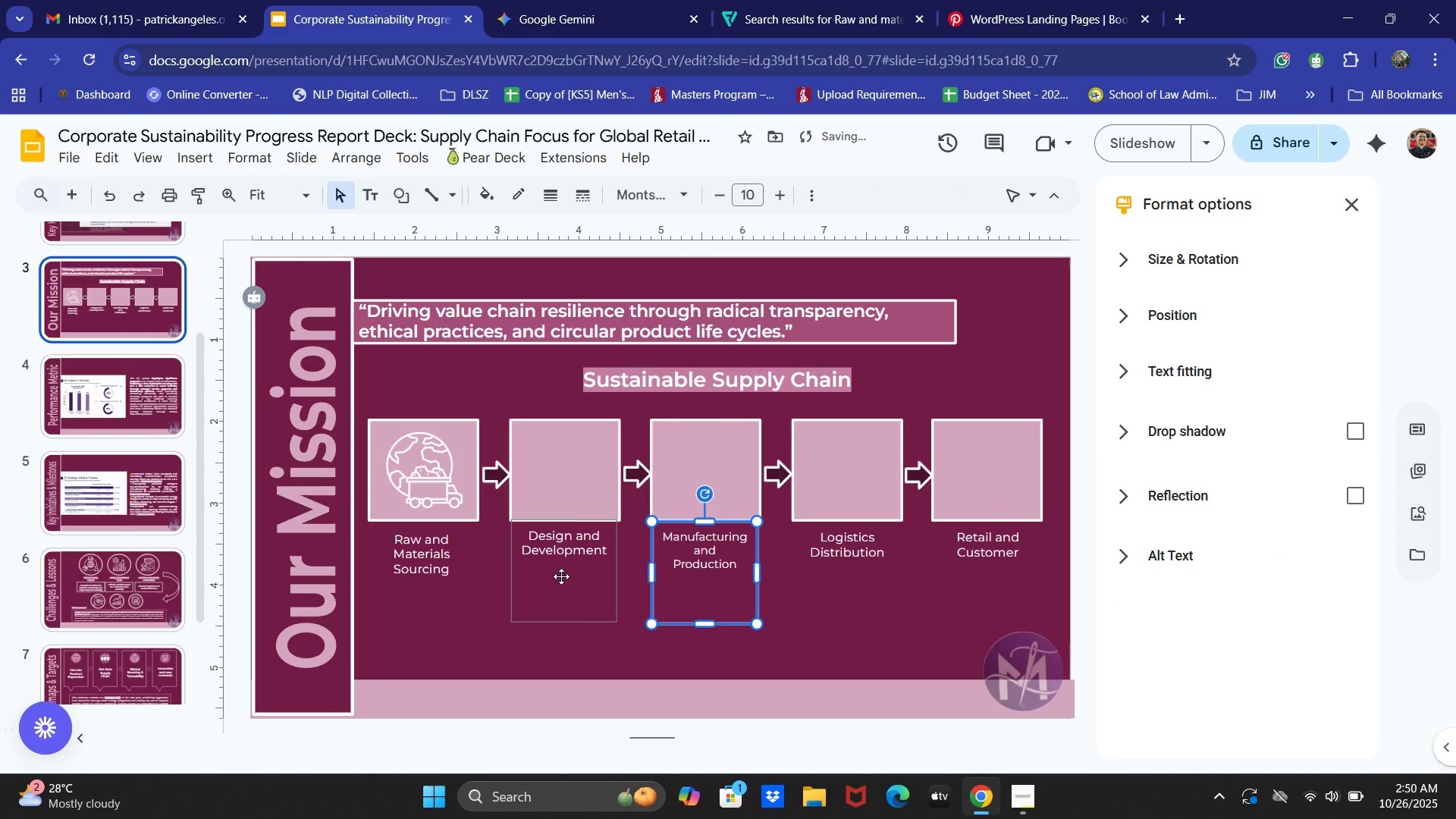 
double_click([555, 549])
 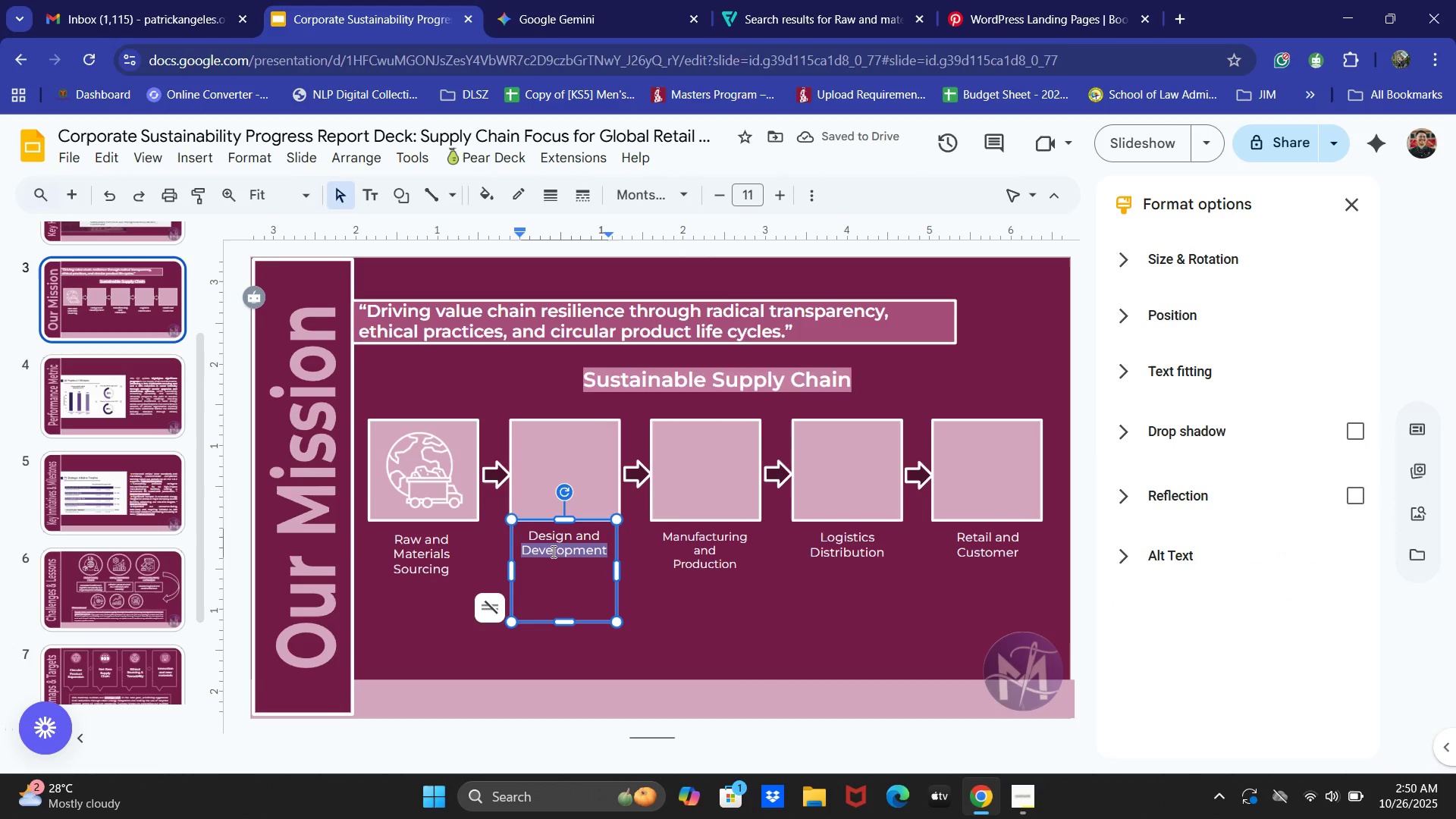 
key(Control+A)
 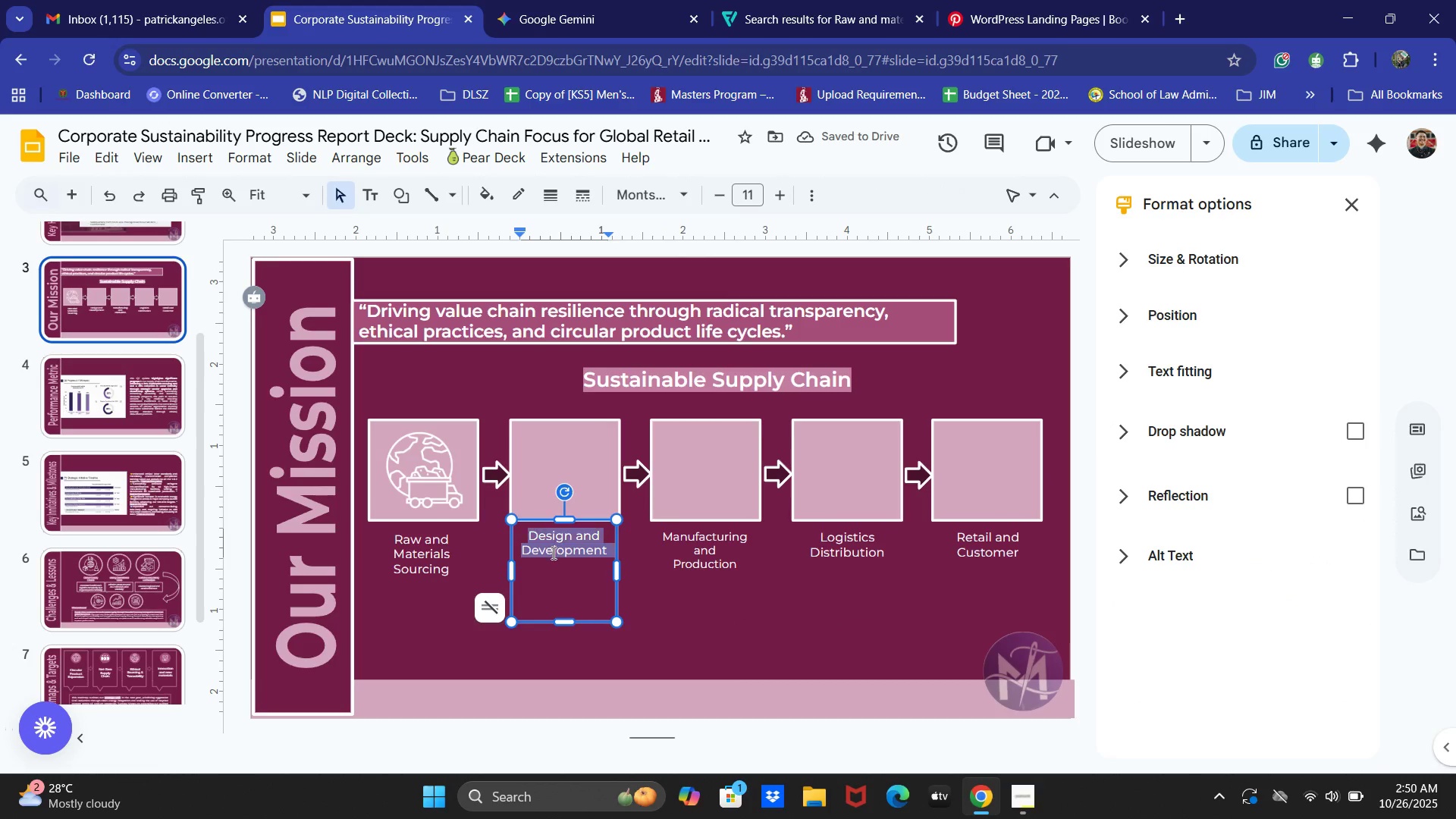 
key(Control+C)
 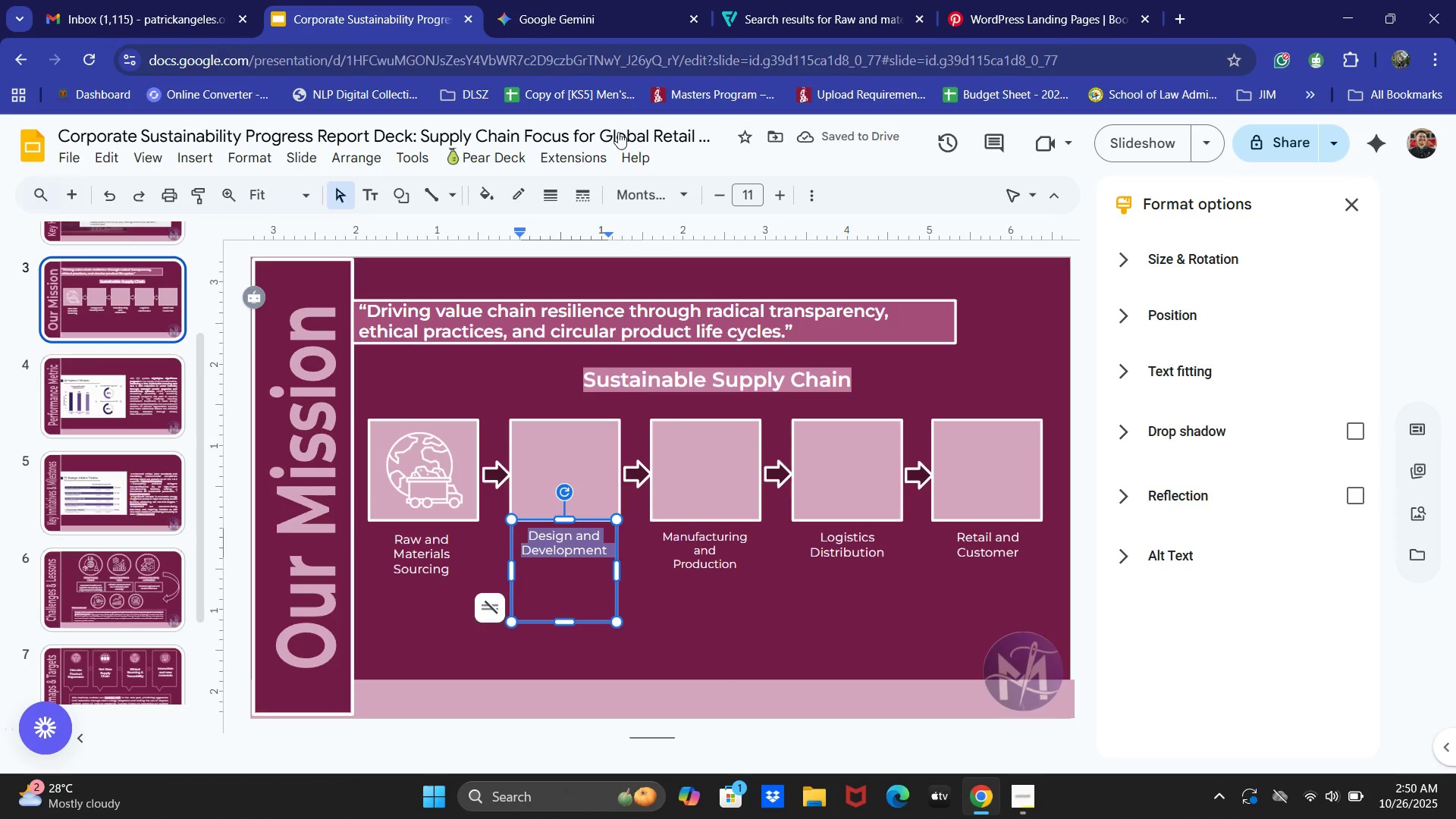 
left_click([597, 0])
 